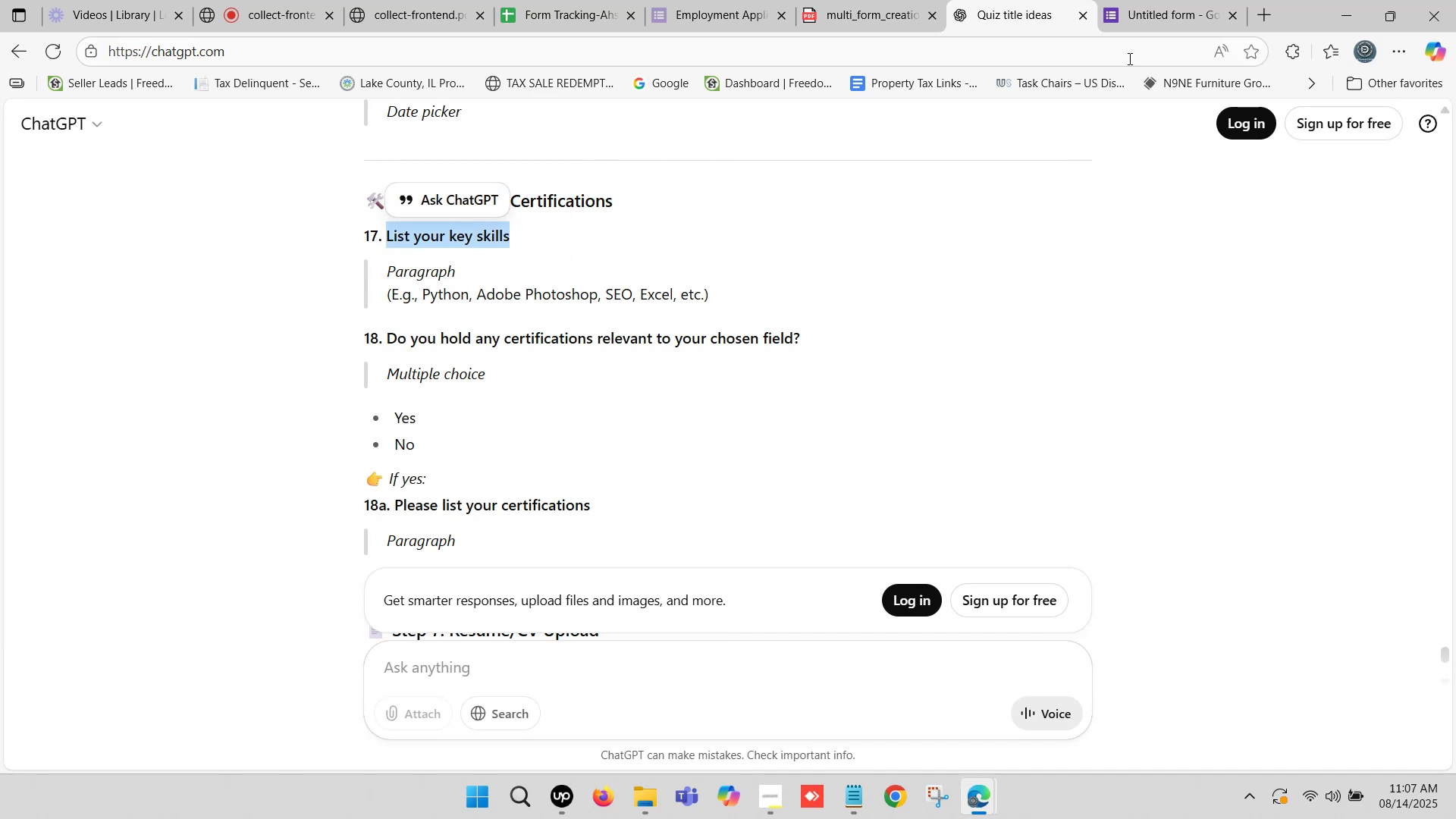 
left_click([1171, 5])
 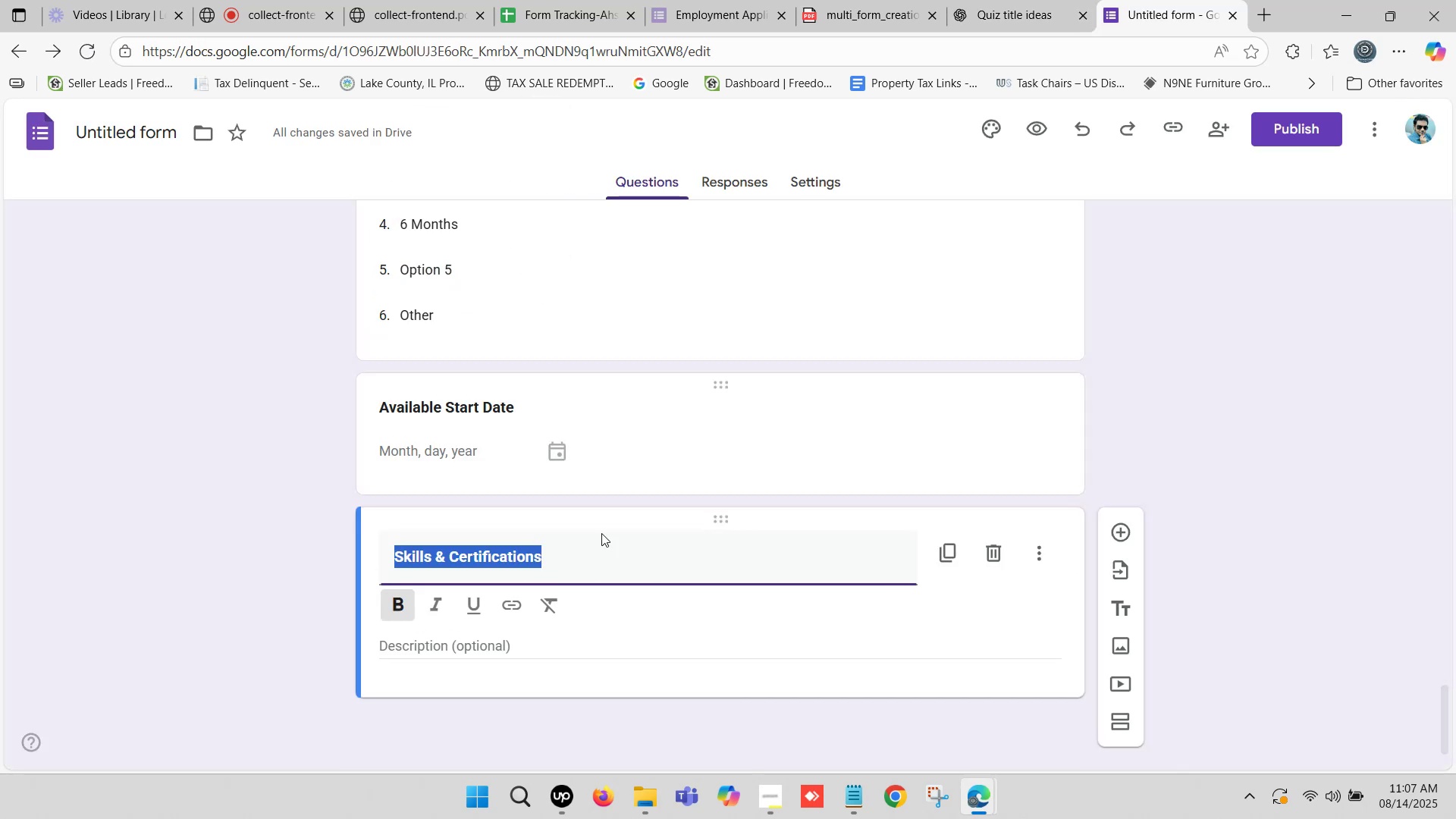 
scroll: coordinate [634, 507], scroll_direction: down, amount: 3.0
 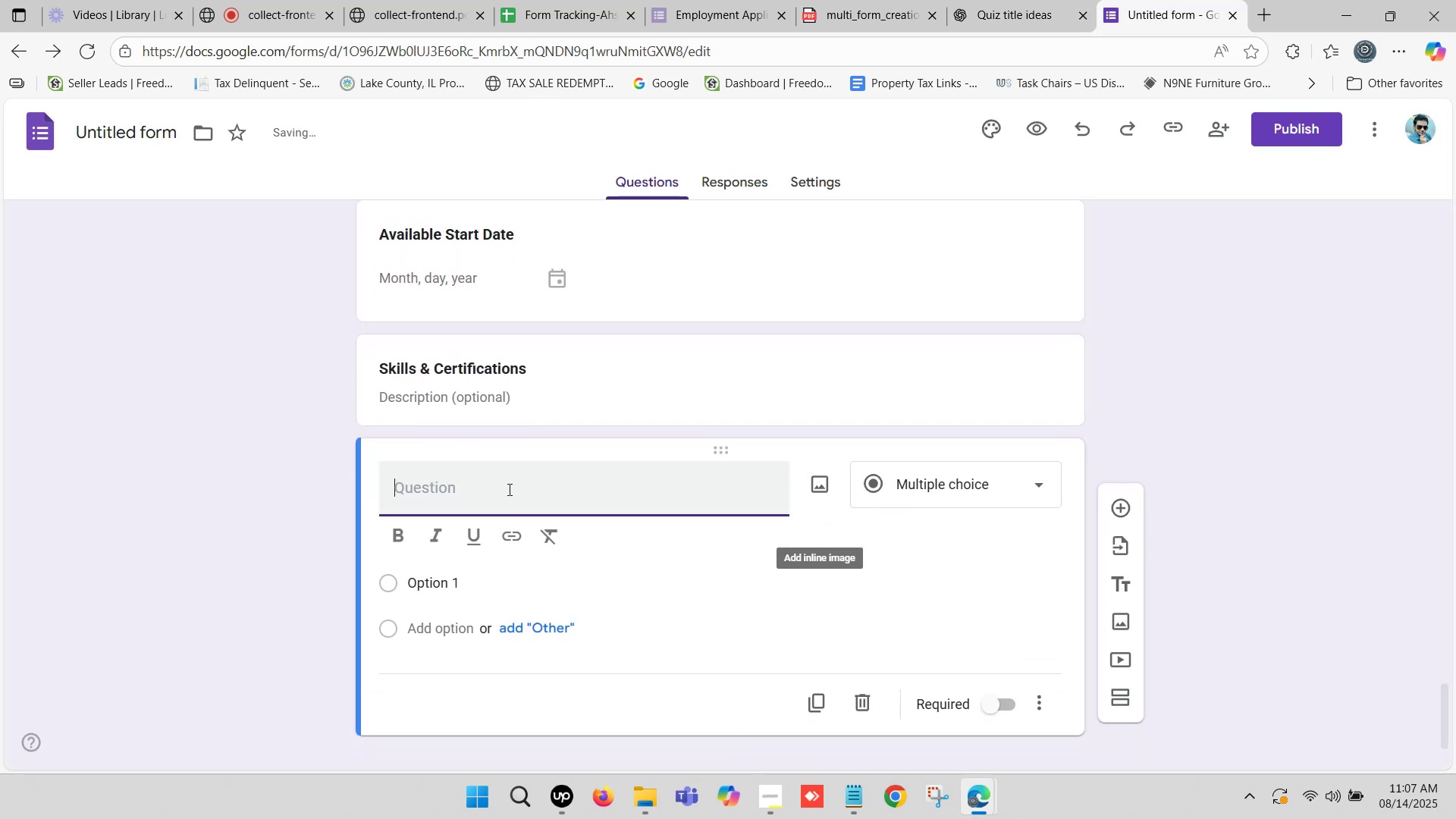 
key(Control+V)
 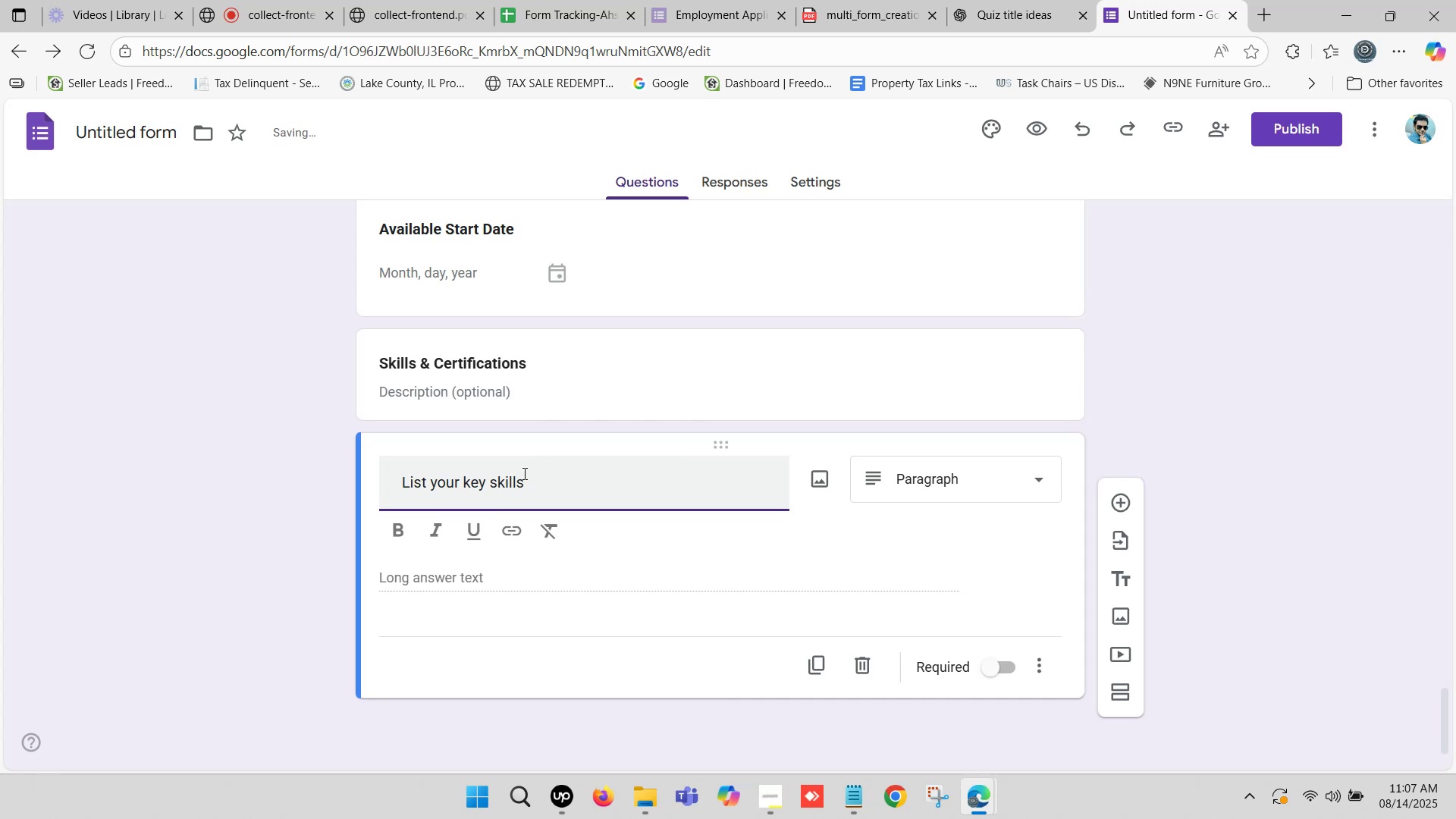 
left_click_drag(start_coordinate=[529, 487], to_coordinate=[598, 488])
 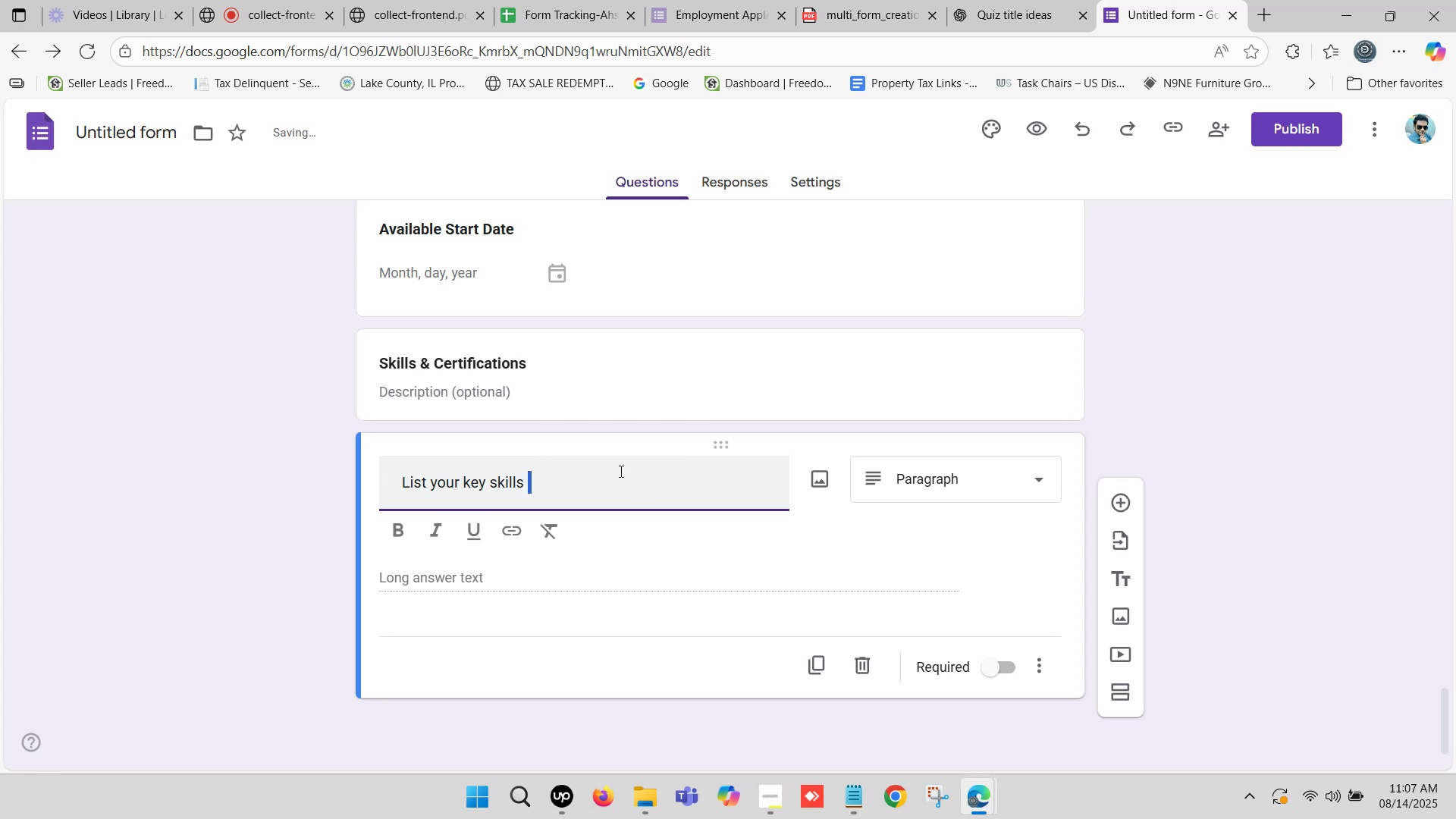 
key(Backspace)
 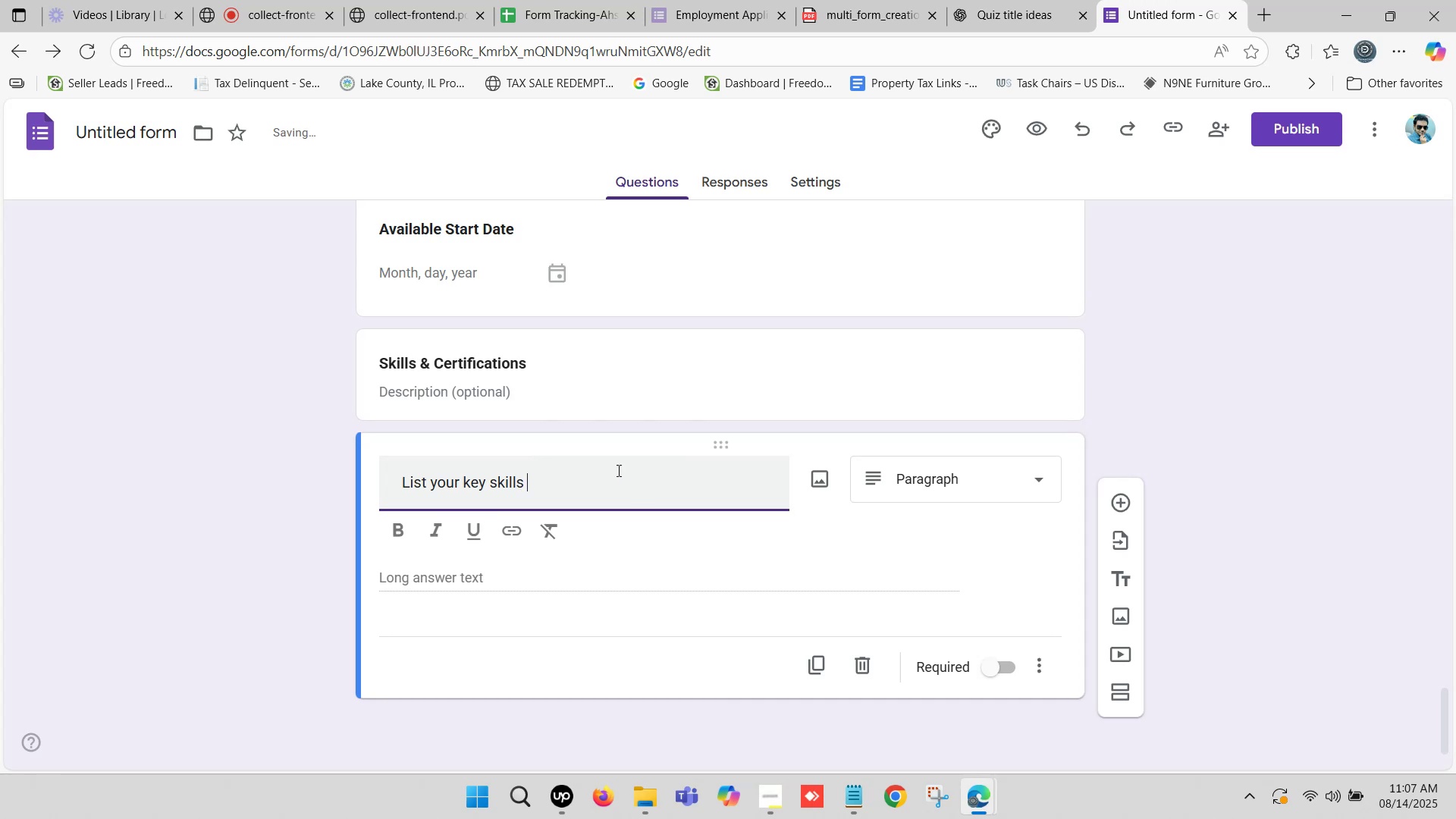 
key(Backspace)
 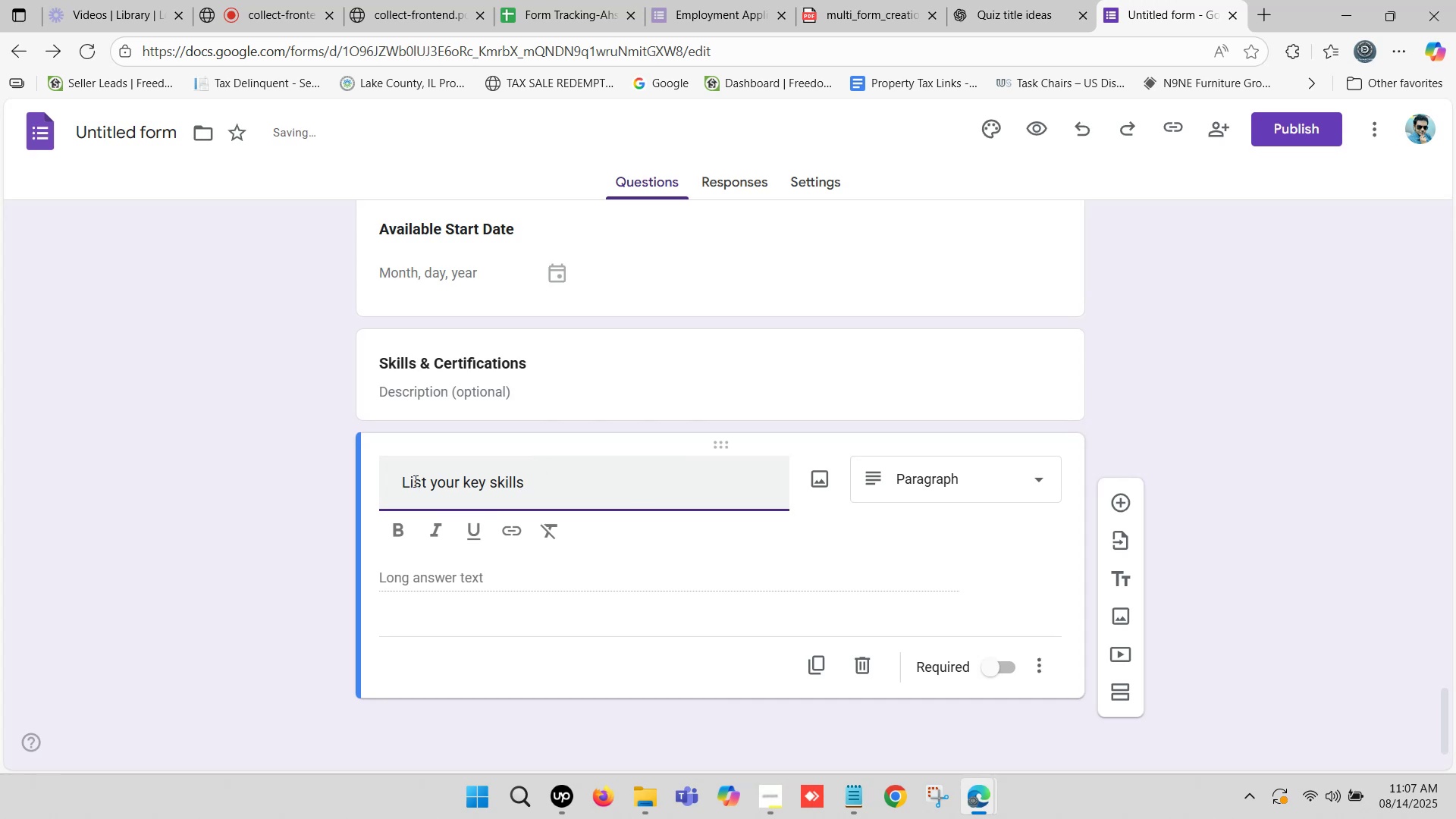 
left_click_drag(start_coordinate=[403, 475], to_coordinate=[351, 484])
 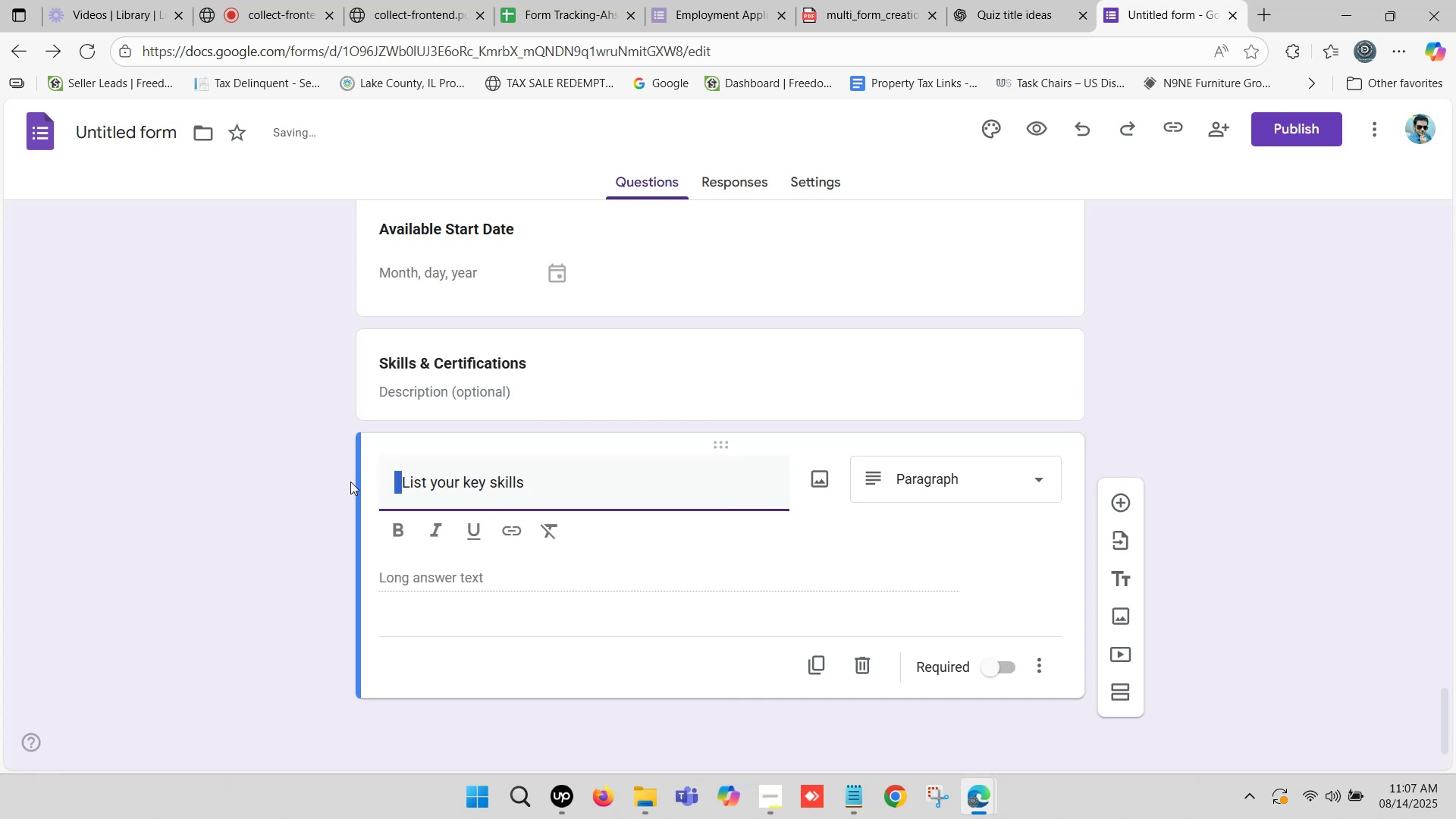 
key(Backspace)
 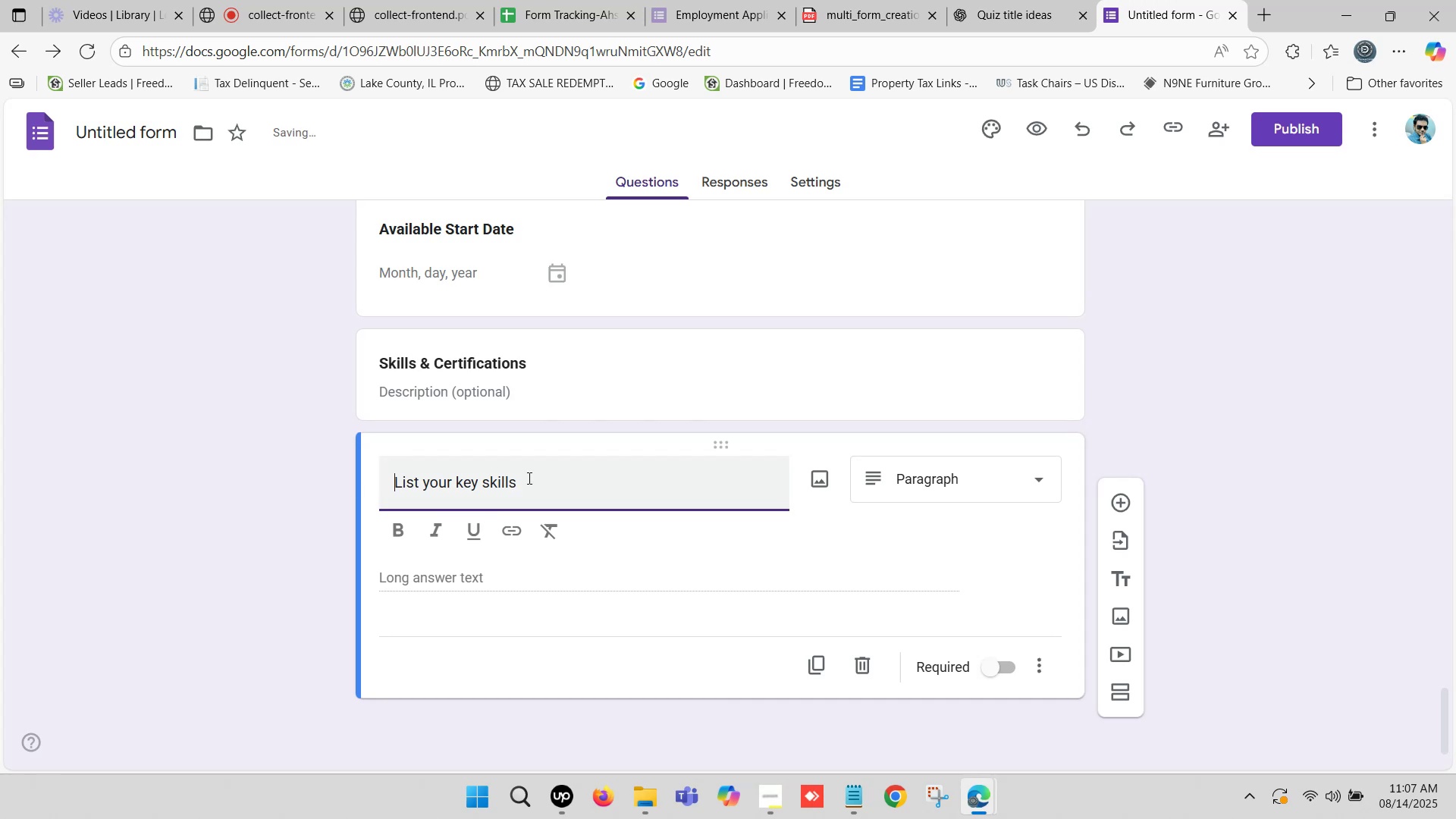 
left_click_drag(start_coordinate=[539, 478], to_coordinate=[369, 479])
 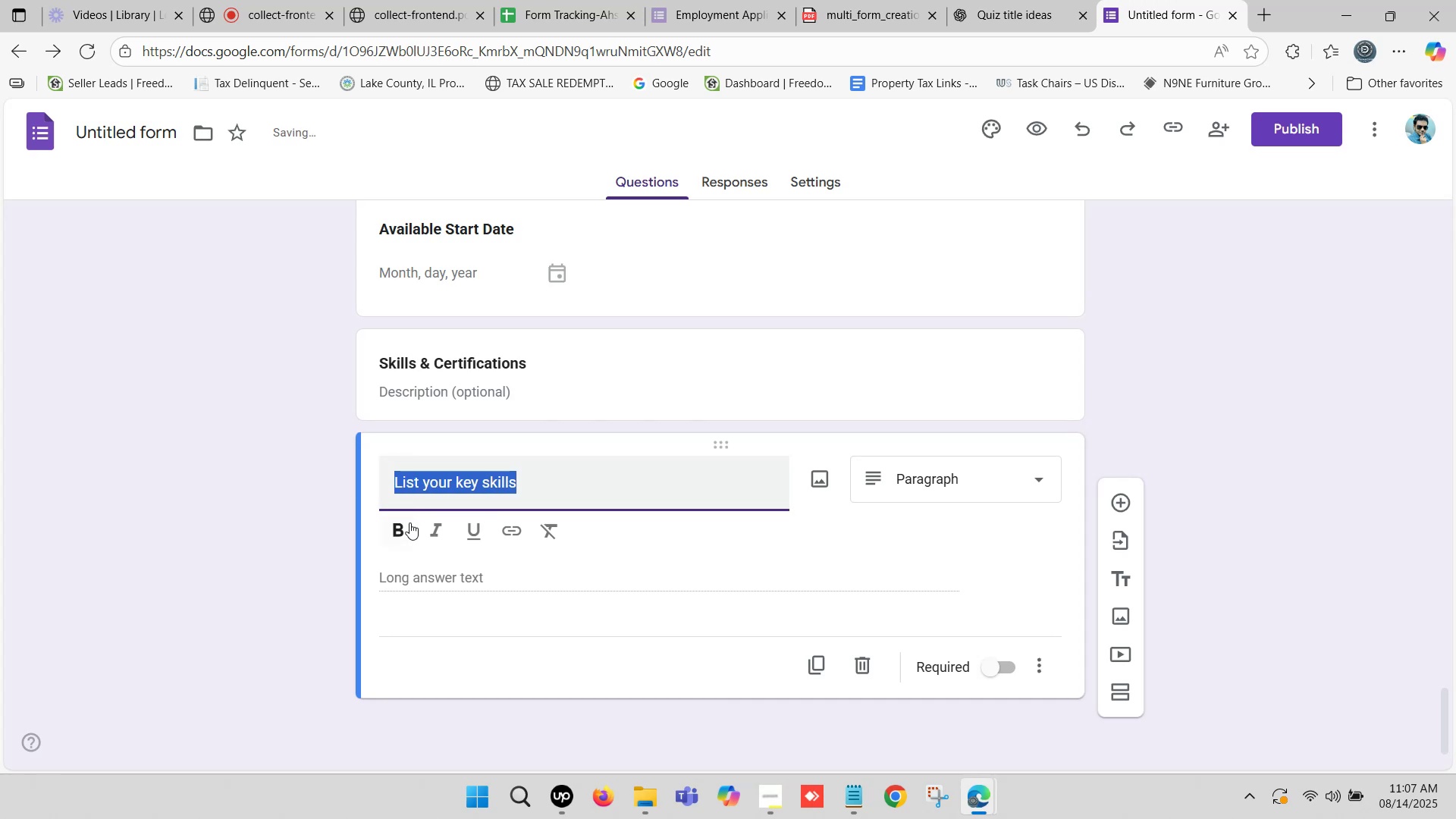 
mouse_move([414, 510])
 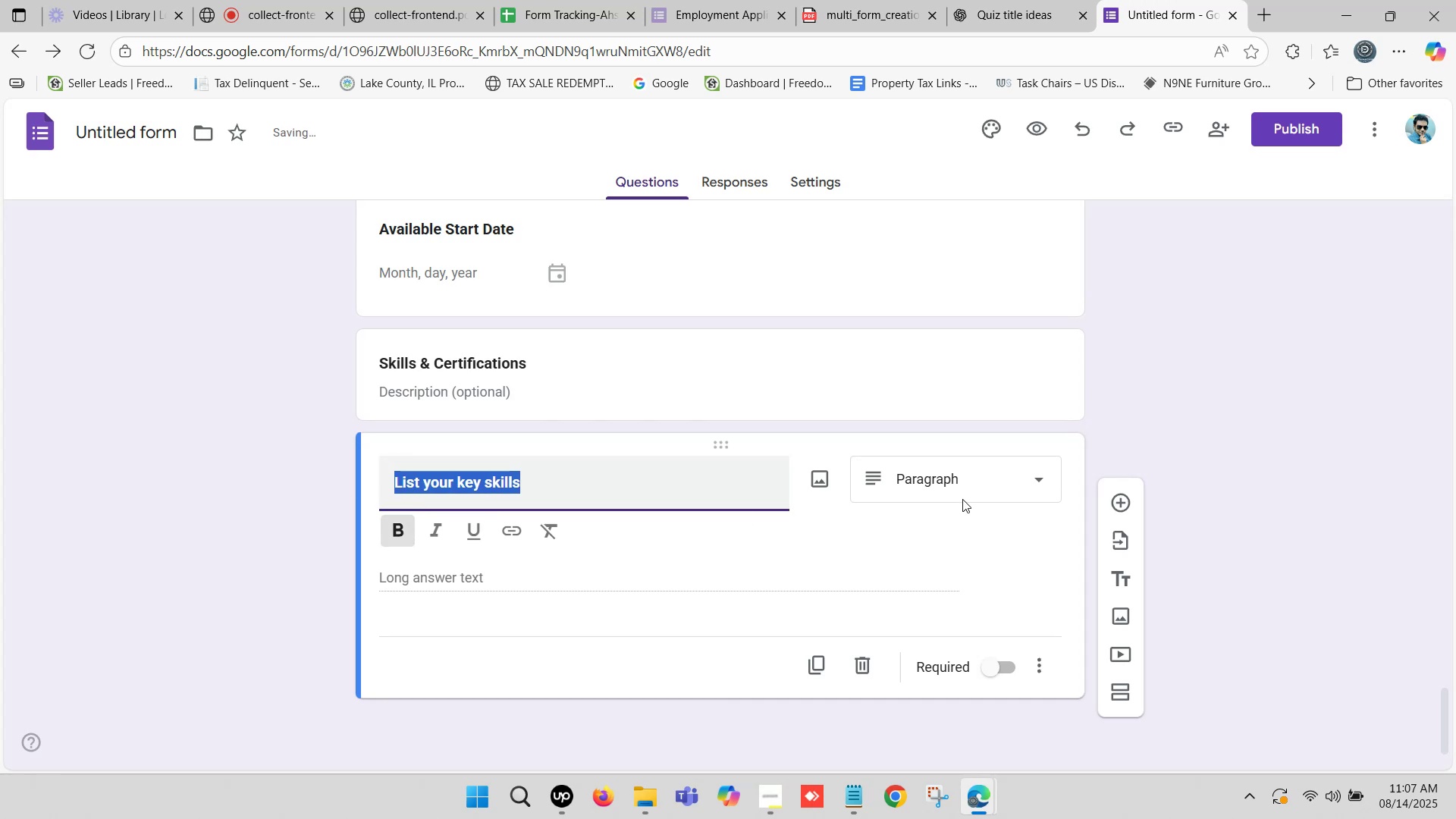 
left_click([397, 526])
 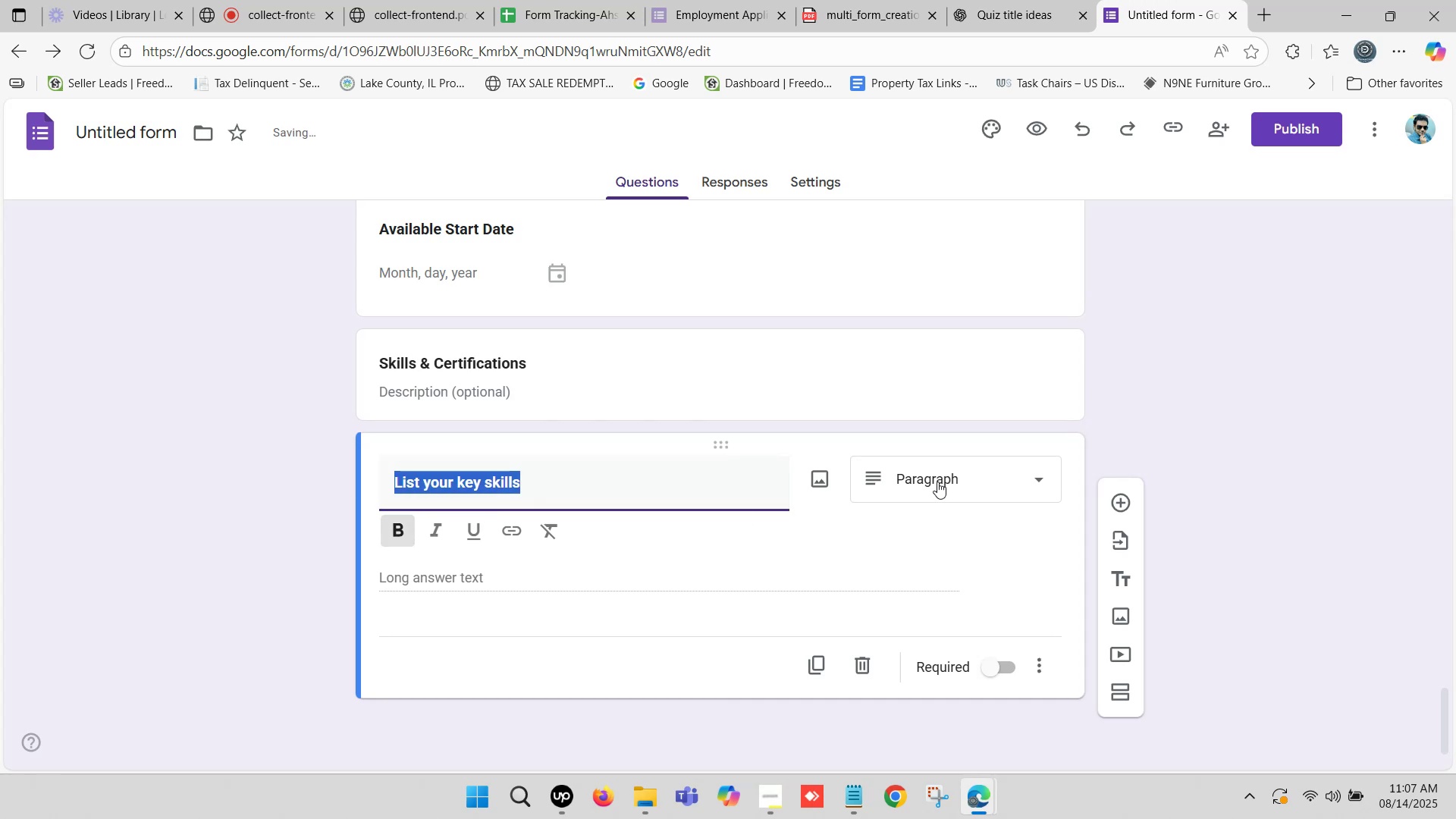 
left_click([937, 482])
 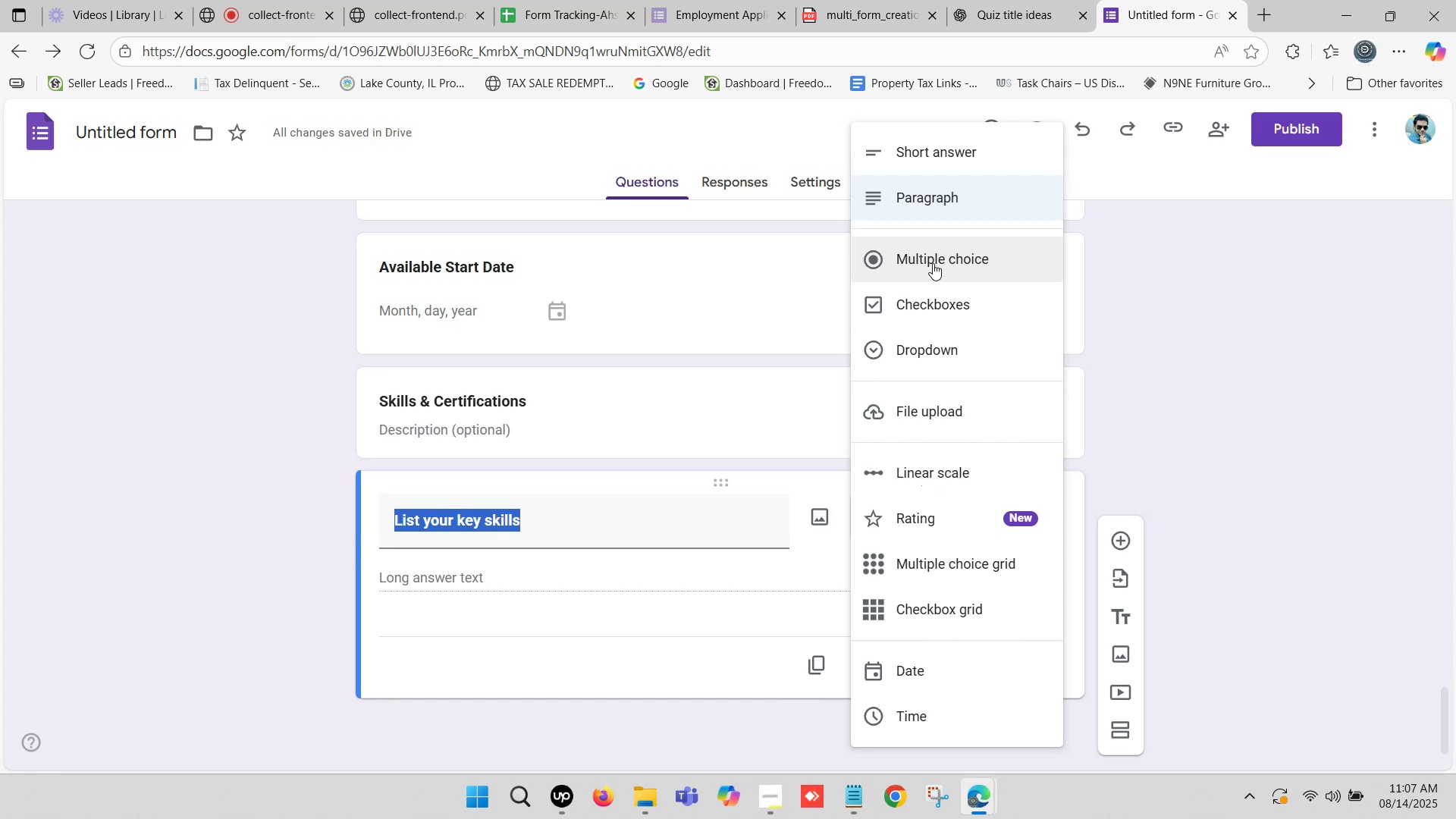 
left_click([954, 199])
 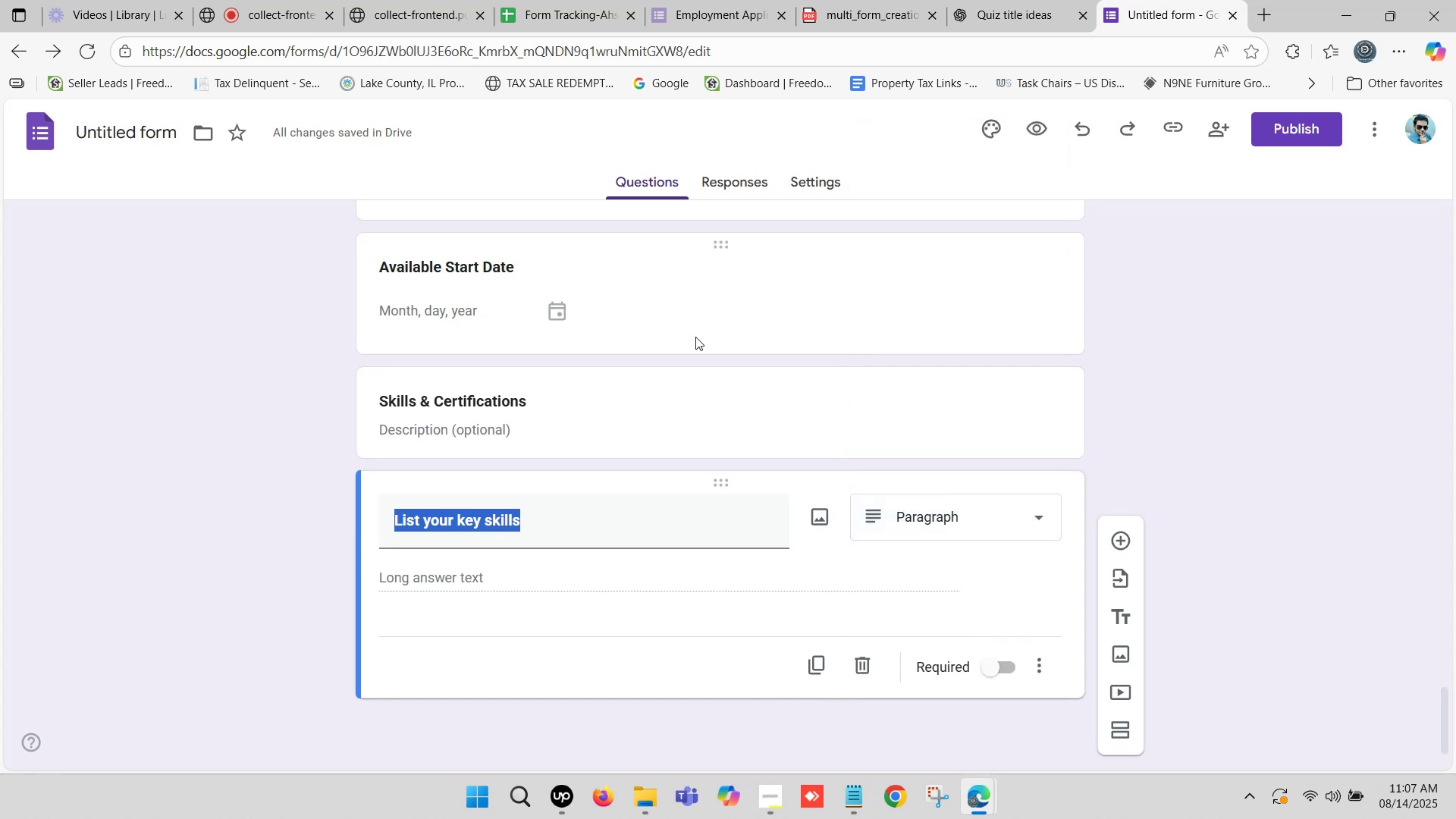 
scroll: coordinate [686, 344], scroll_direction: down, amount: 1.0
 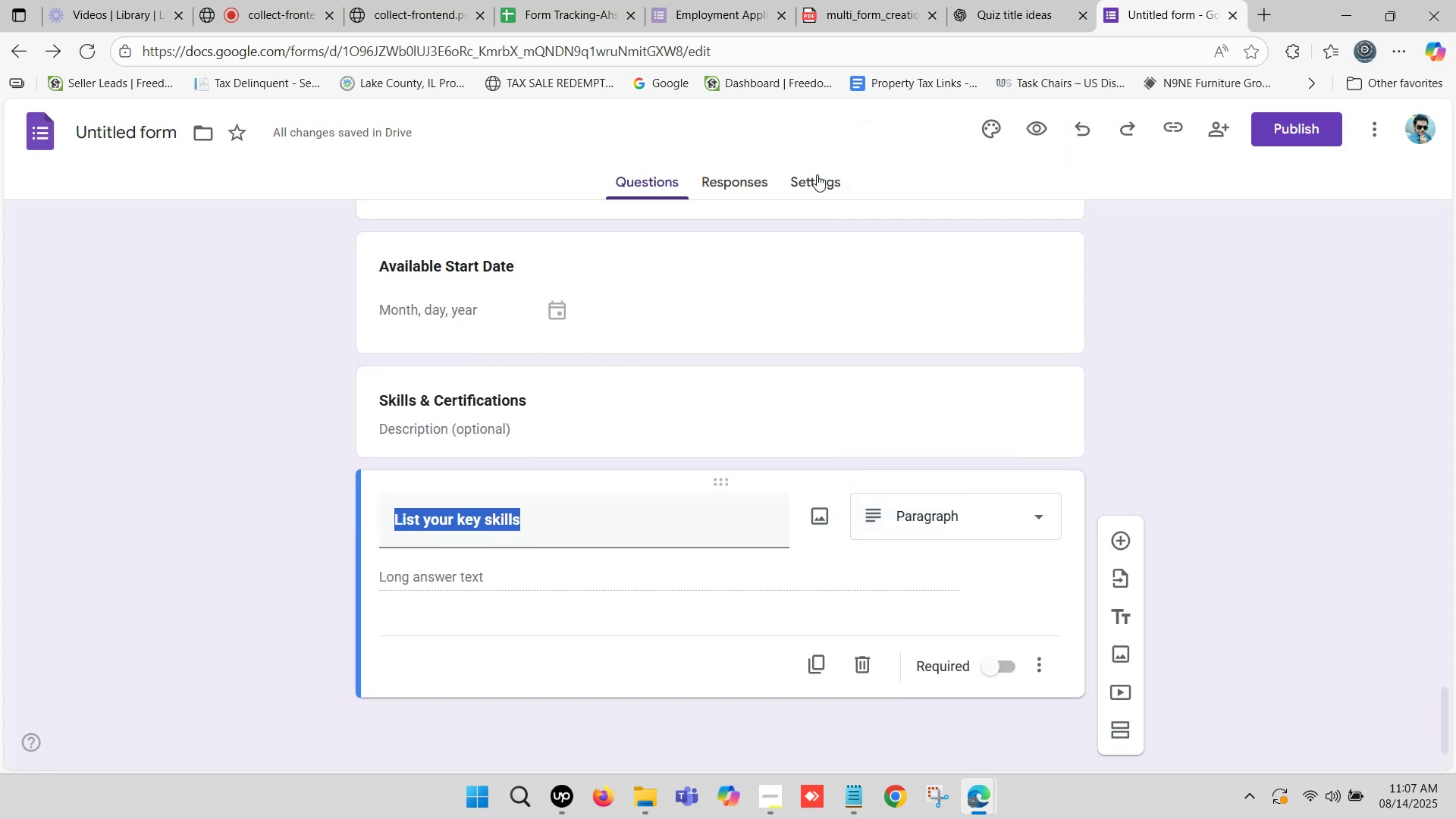 
left_click([932, 516])
 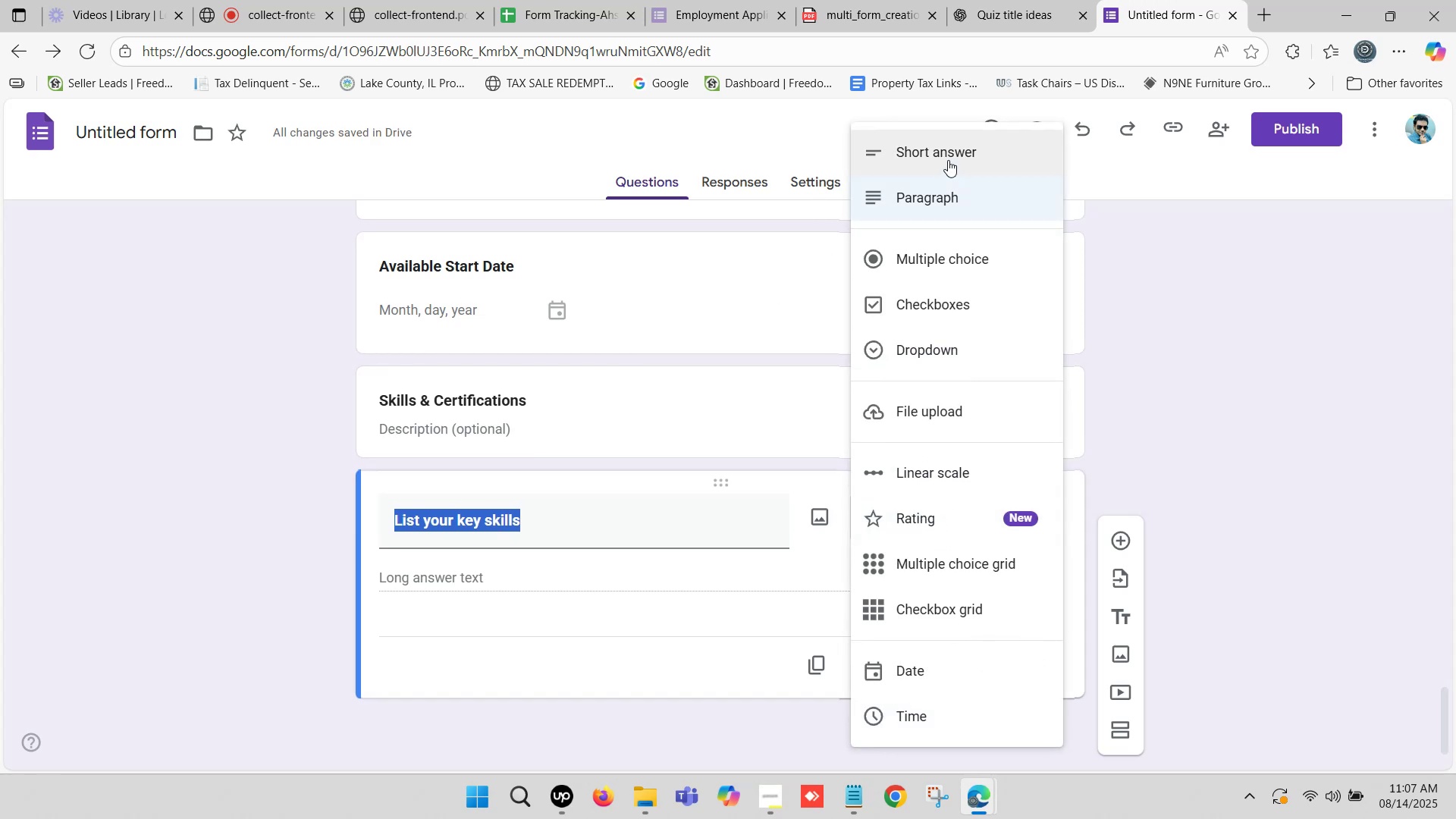 
left_click([949, 149])
 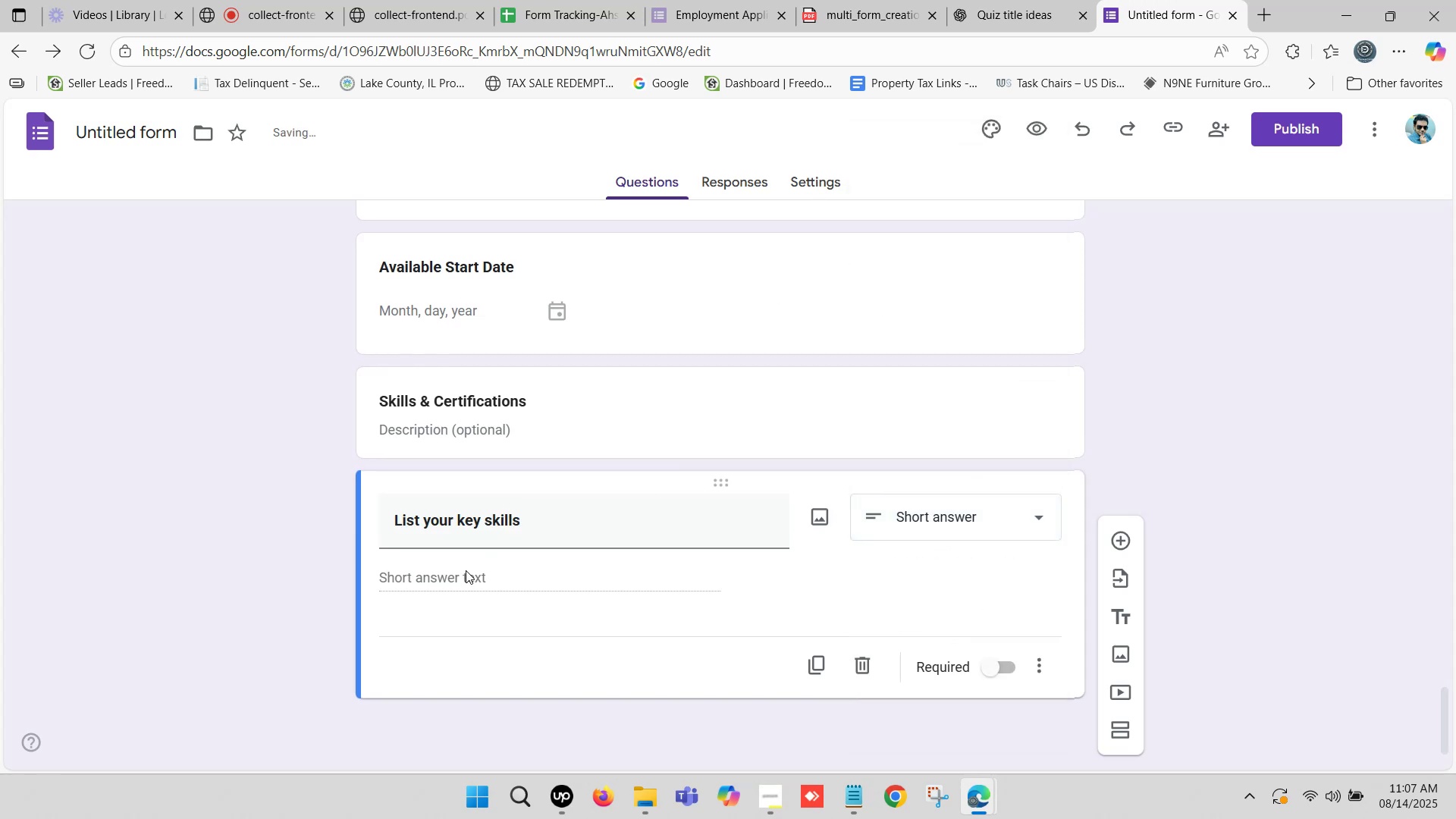 
left_click([463, 581])
 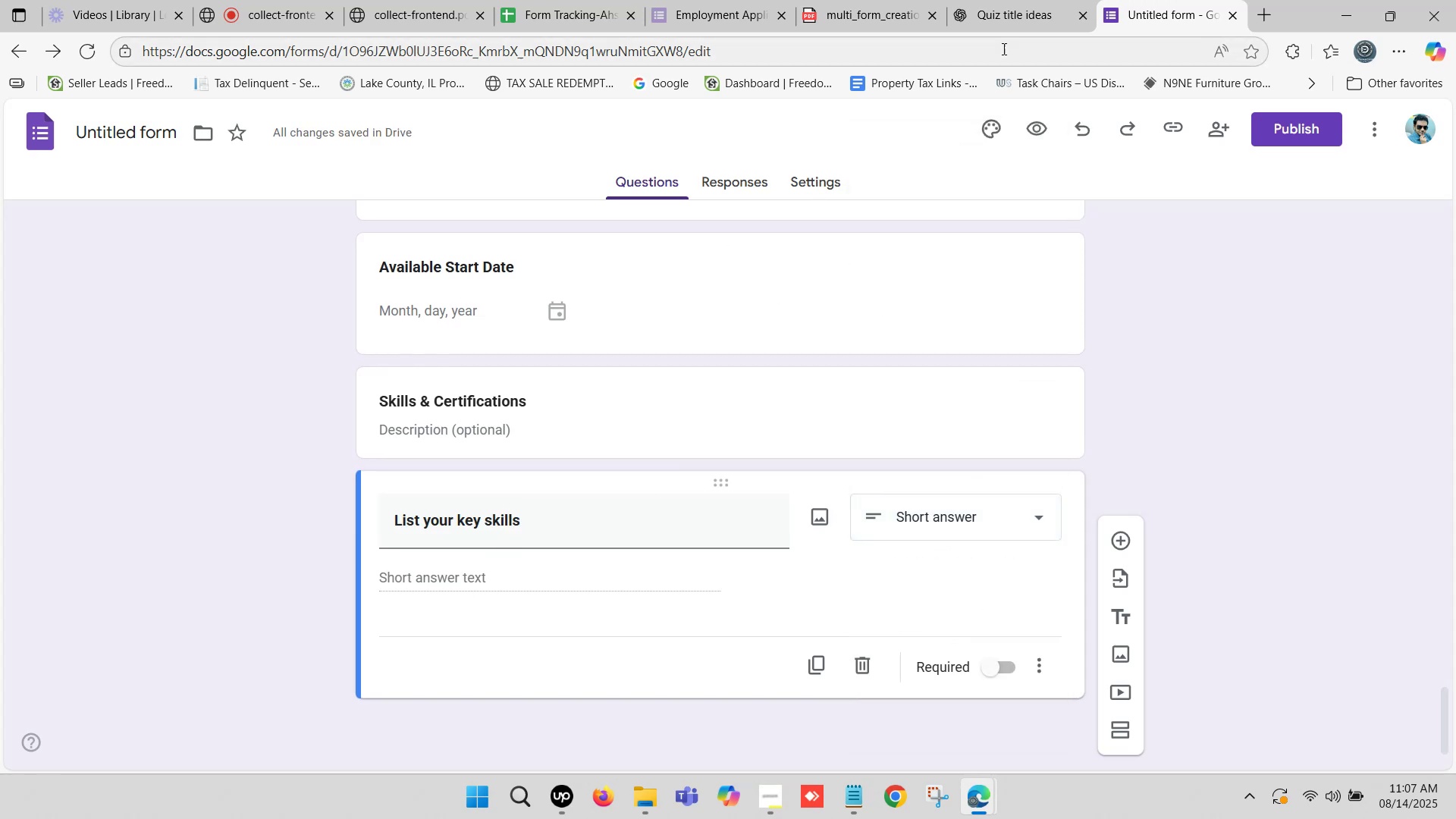 
left_click([1010, 14])
 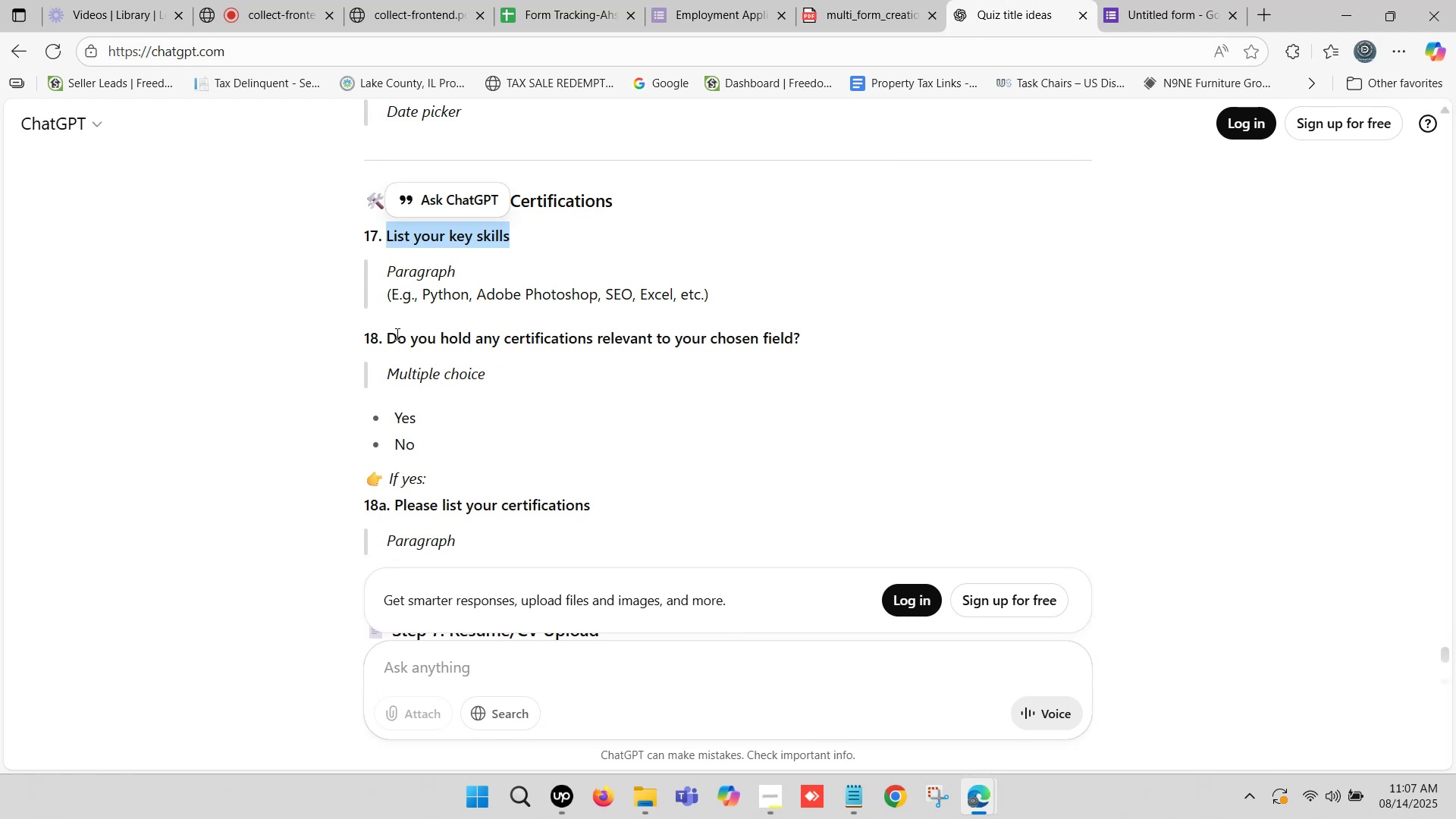 
left_click_drag(start_coordinate=[390, 334], to_coordinate=[802, 337])
 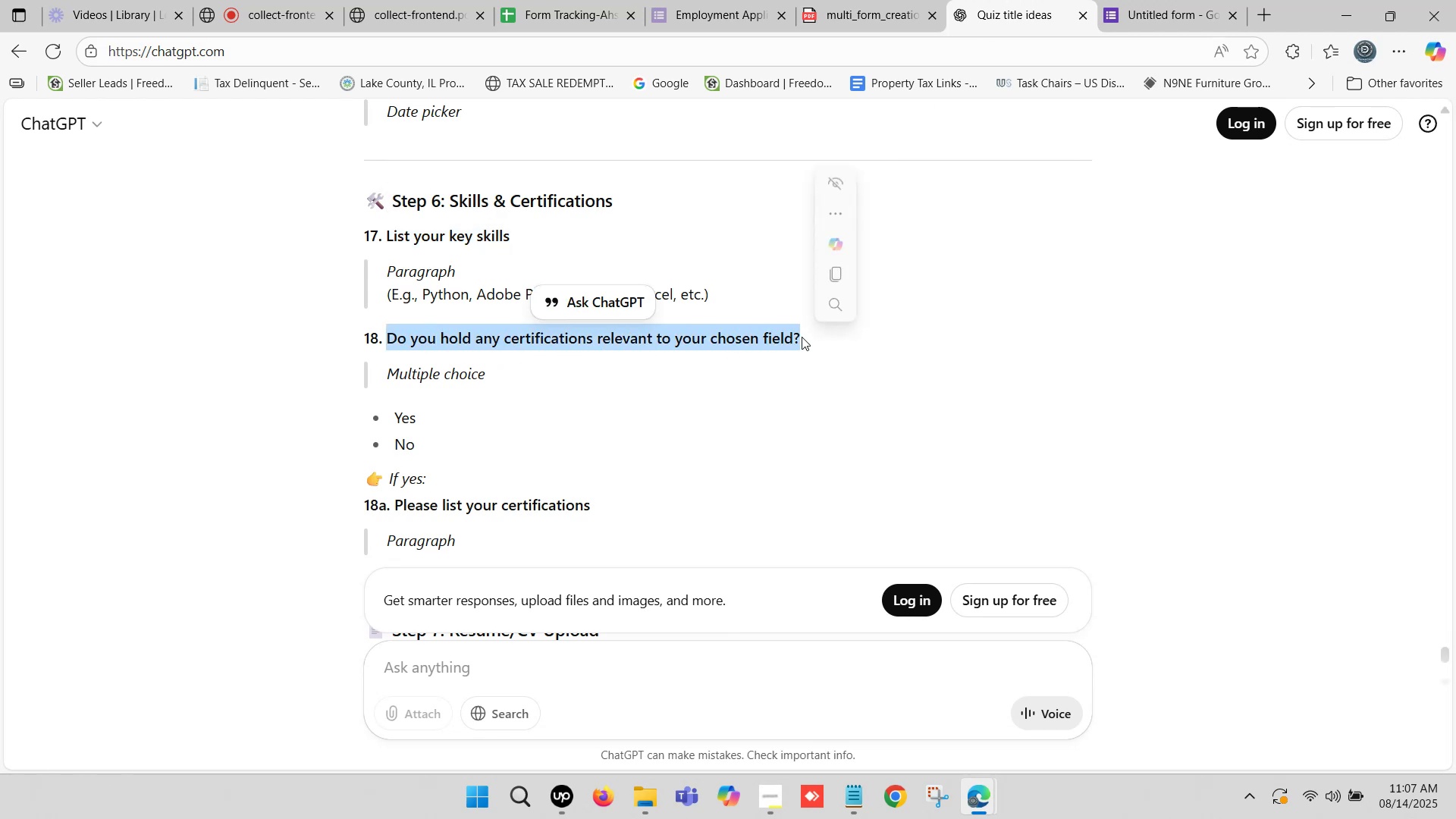 
key(Control+C)
 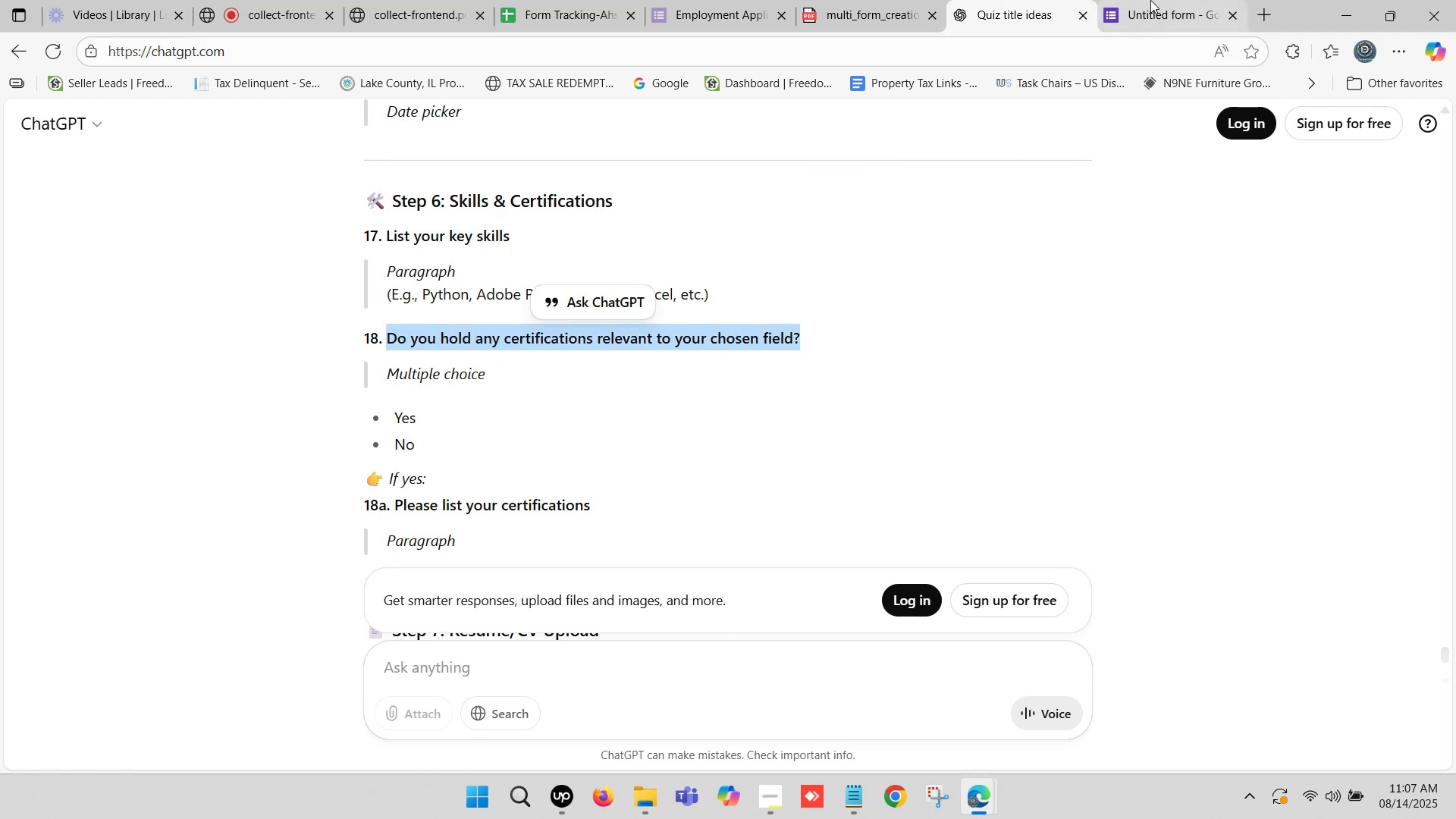 
left_click([1150, 0])
 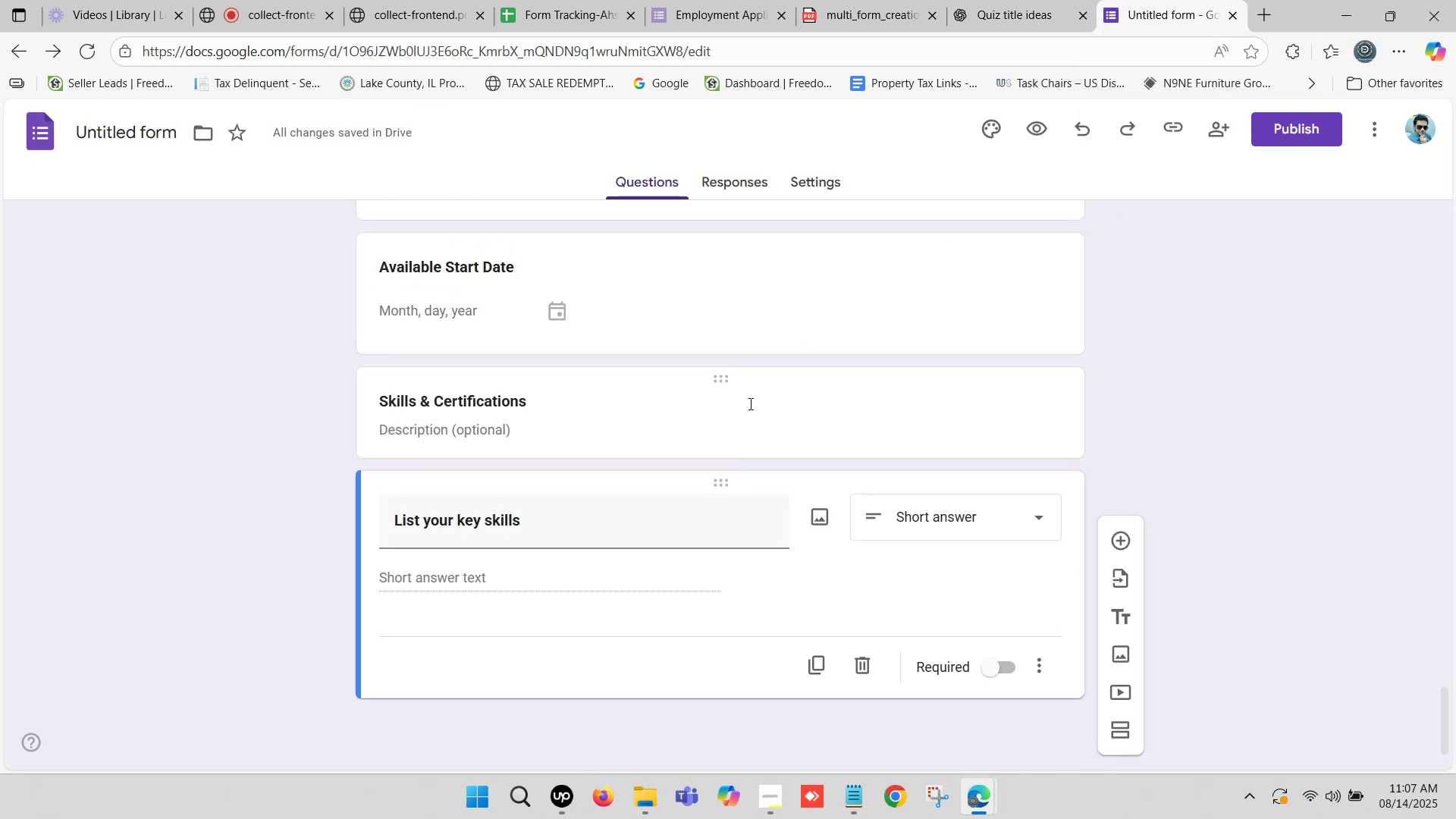 
scroll: coordinate [754, 412], scroll_direction: down, amount: 3.0
 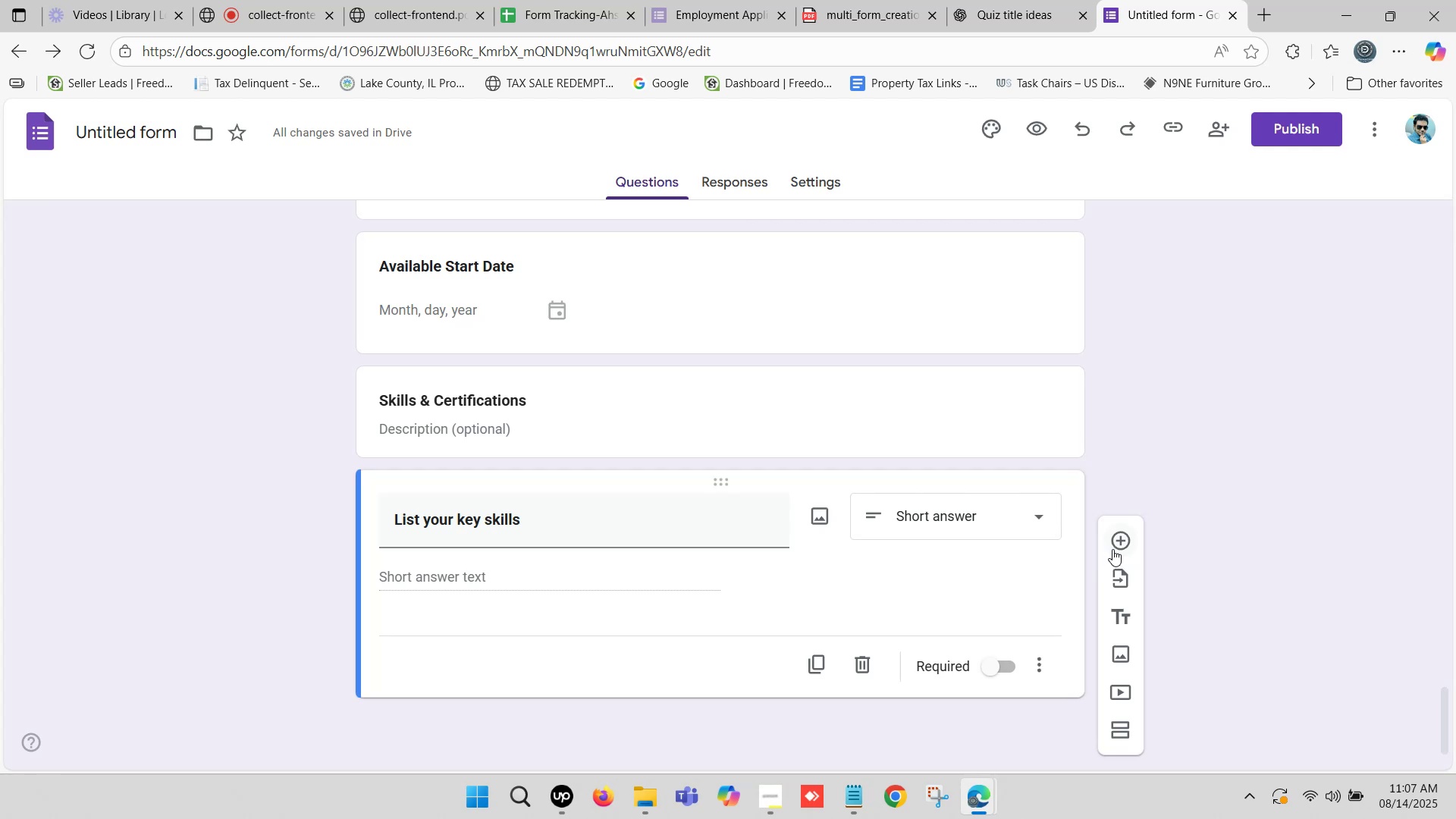 
left_click([1116, 539])
 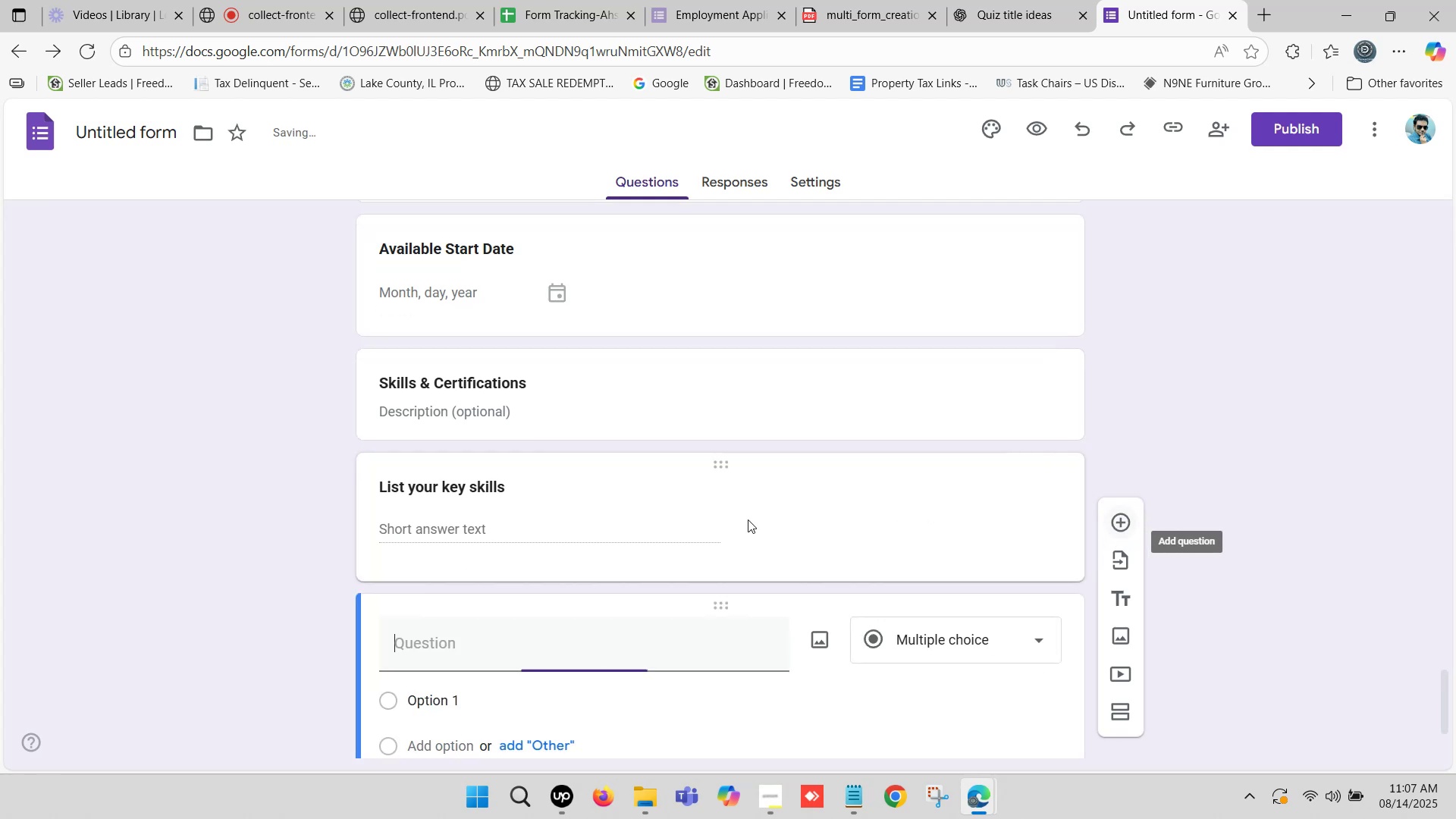 
scroll: coordinate [586, 545], scroll_direction: down, amount: 2.0
 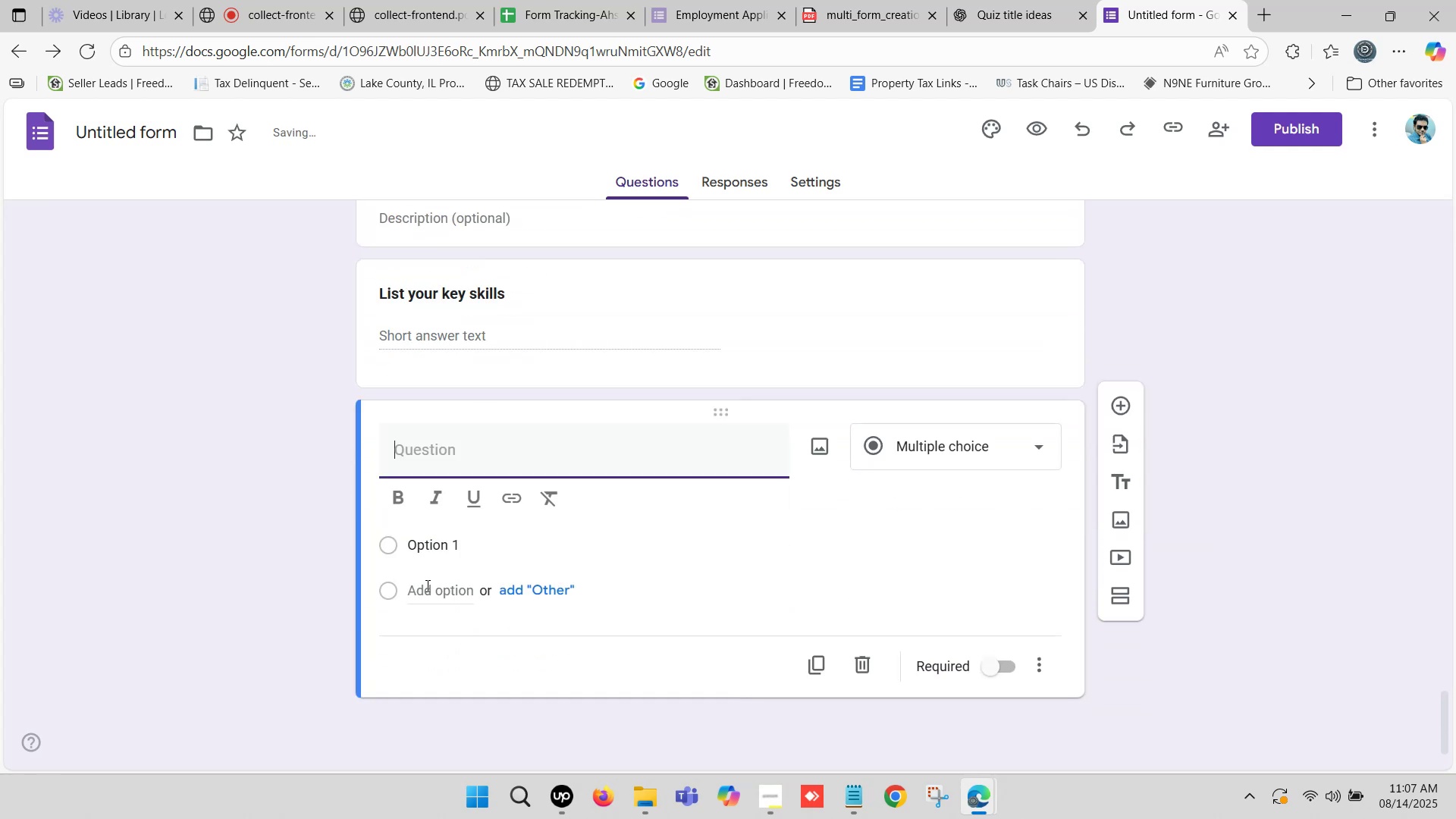 
key(Control+ControlLeft)
 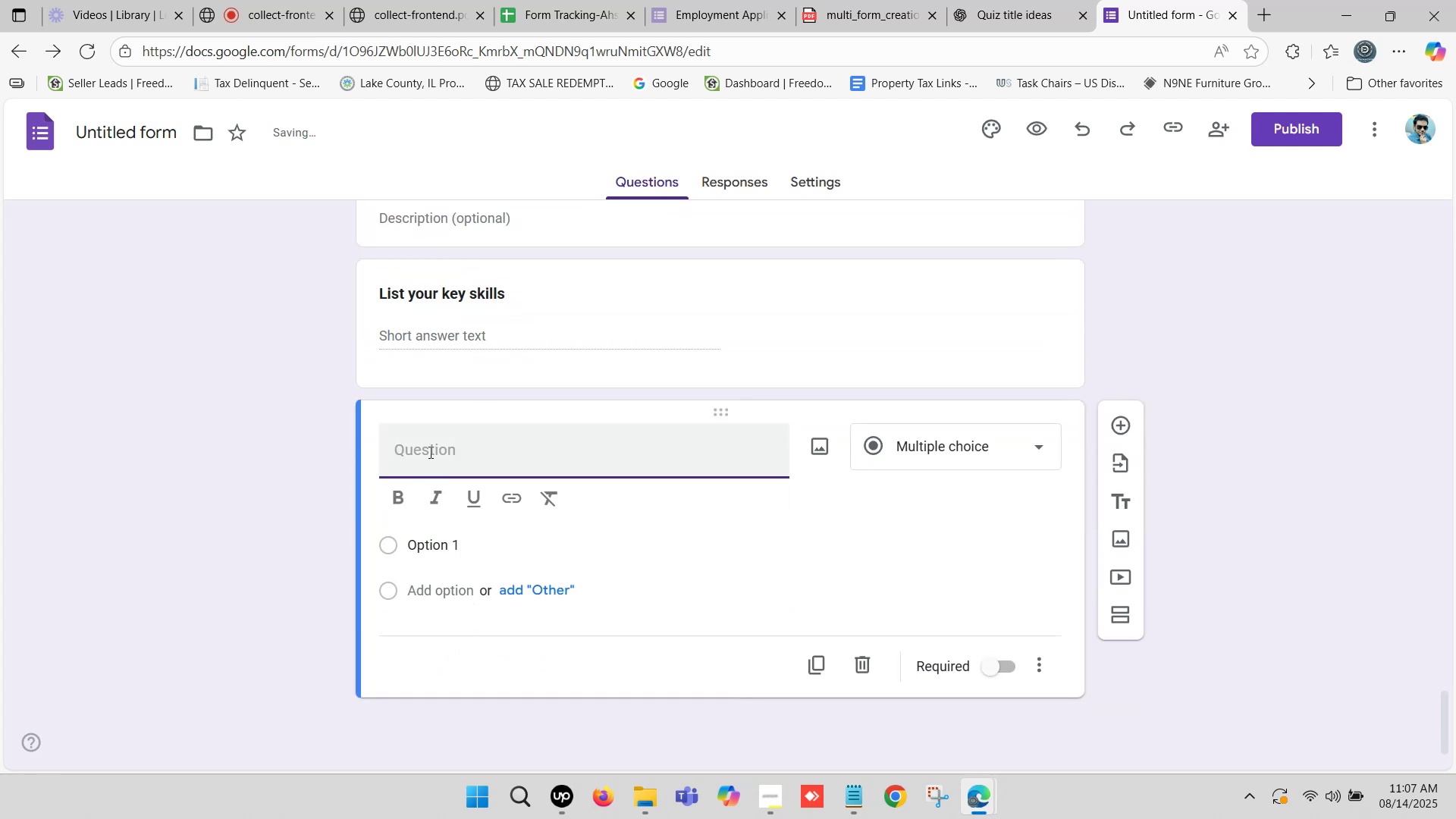 
key(Control+V)
 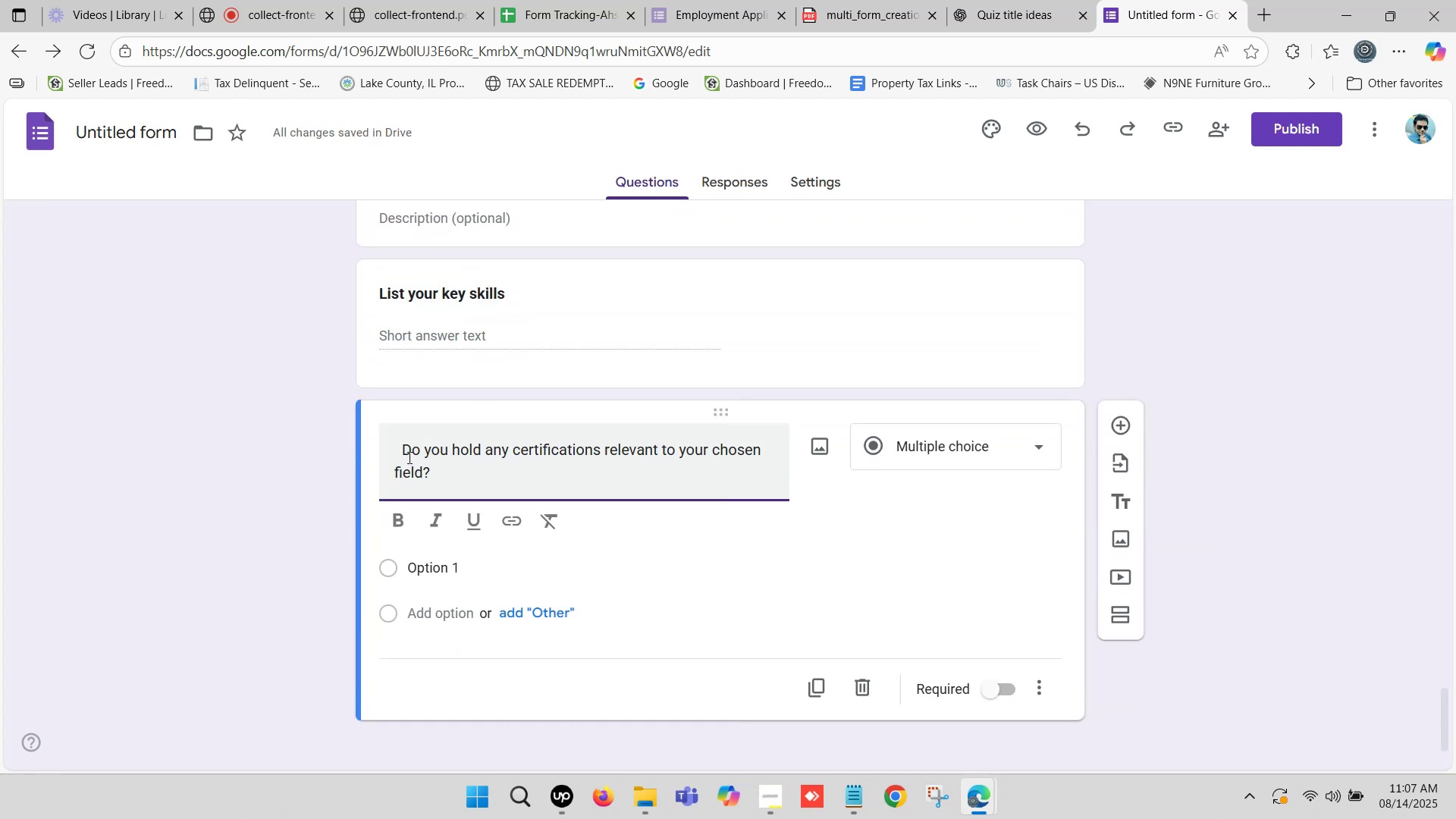 
left_click_drag(start_coordinate=[401, 446], to_coordinate=[358, 453])
 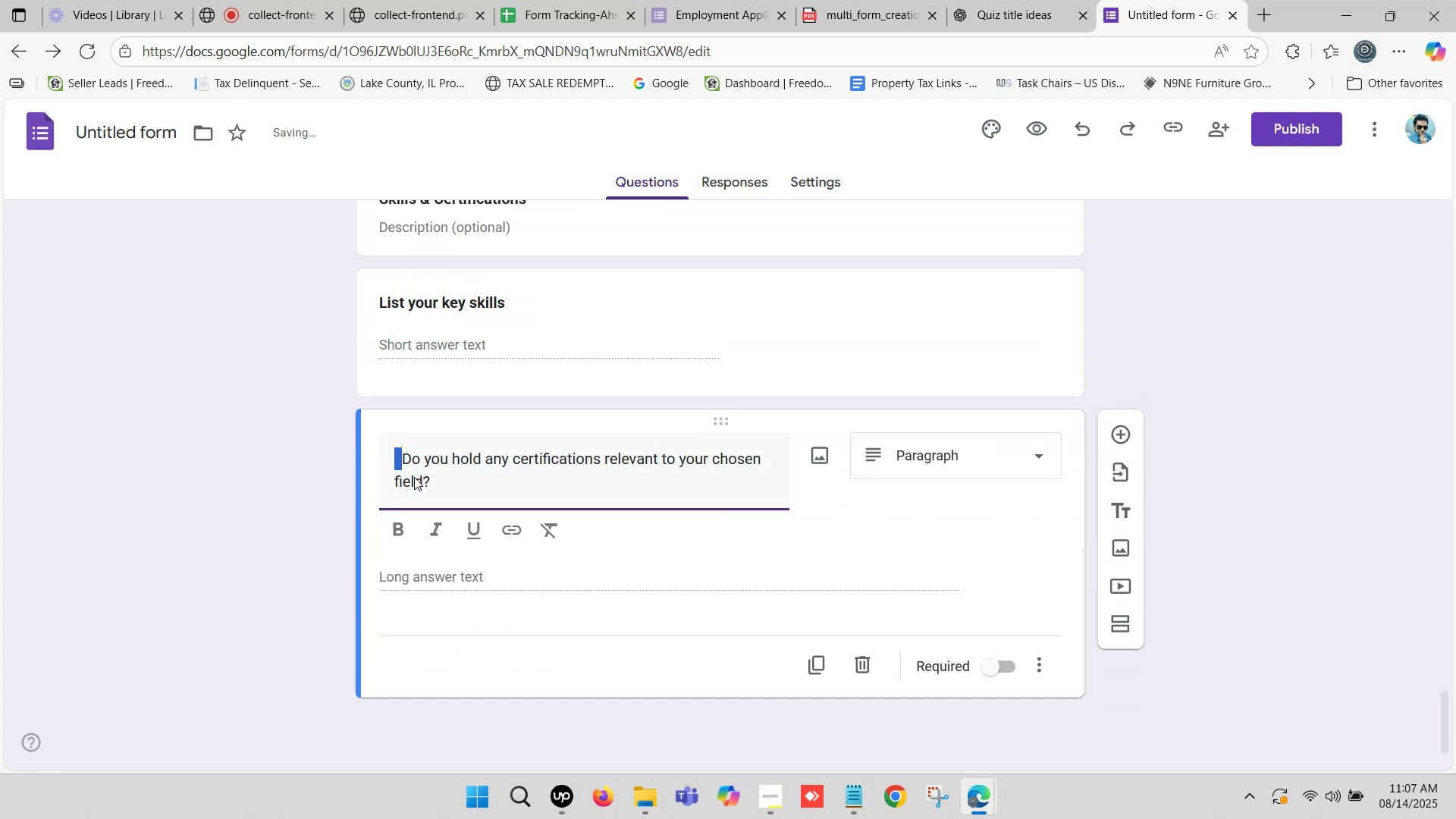 
key(Backspace)
 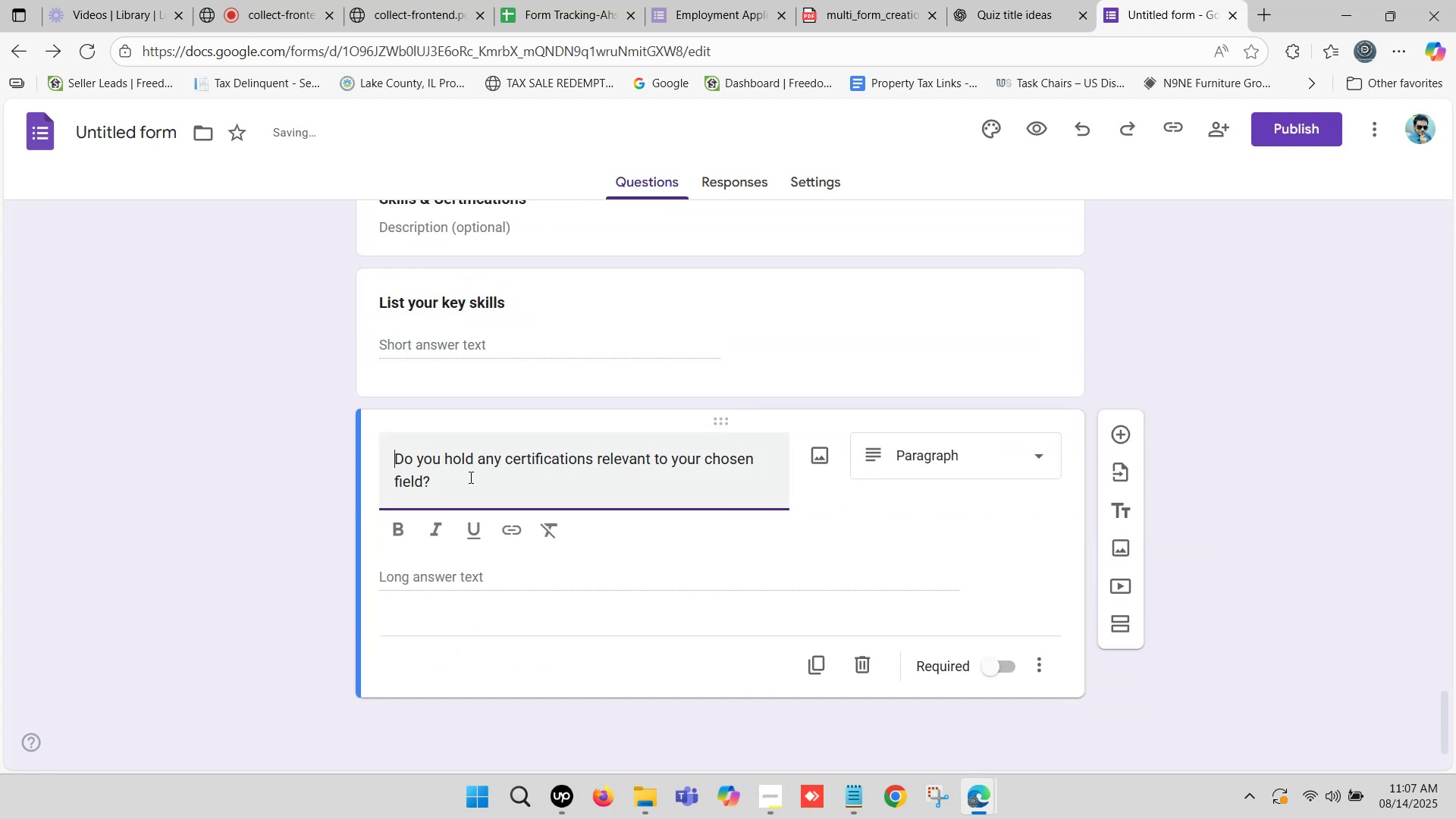 
left_click([469, 478])
 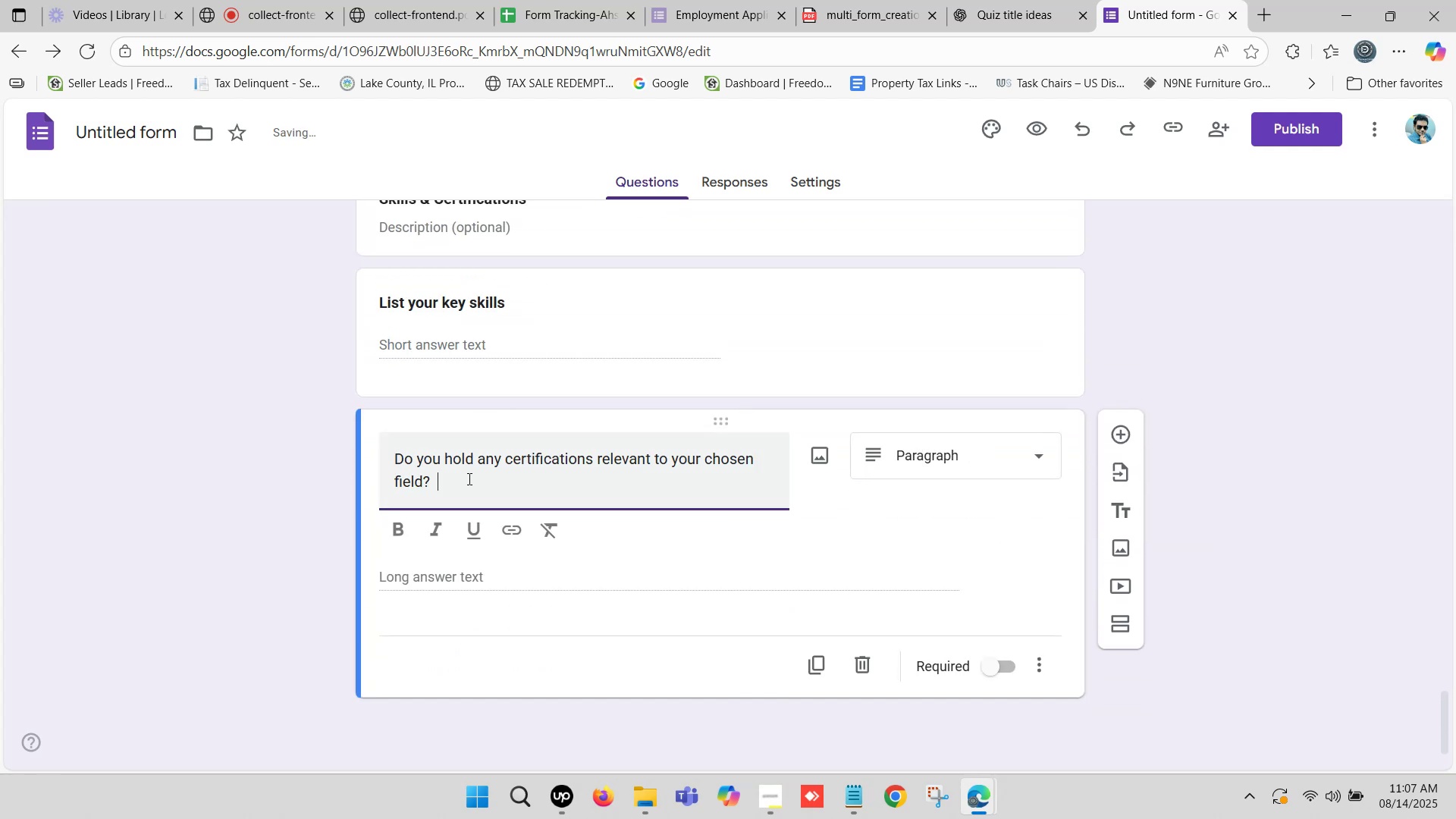 
key(Backspace)
 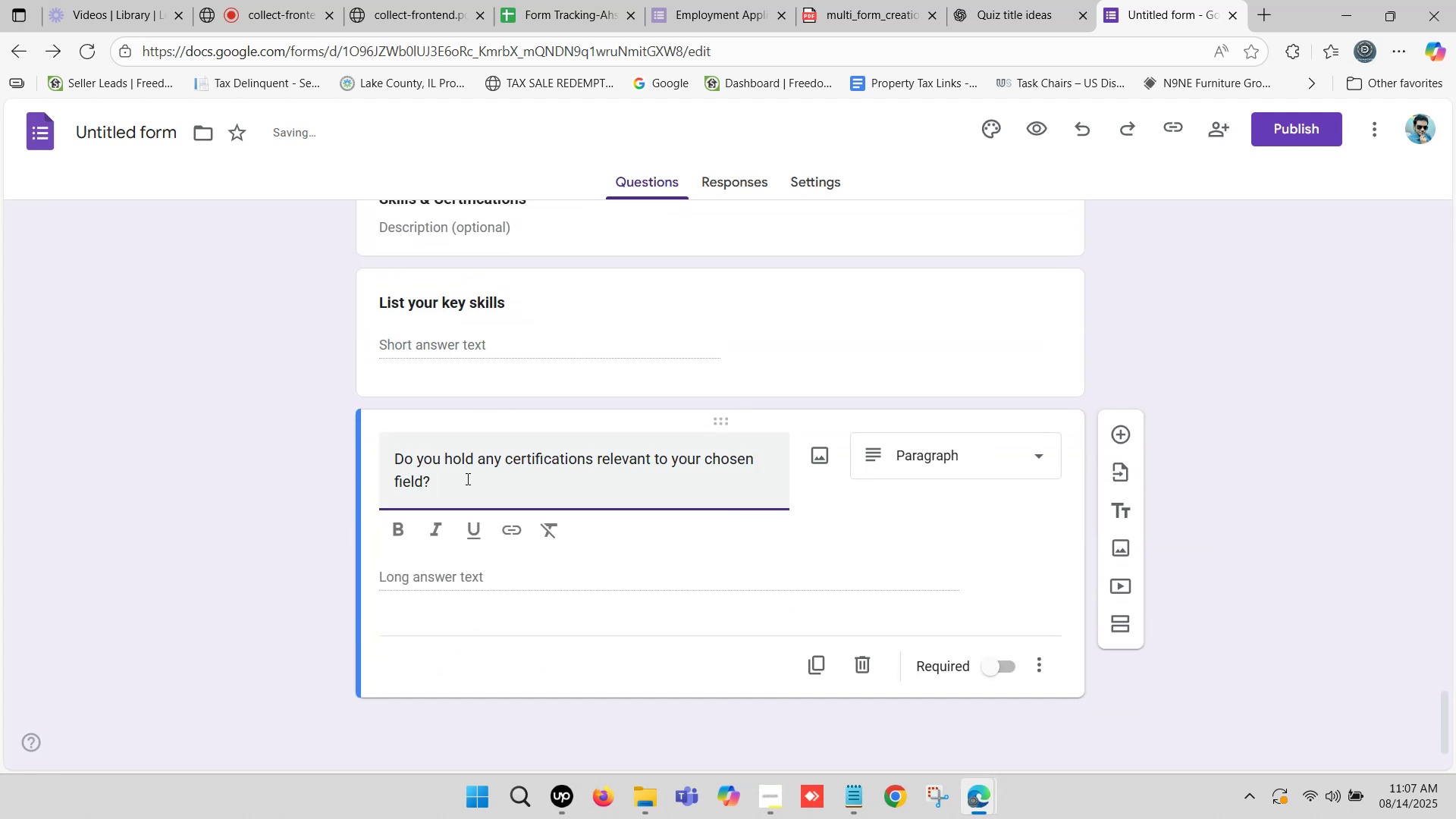 
key(Backspace)
 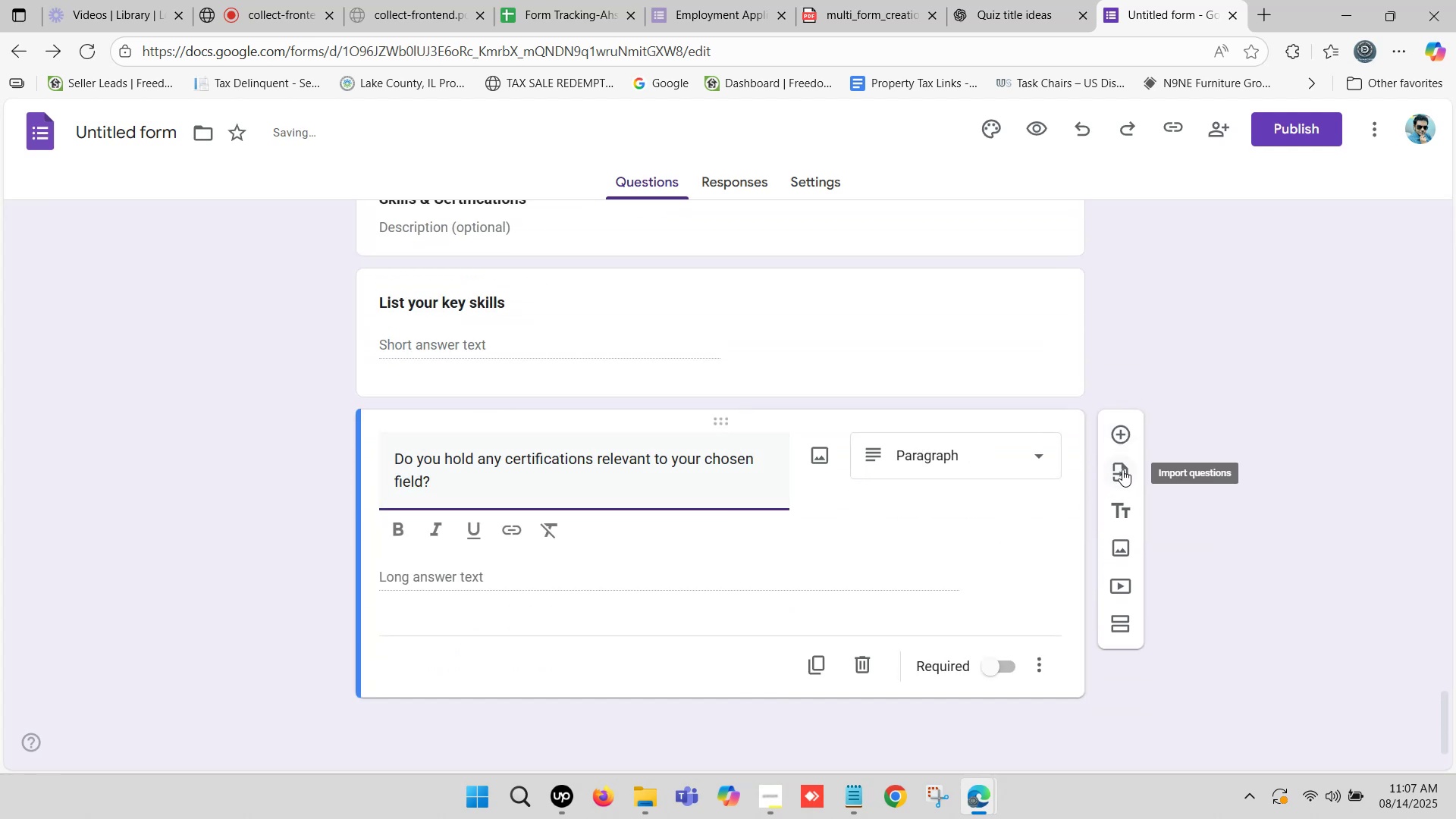 
left_click([1123, 431])
 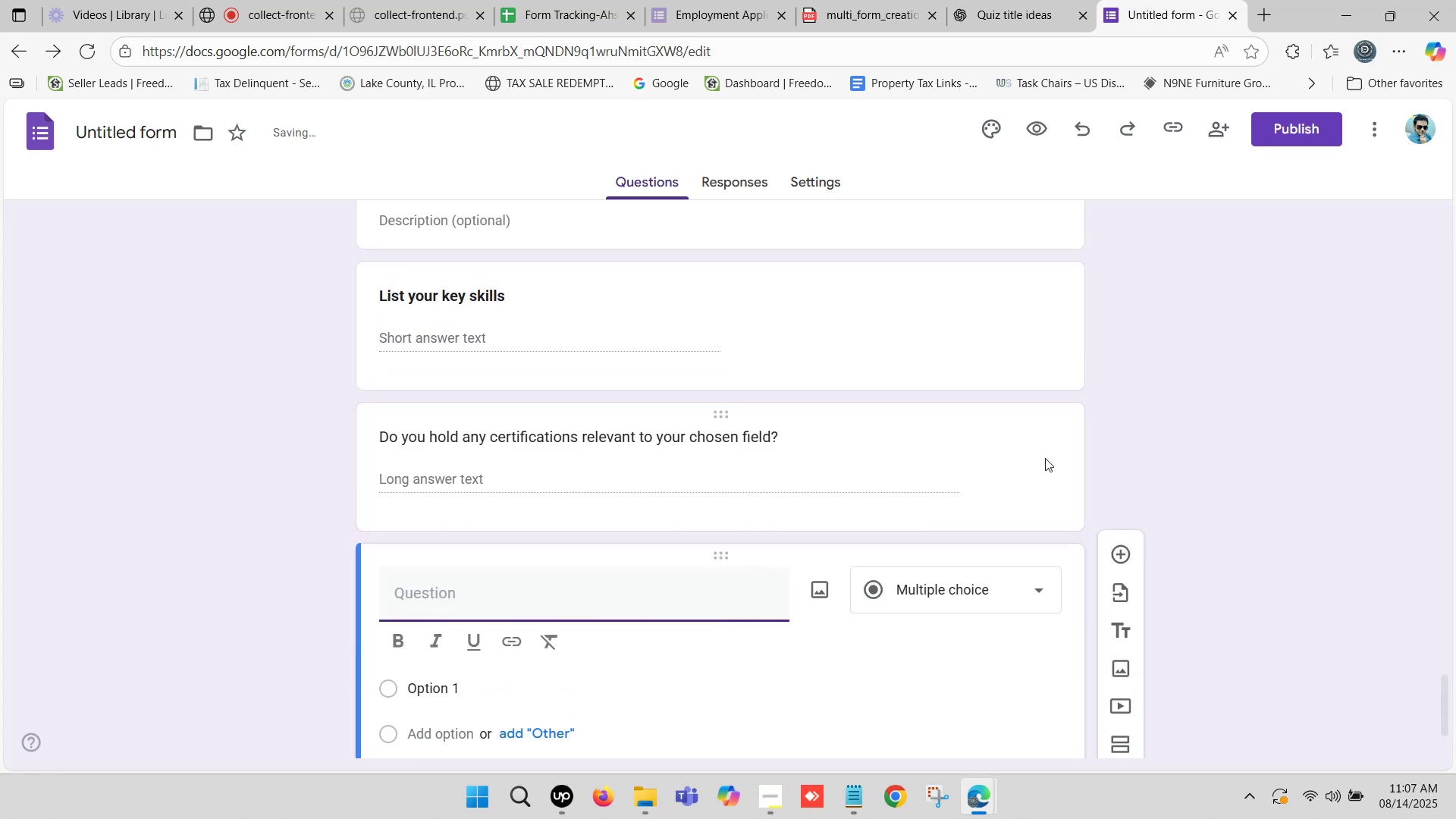 
scroll: coordinate [895, 482], scroll_direction: down, amount: 2.0
 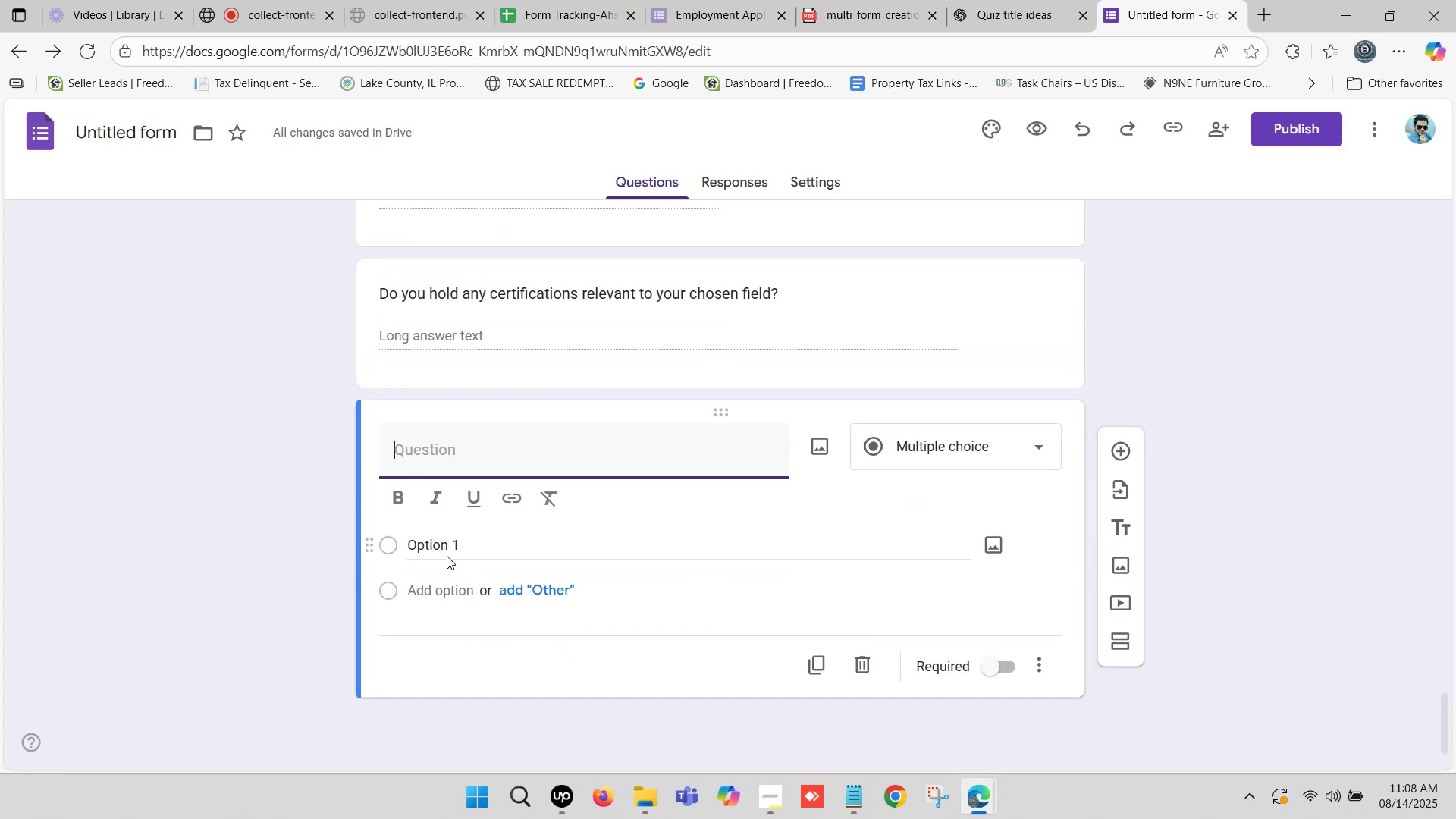 
left_click([940, 444])
 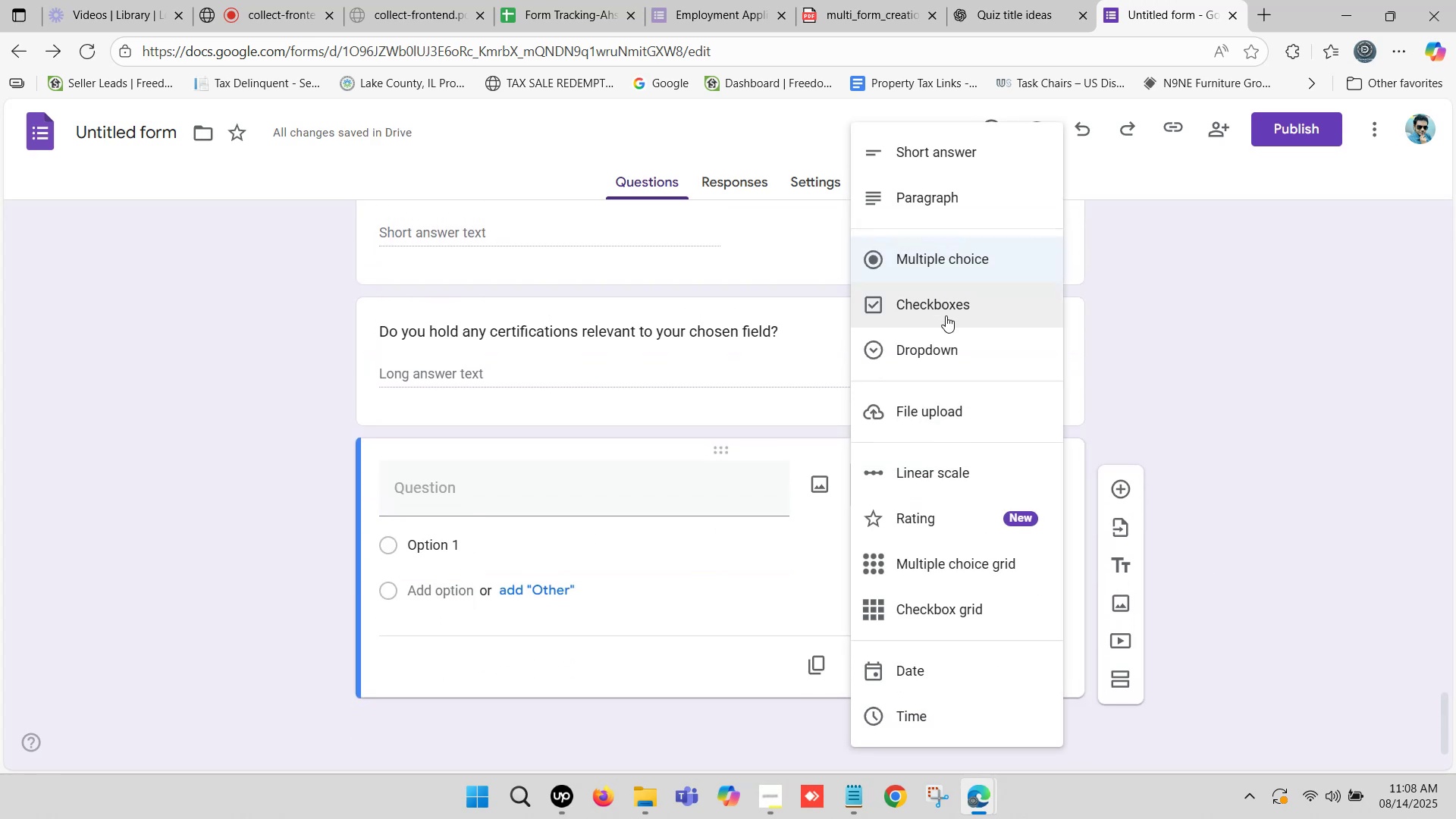 
left_click([942, 347])
 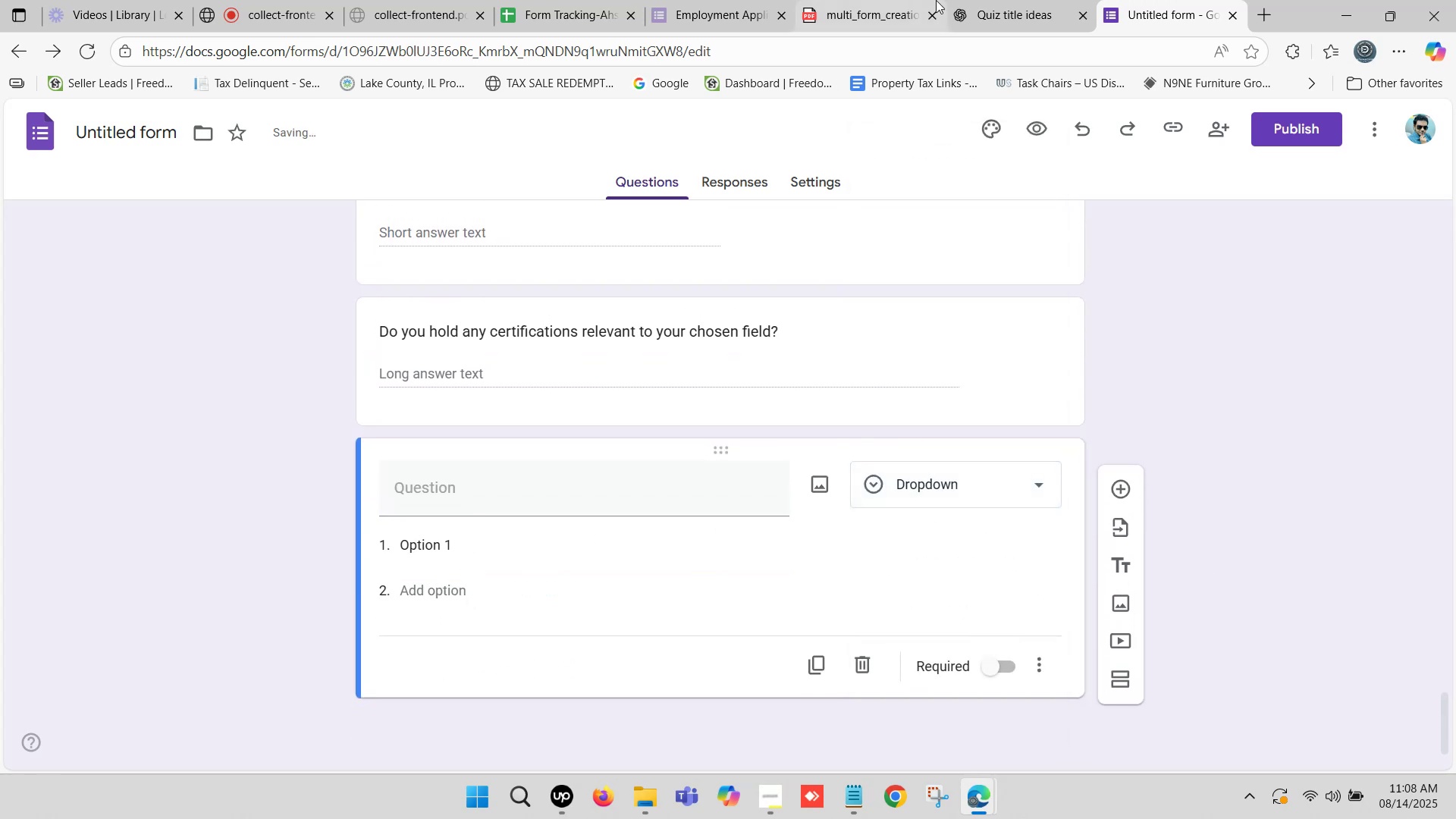 
left_click([984, 0])
 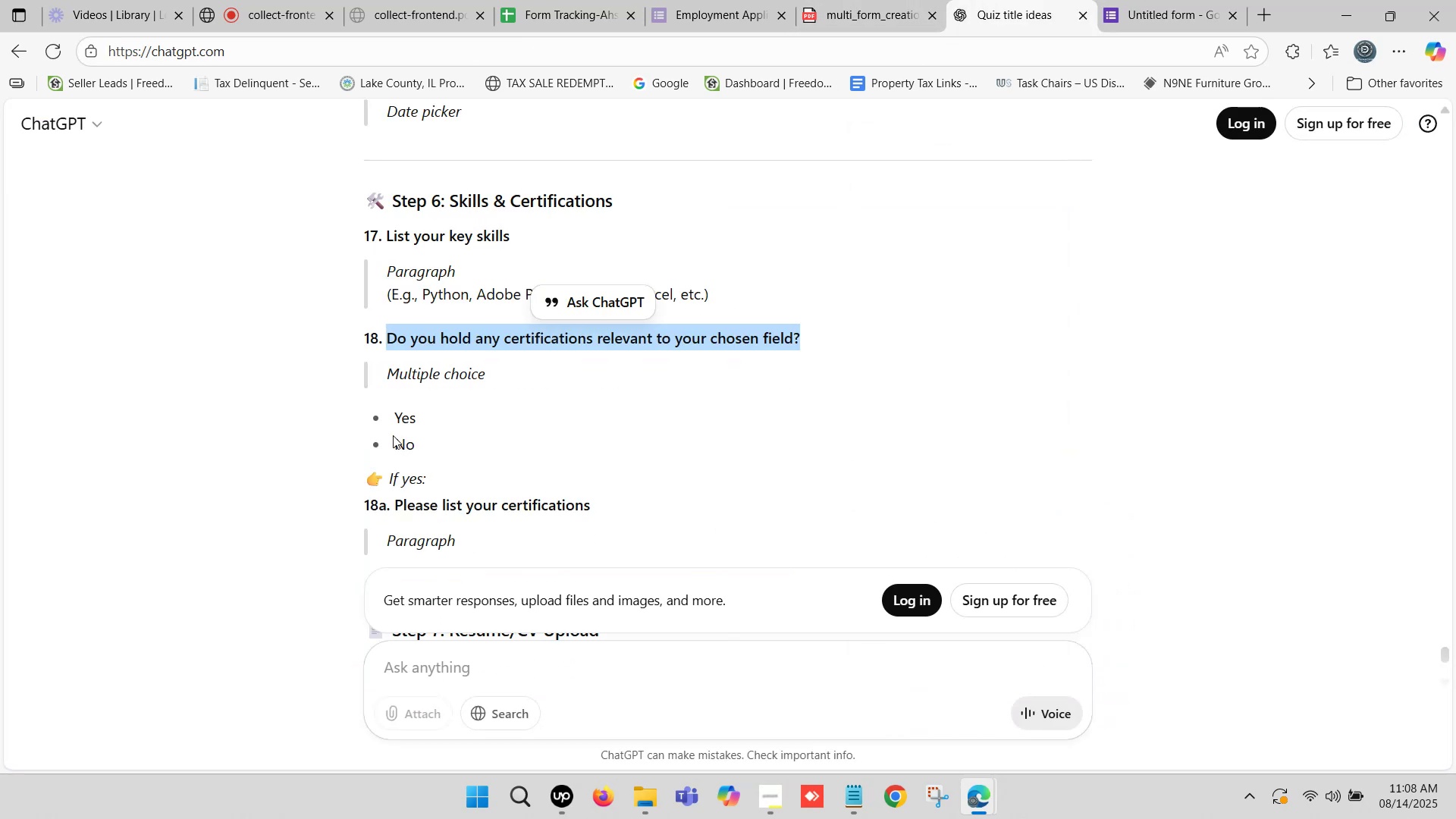 
left_click_drag(start_coordinate=[394, 422], to_coordinate=[410, 423])
 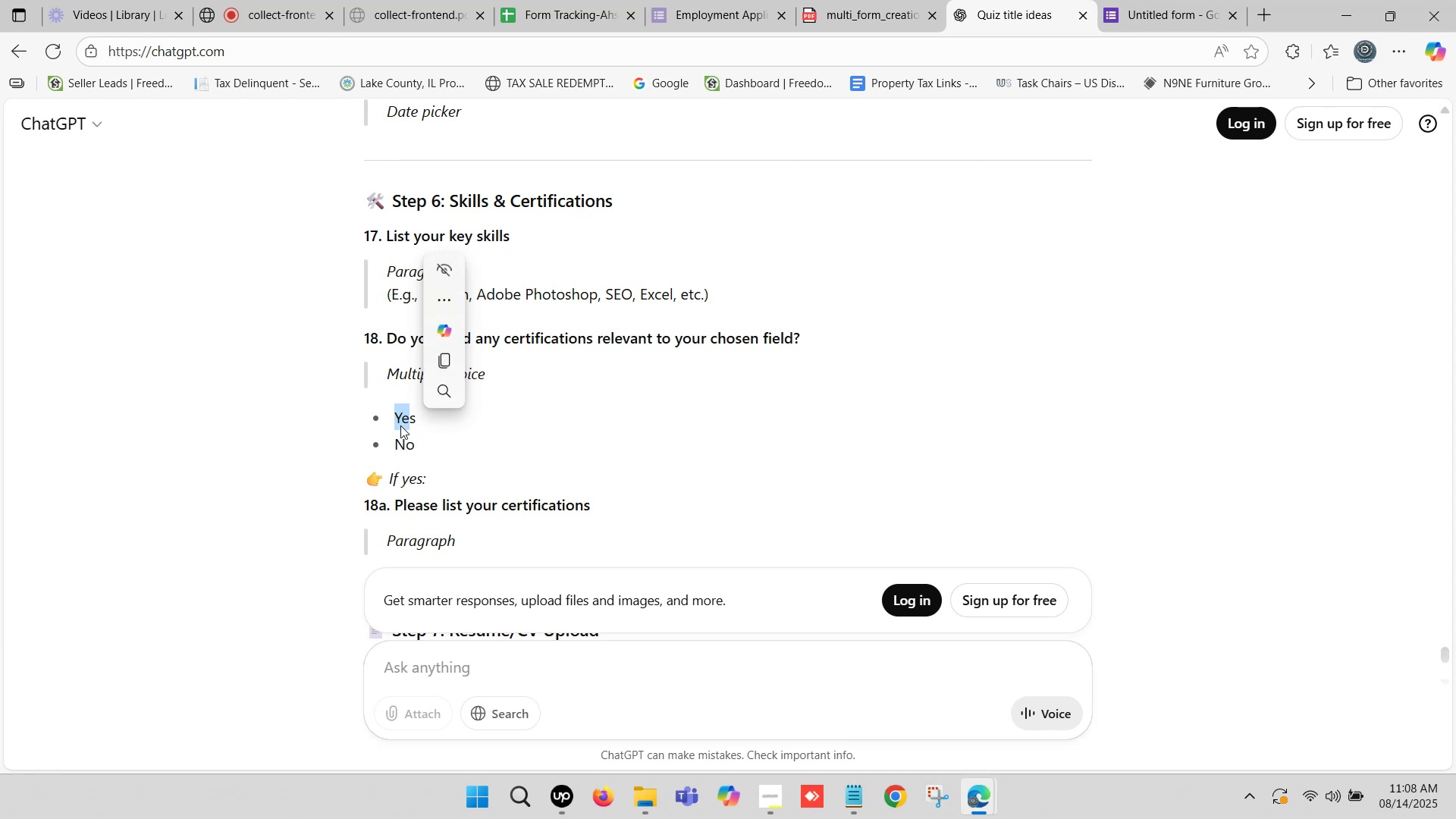 
left_click([397, 422])
 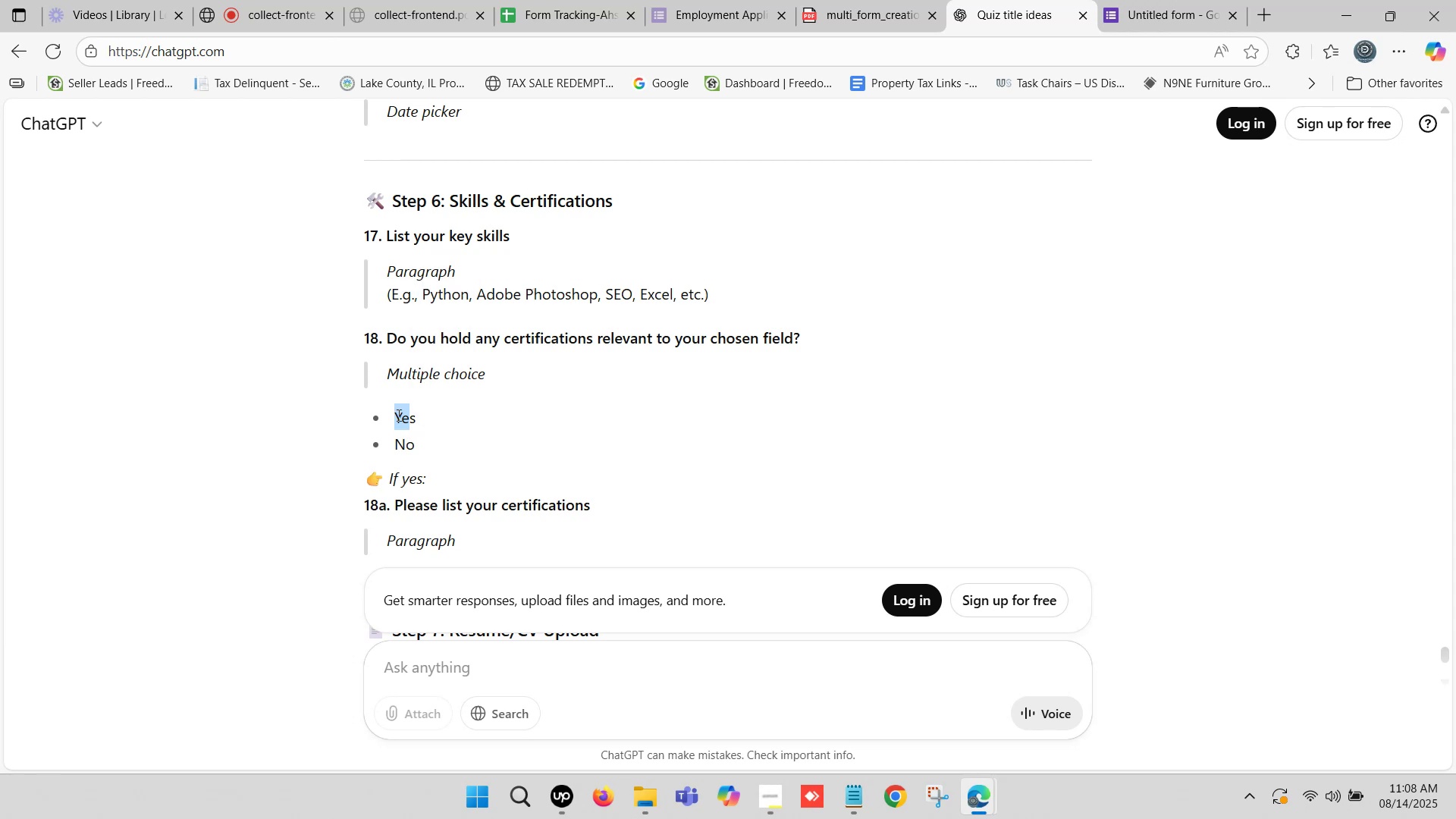 
left_click_drag(start_coordinate=[397, 415], to_coordinate=[419, 422])
 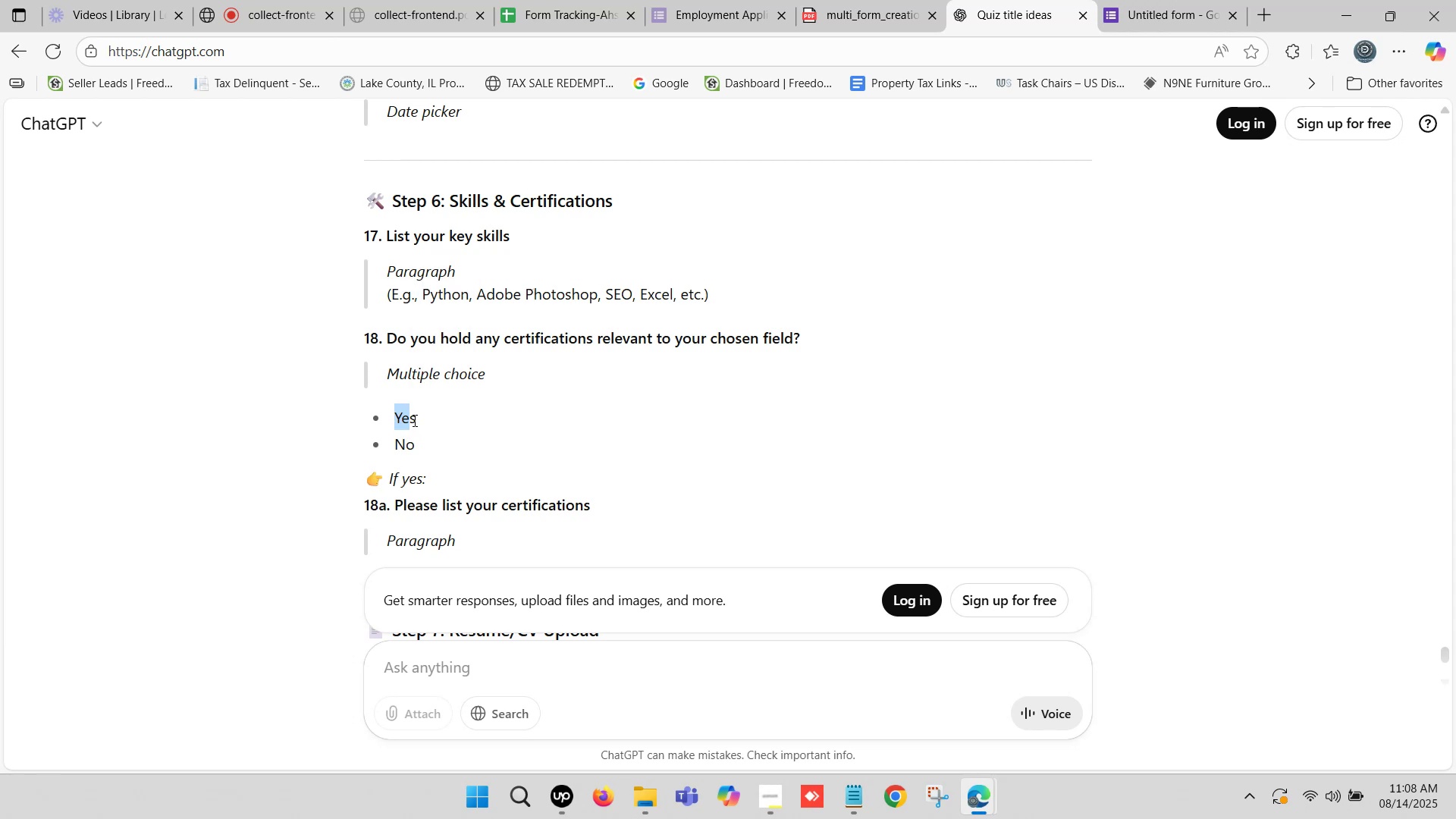 
left_click_drag(start_coordinate=[415, 416], to_coordinate=[397, 416])
 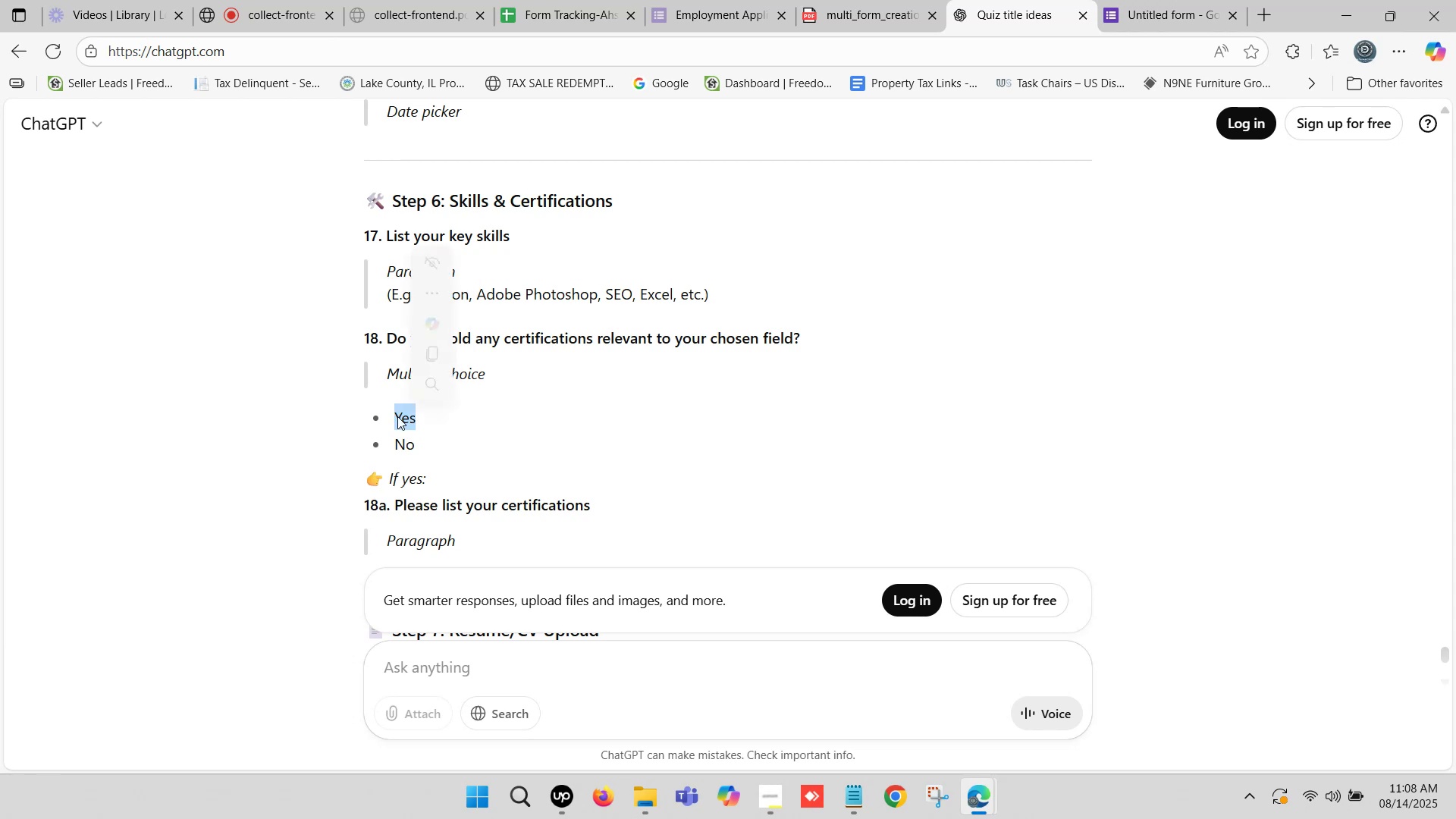 
key(Control+C)
 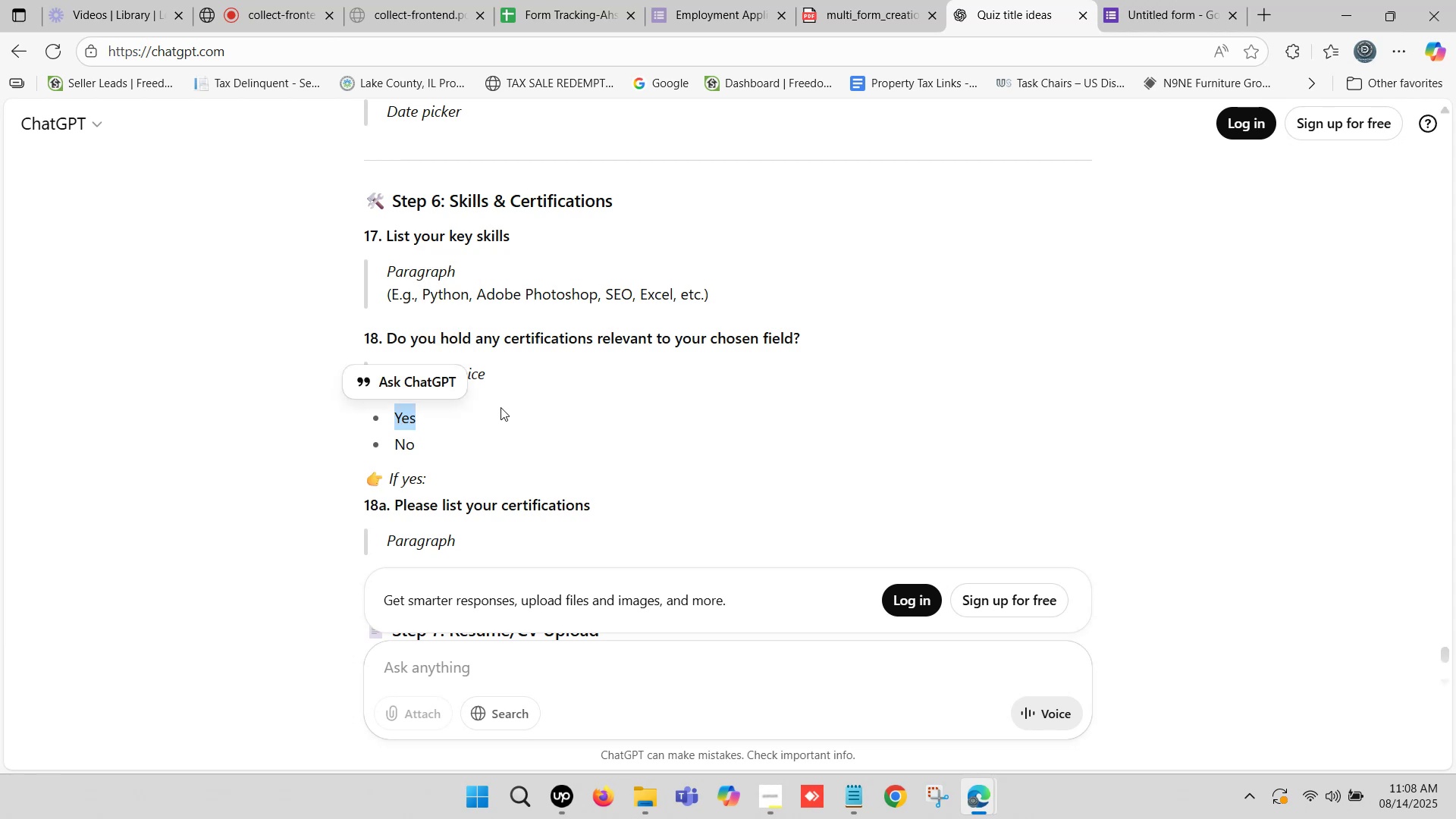 
left_click([1172, 0])
 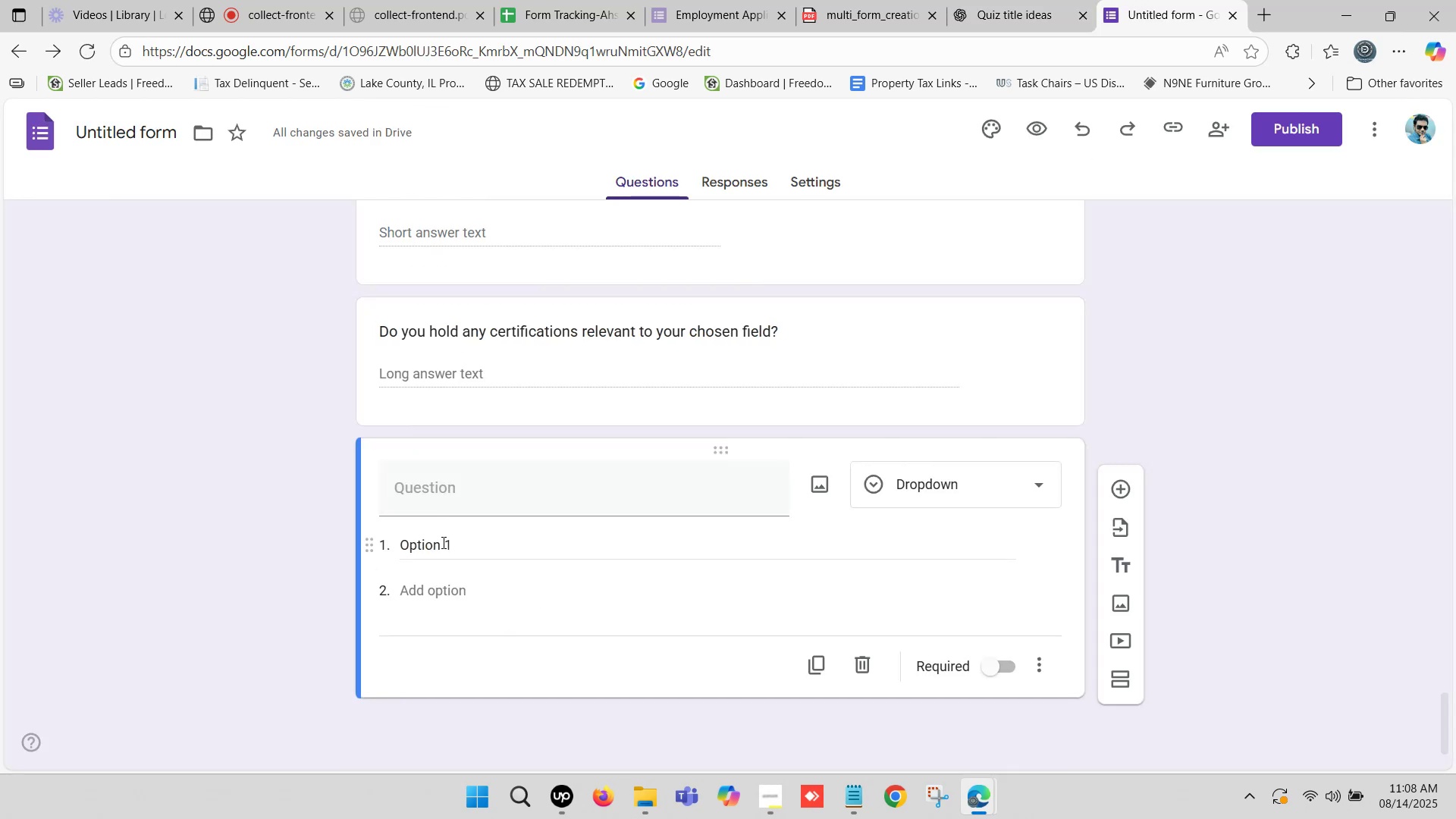 
left_click([442, 548])
 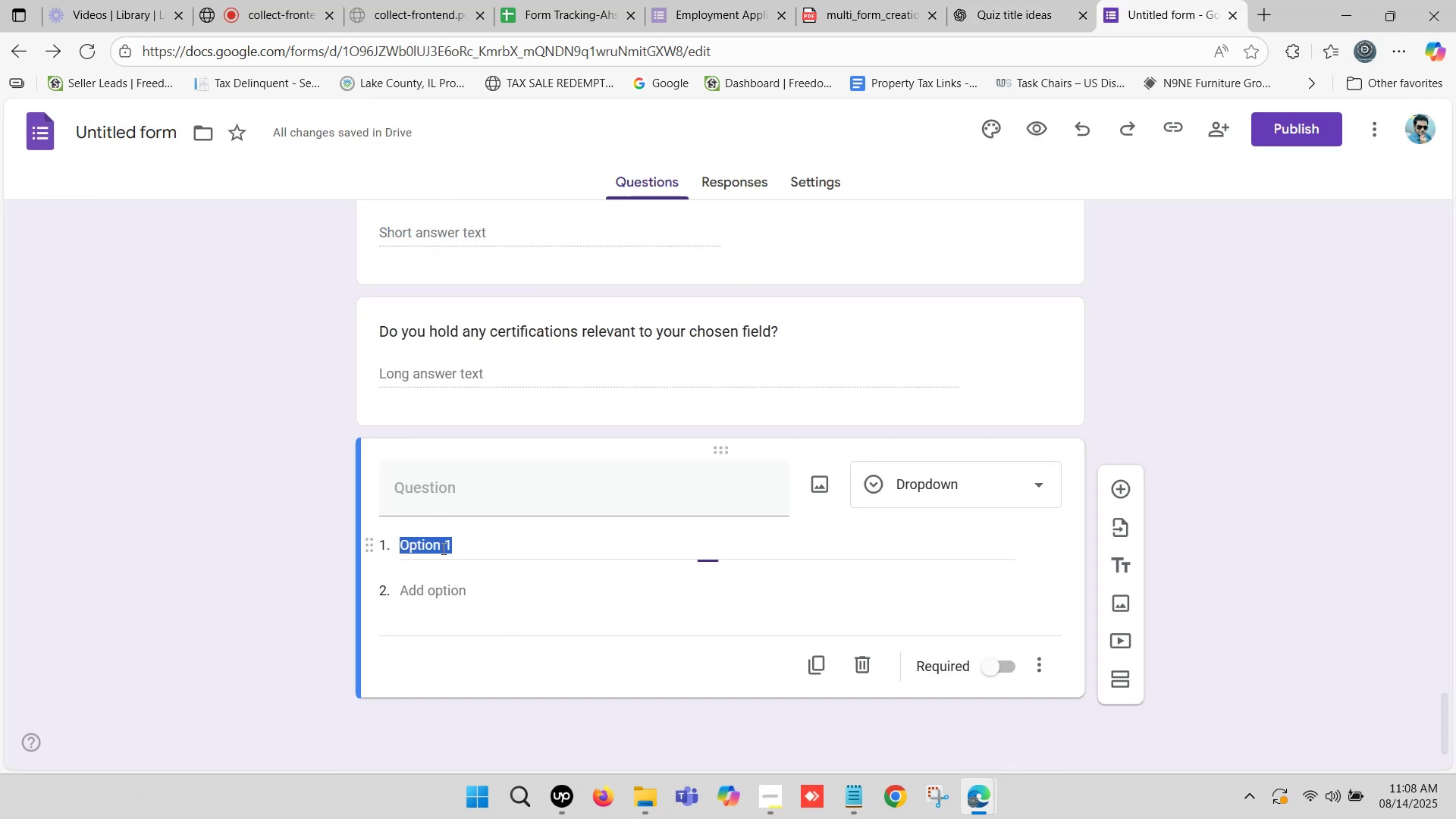 
key(Control+ControlLeft)
 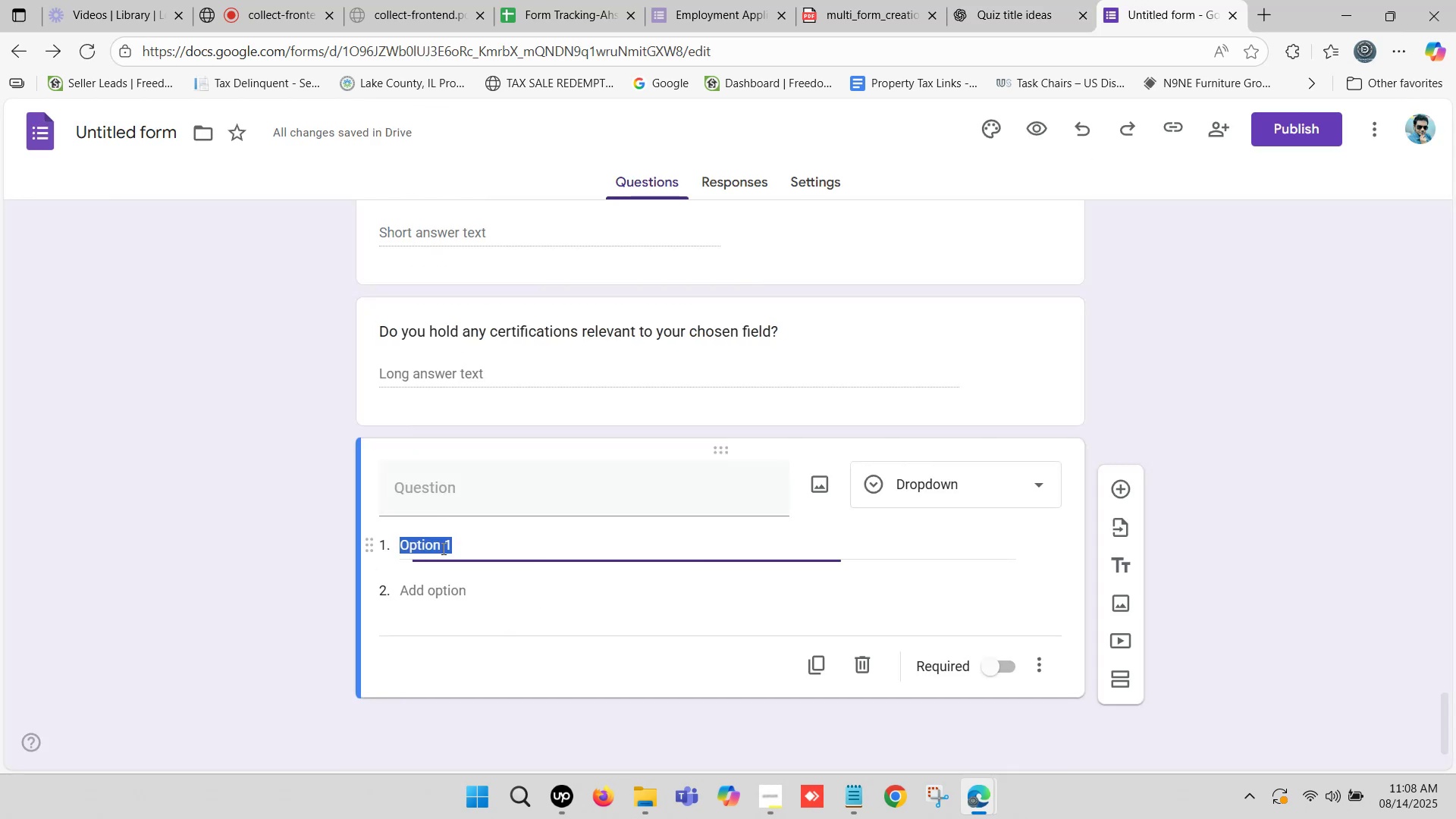 
key(Control+V)
 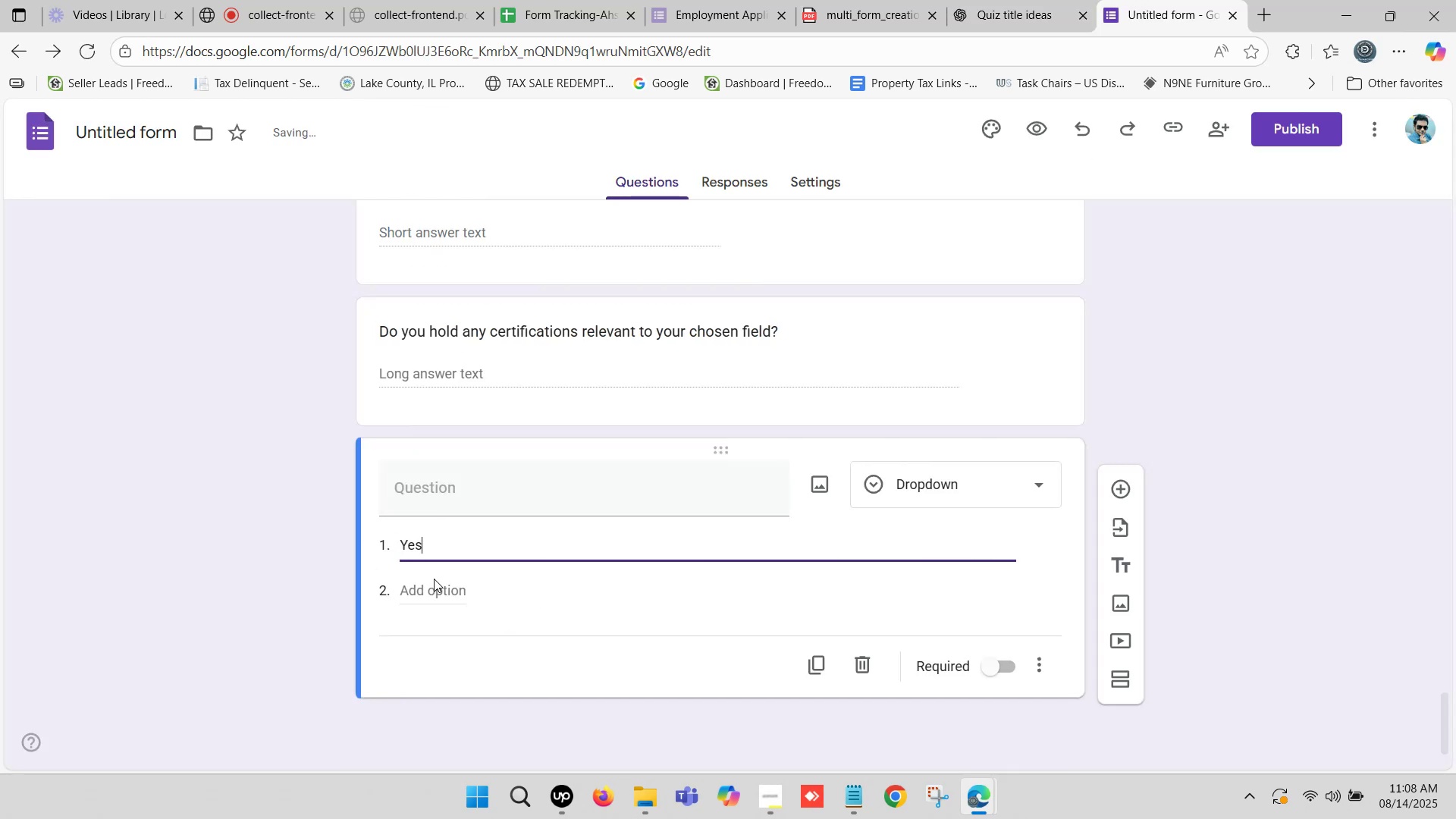 
left_click([431, 585])
 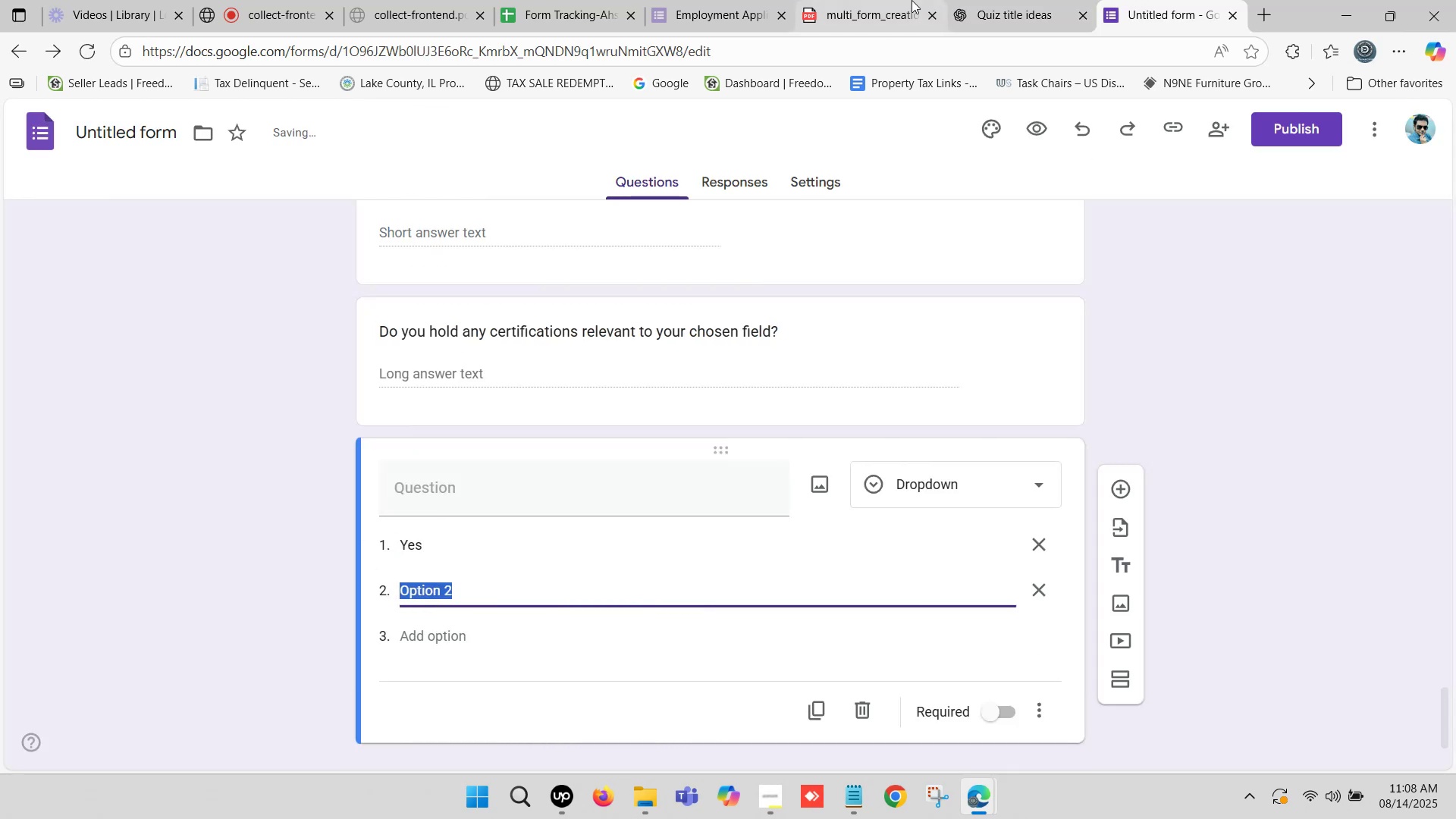 
left_click([984, 0])
 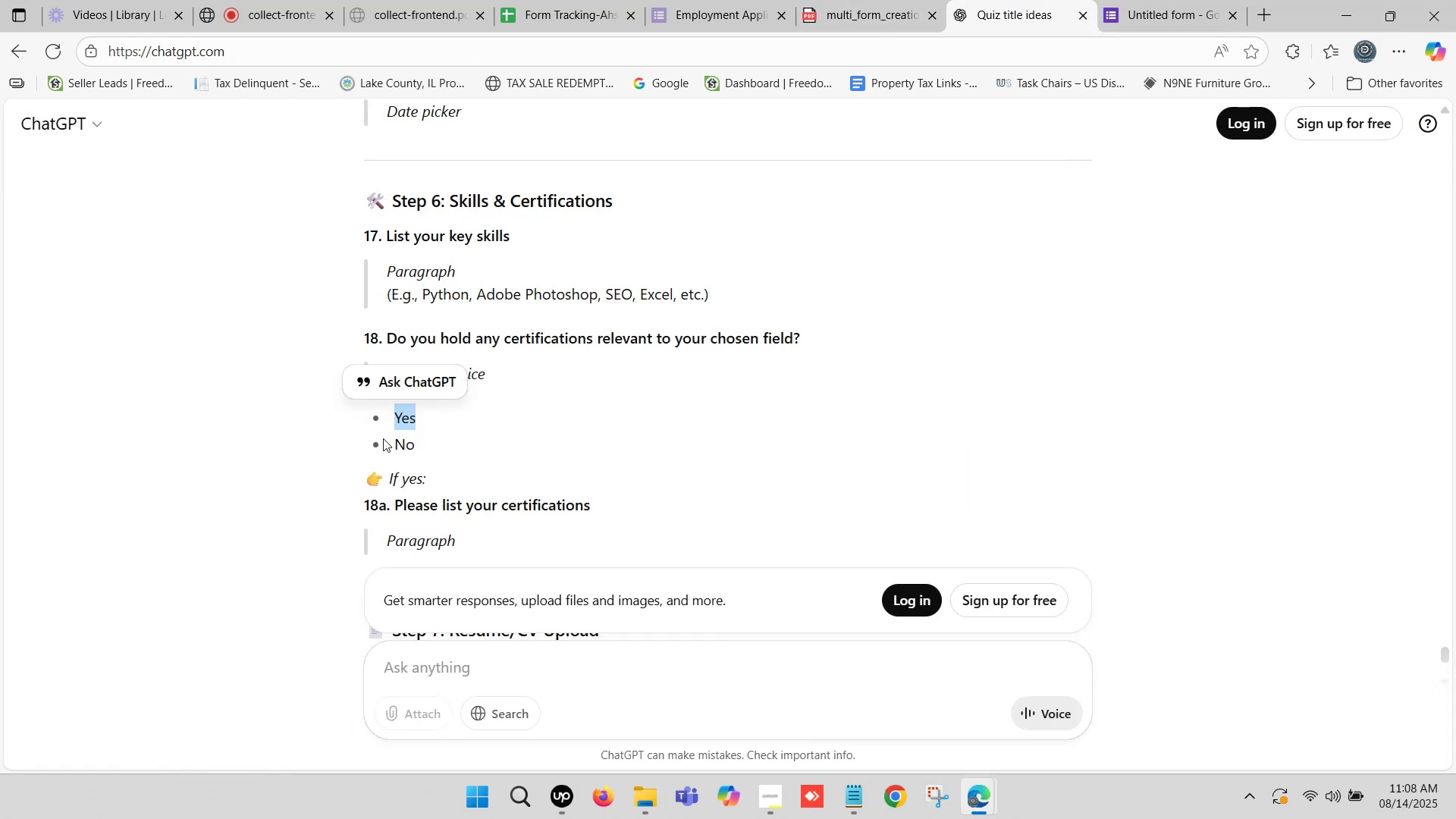 
left_click_drag(start_coordinate=[393, 444], to_coordinate=[419, 446])
 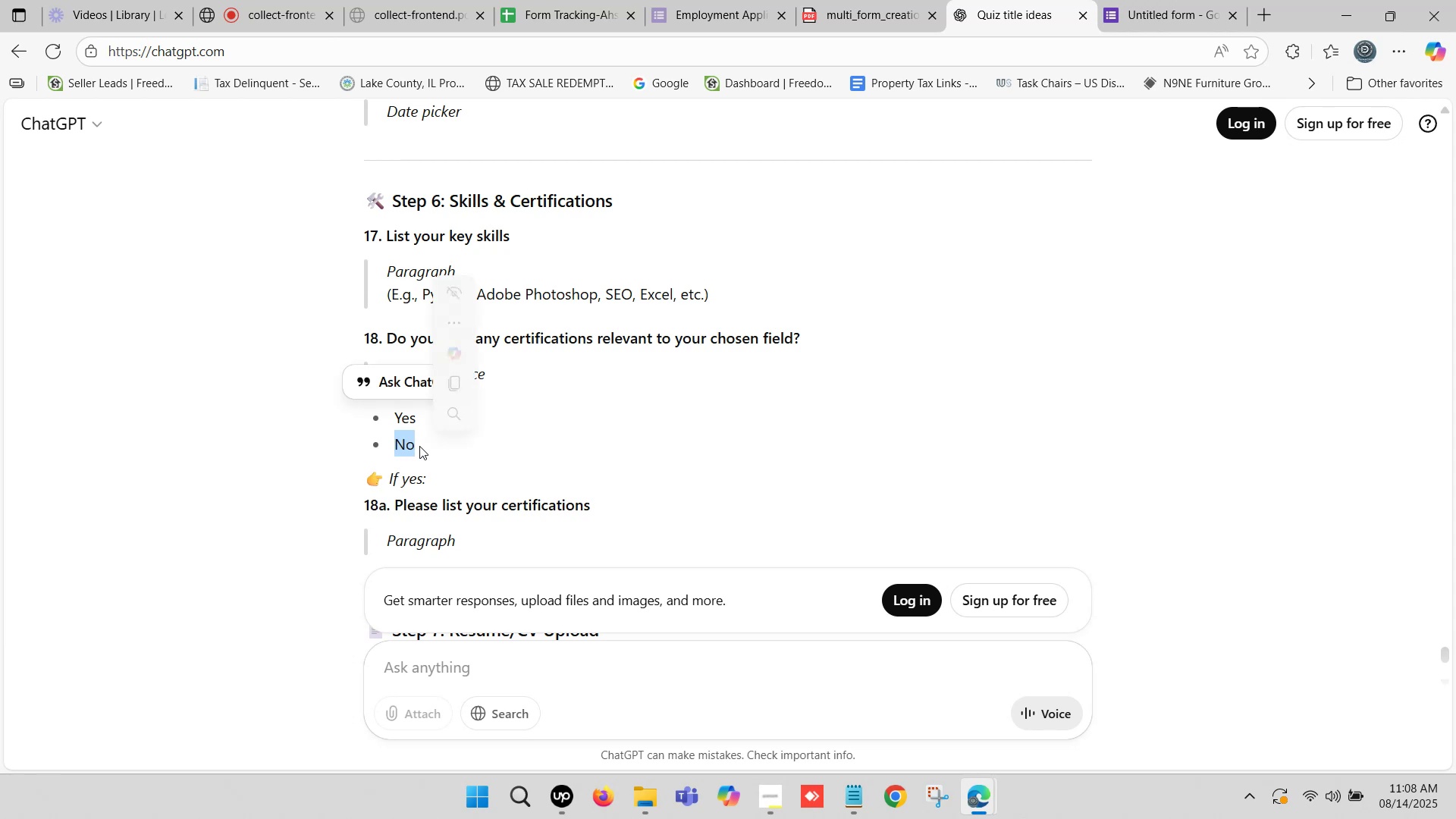 
key(Control+ControlLeft)
 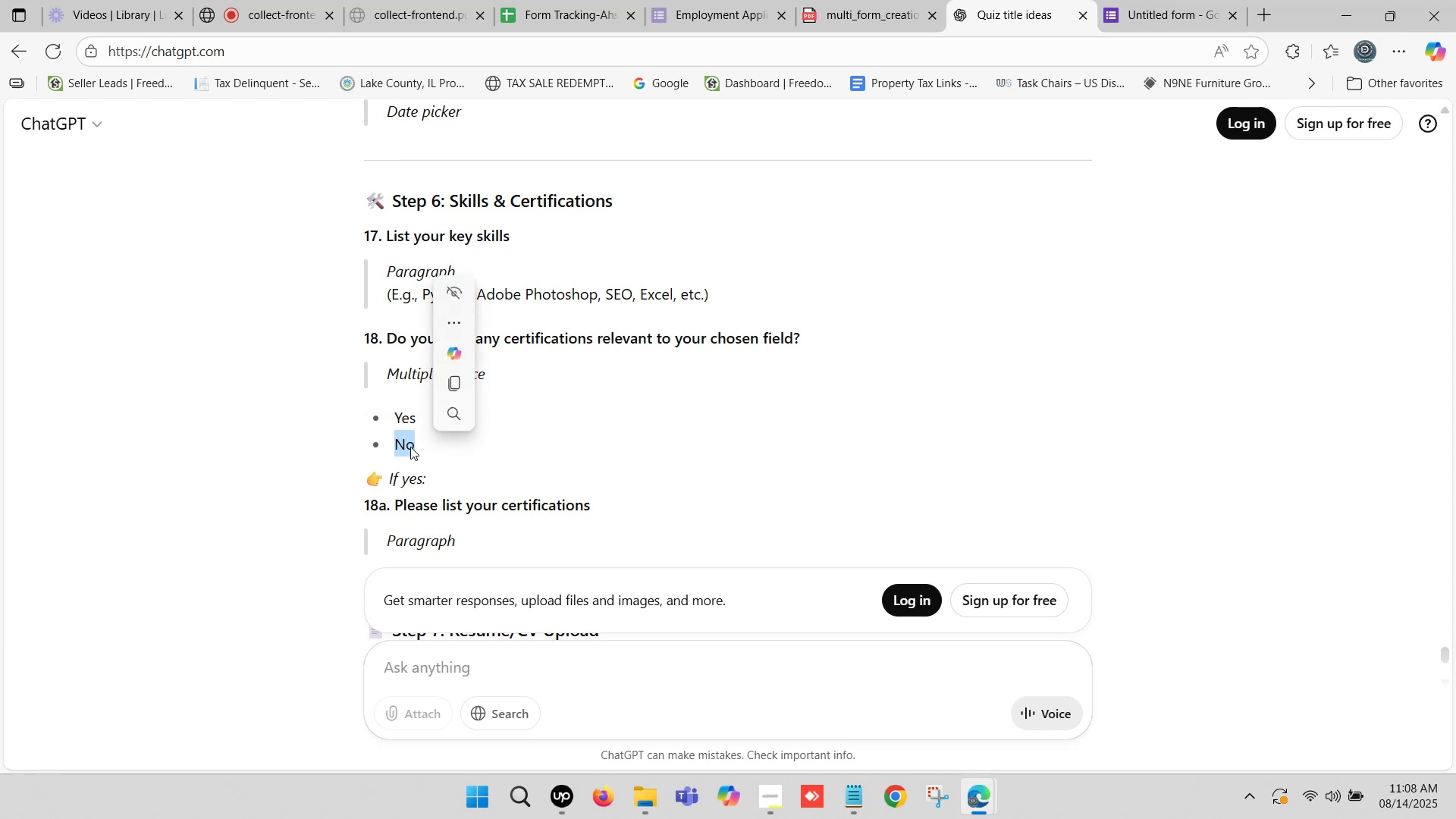 
key(Control+C)
 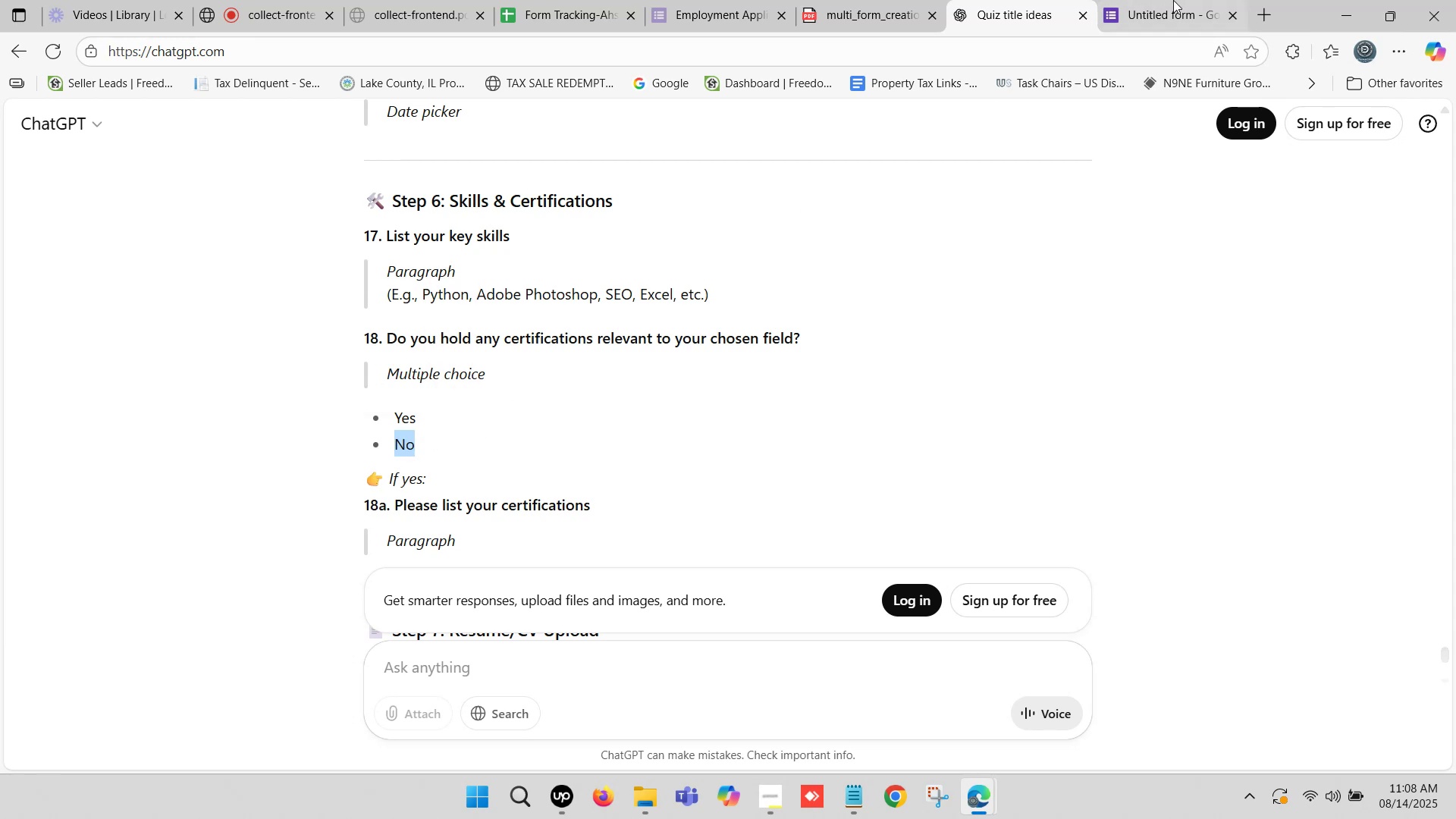 
left_click([1173, 0])
 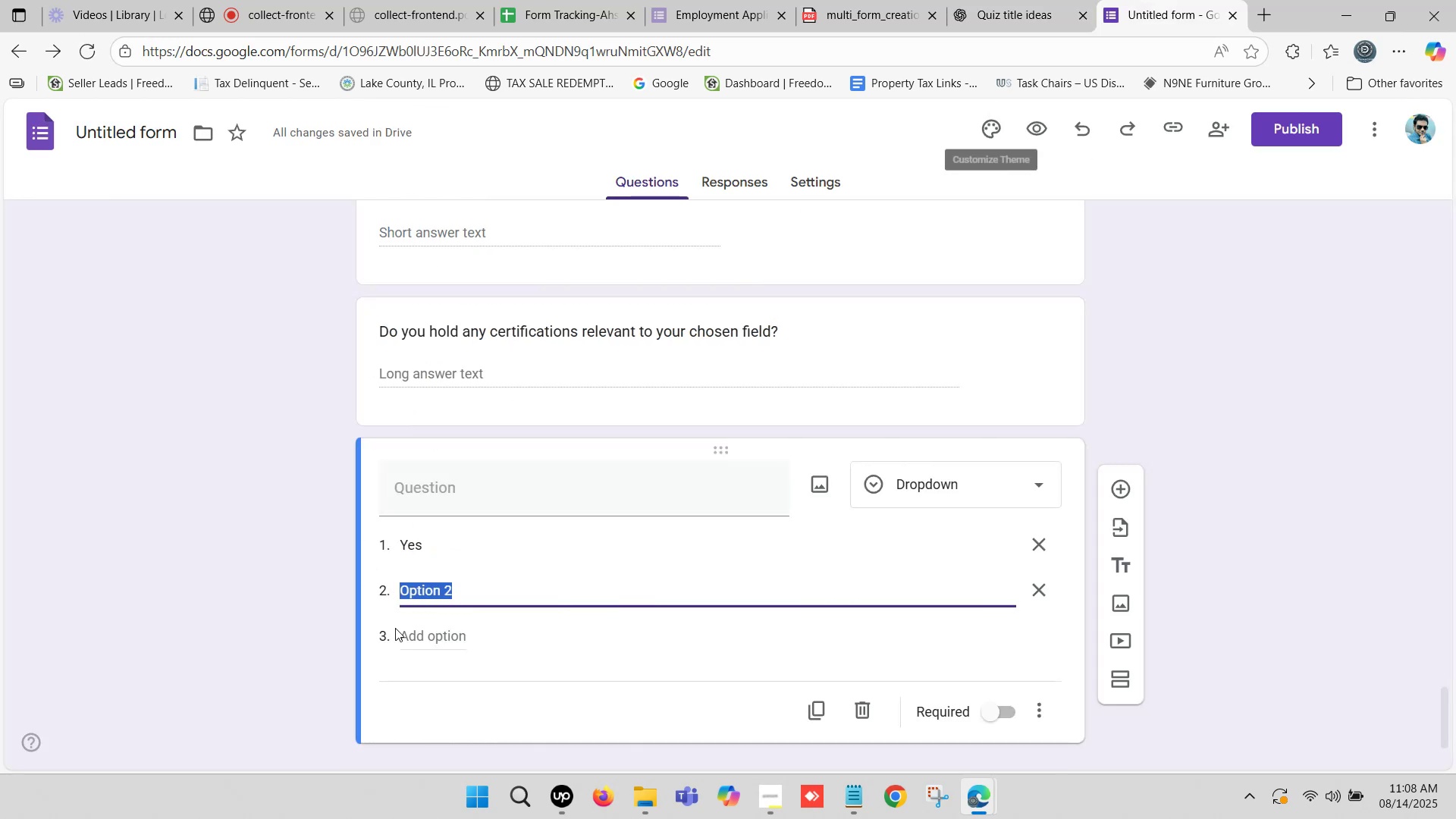 
key(Control+ControlLeft)
 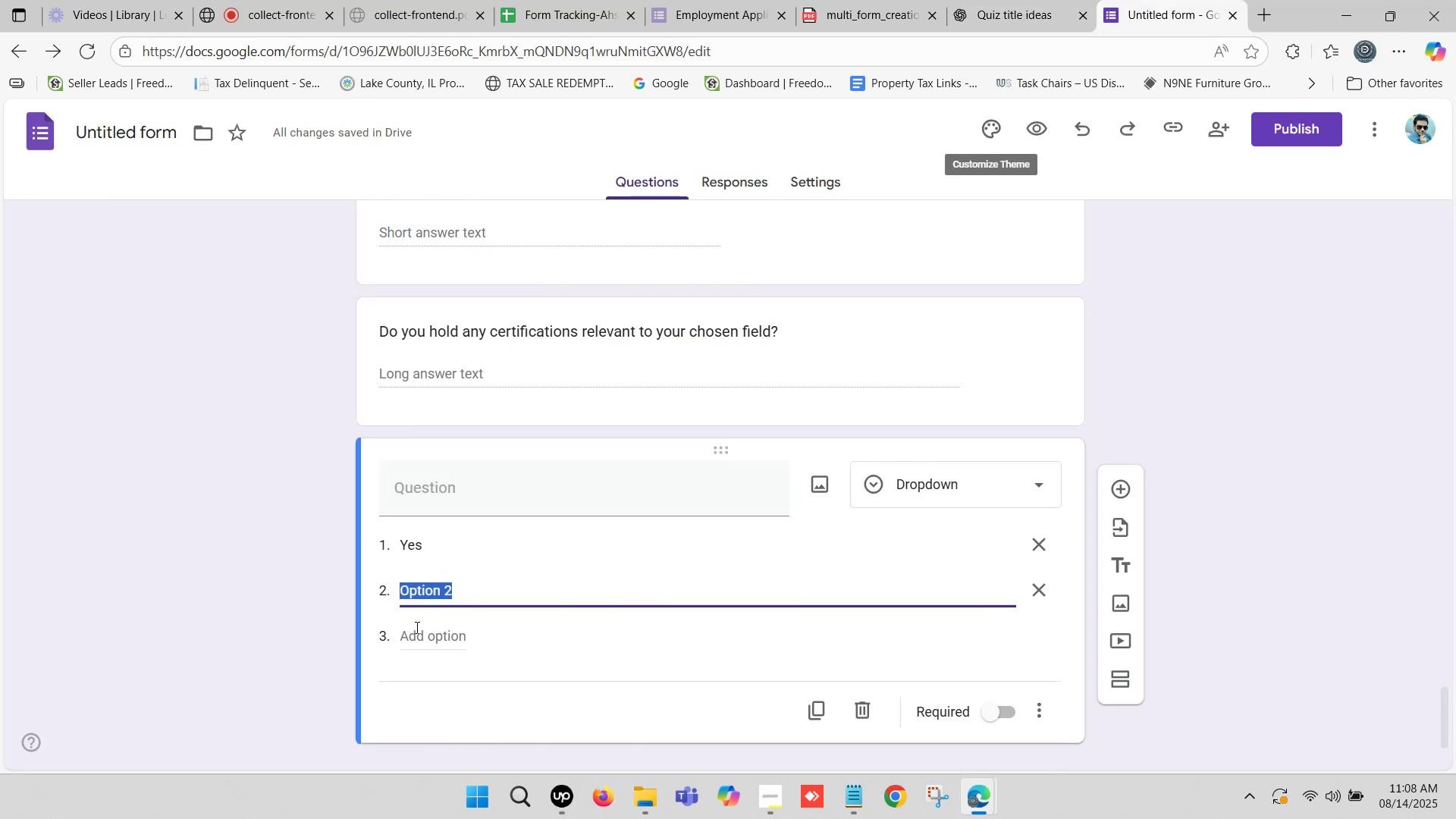 
key(Control+V)
 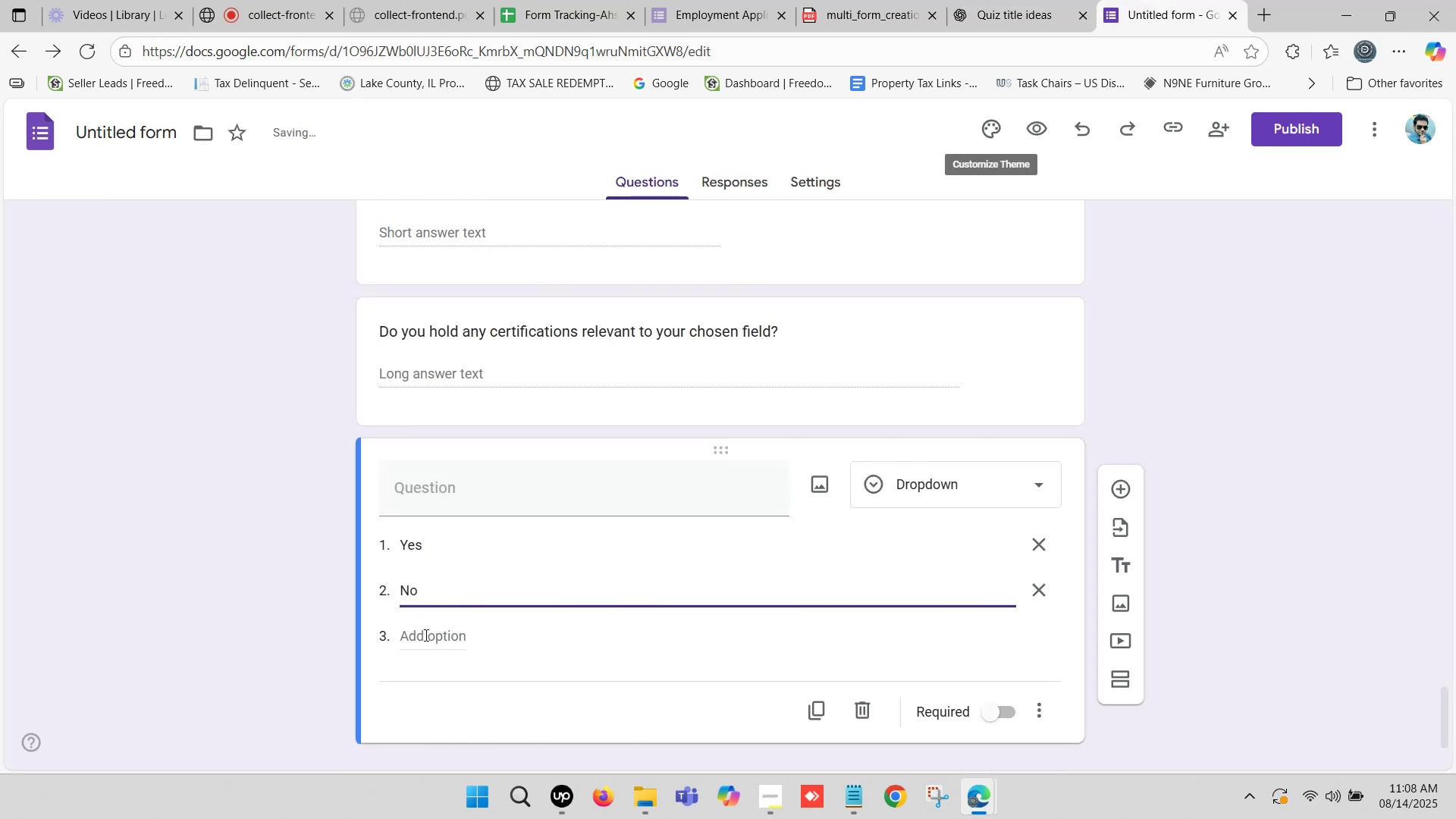 
left_click([286, 585])
 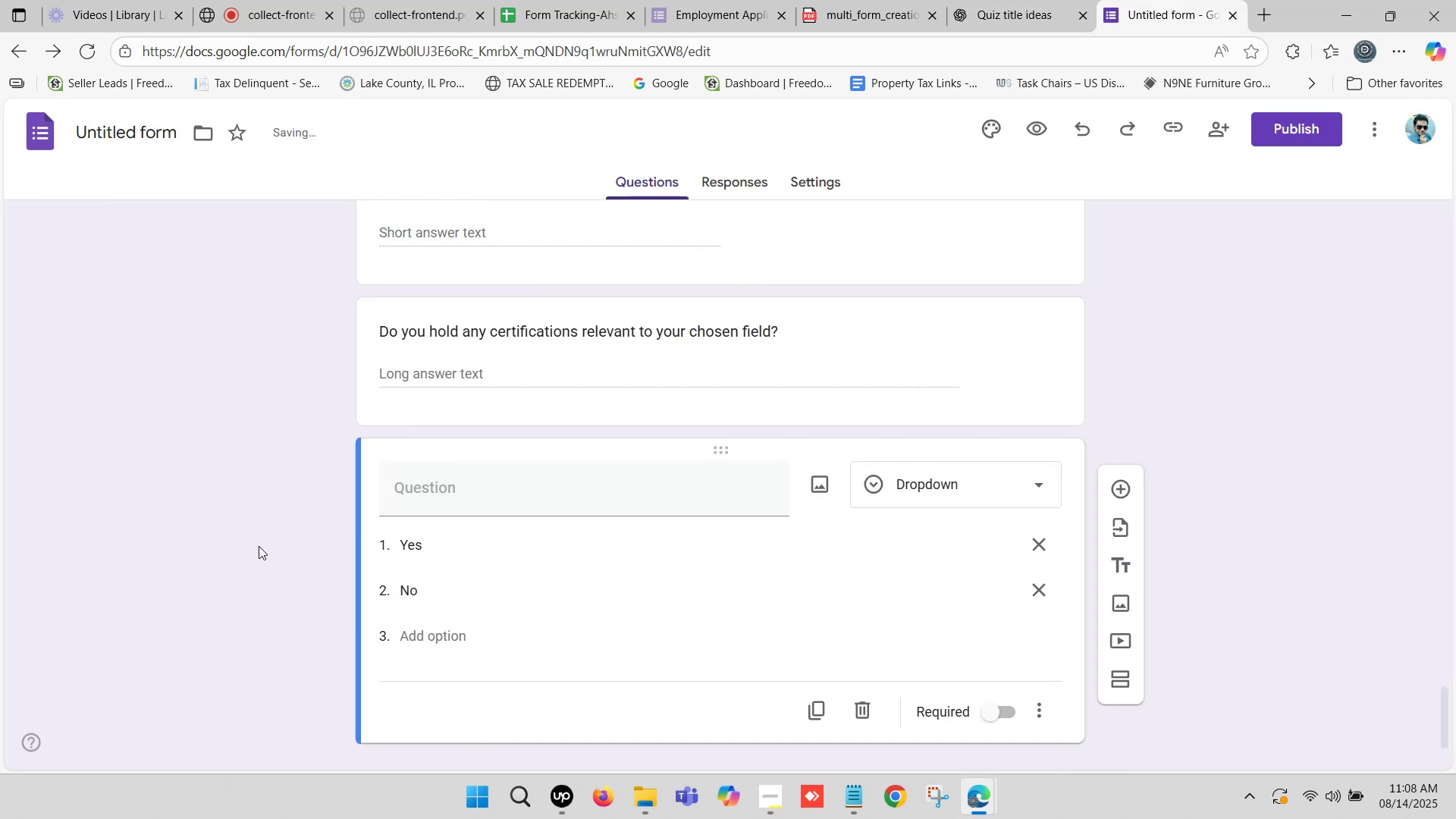 
scroll: coordinate [274, 523], scroll_direction: down, amount: 1.0
 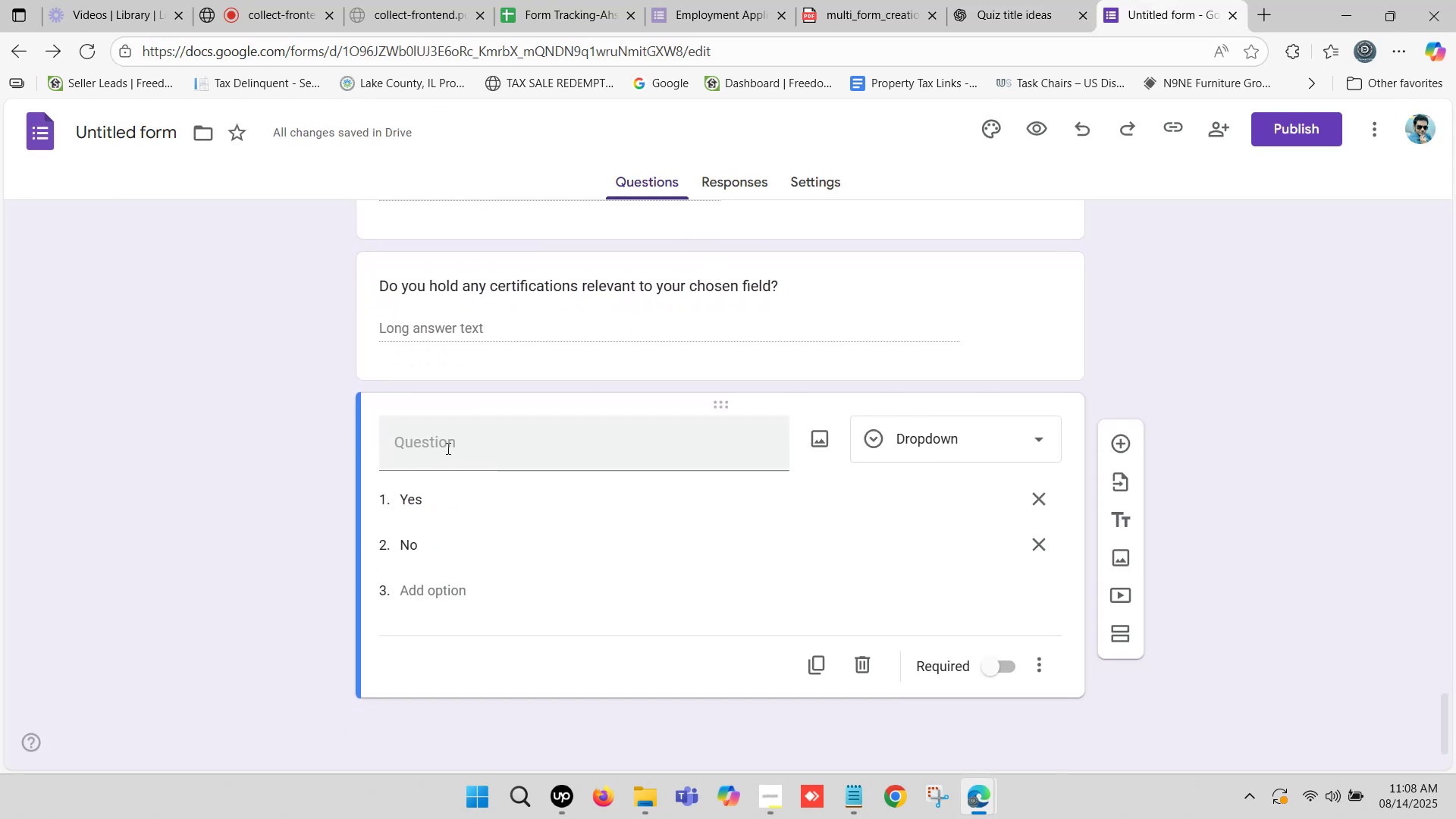 
left_click([987, 0])
 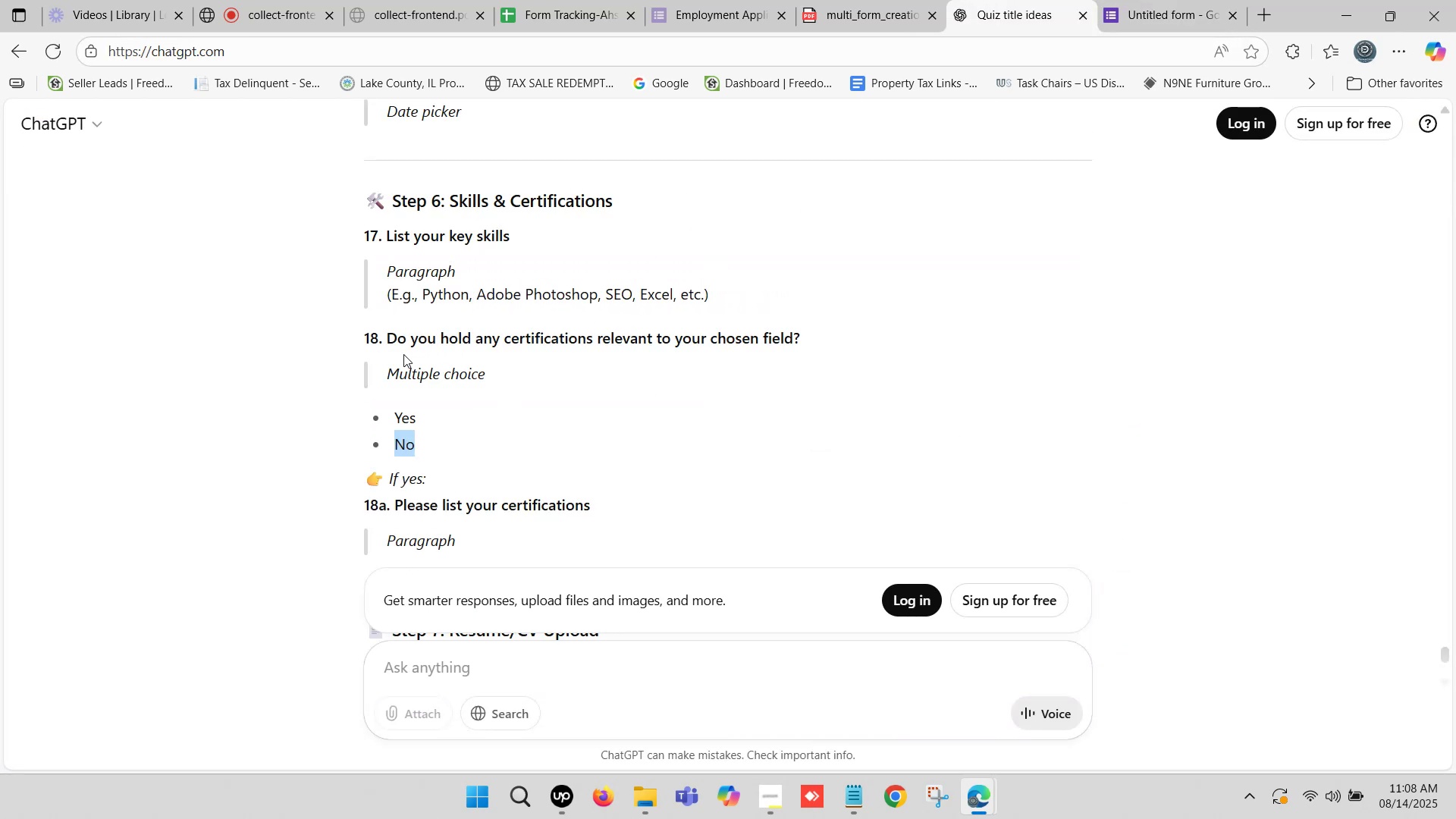 
left_click_drag(start_coordinate=[390, 340], to_coordinate=[802, 336])
 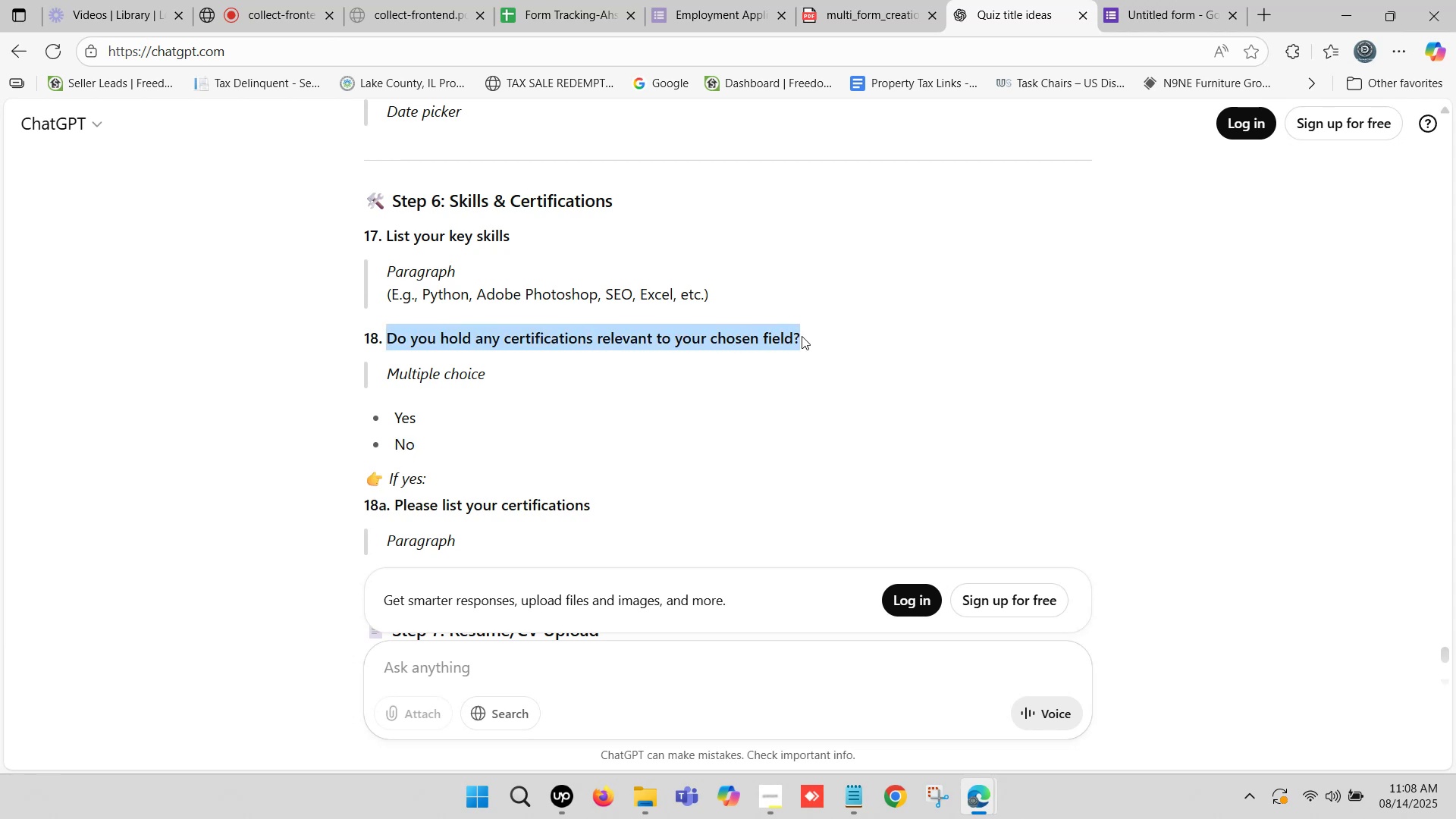 
key(Control+ControlLeft)
 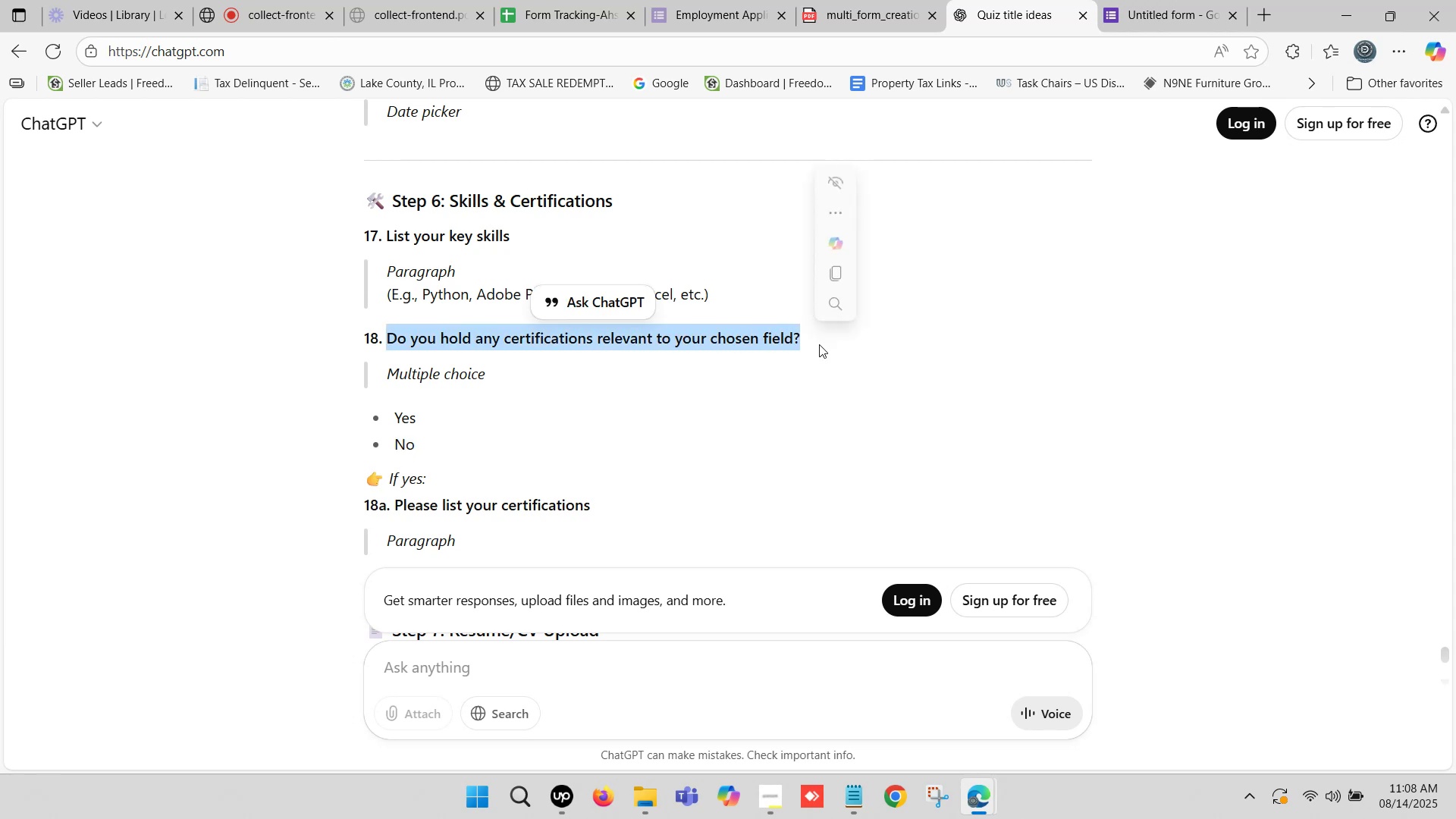 
key(Control+C)
 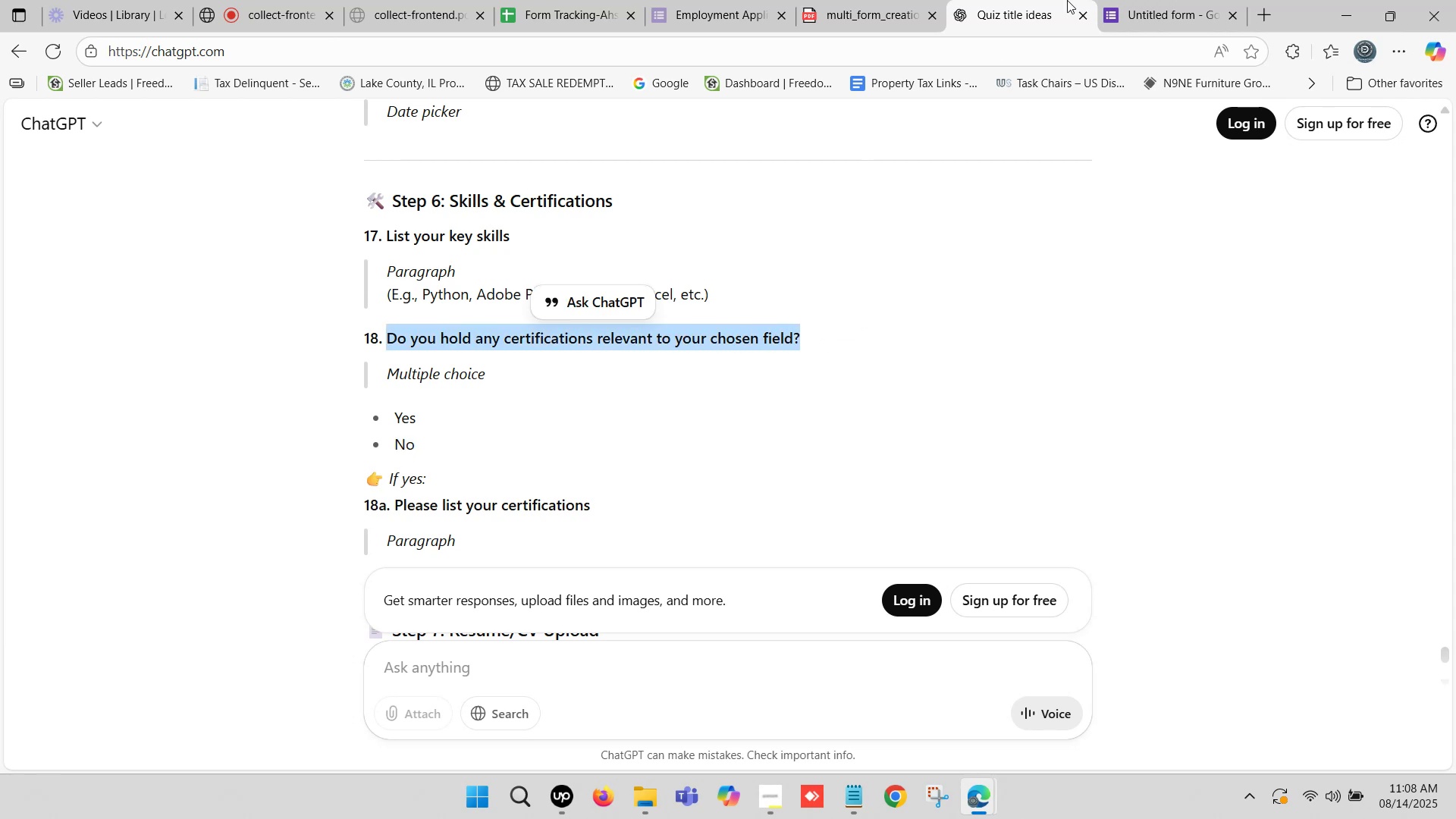 
left_click([1171, 0])
 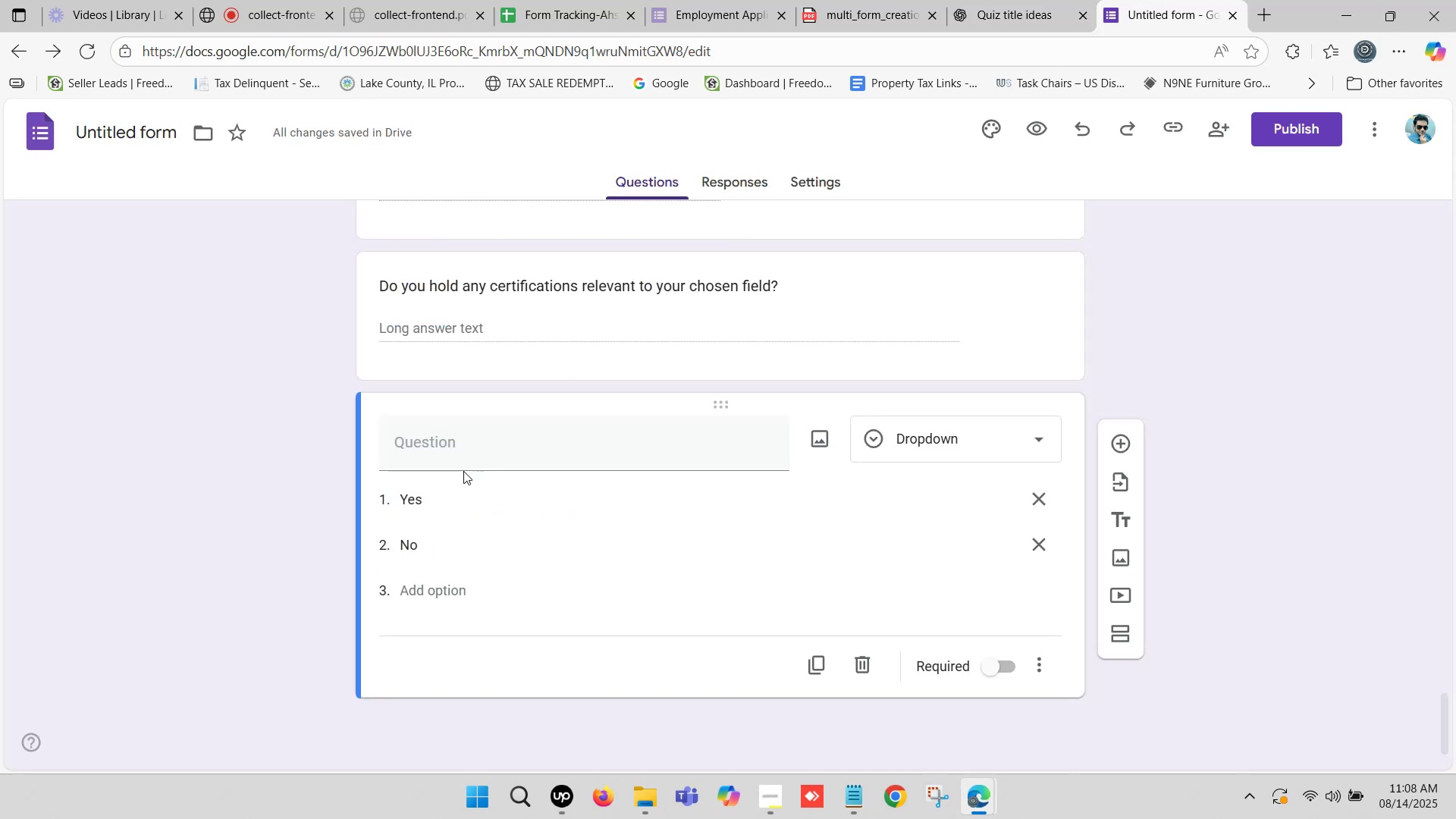 
left_click([458, 466])
 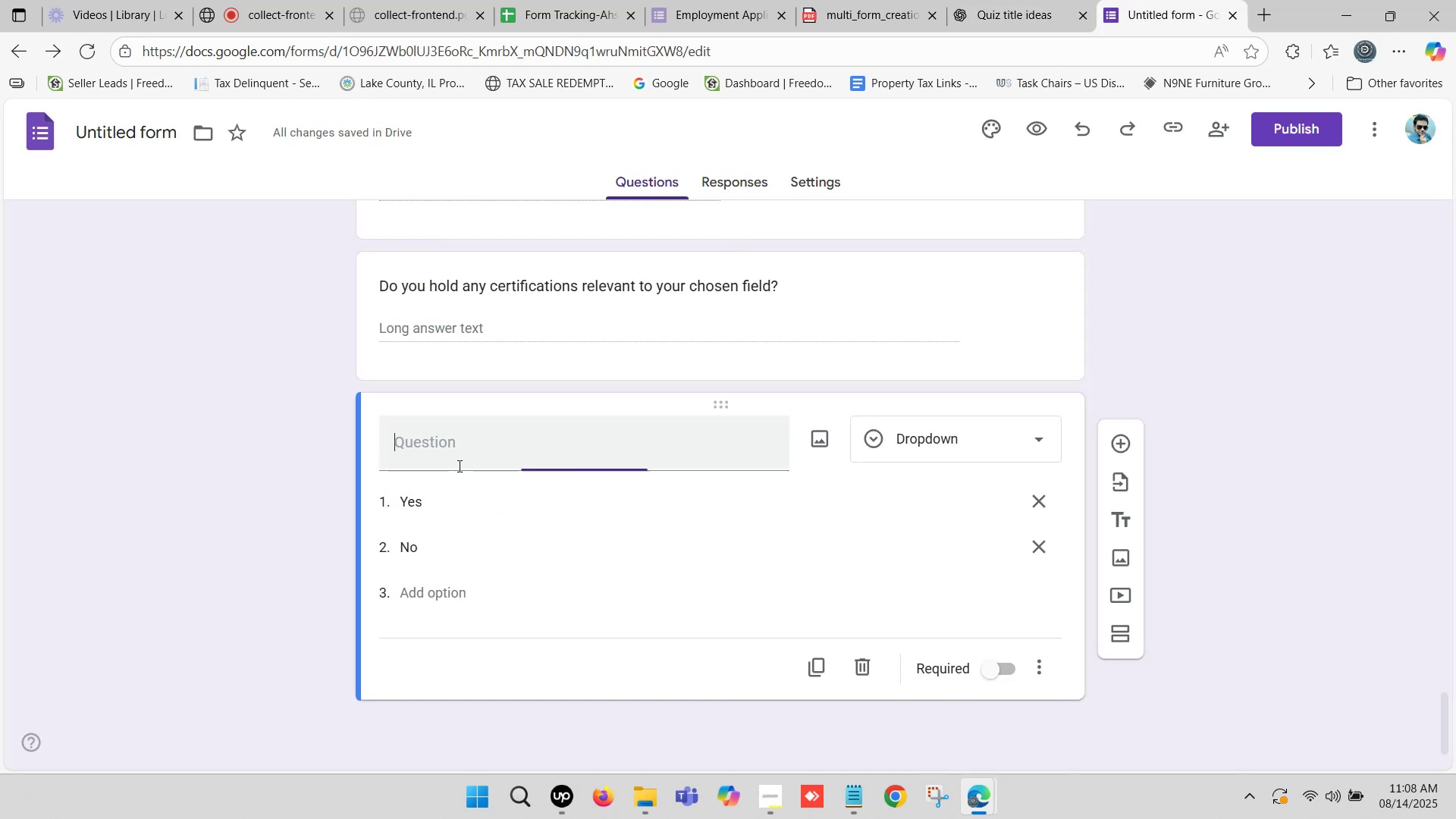 
key(Control+ControlLeft)
 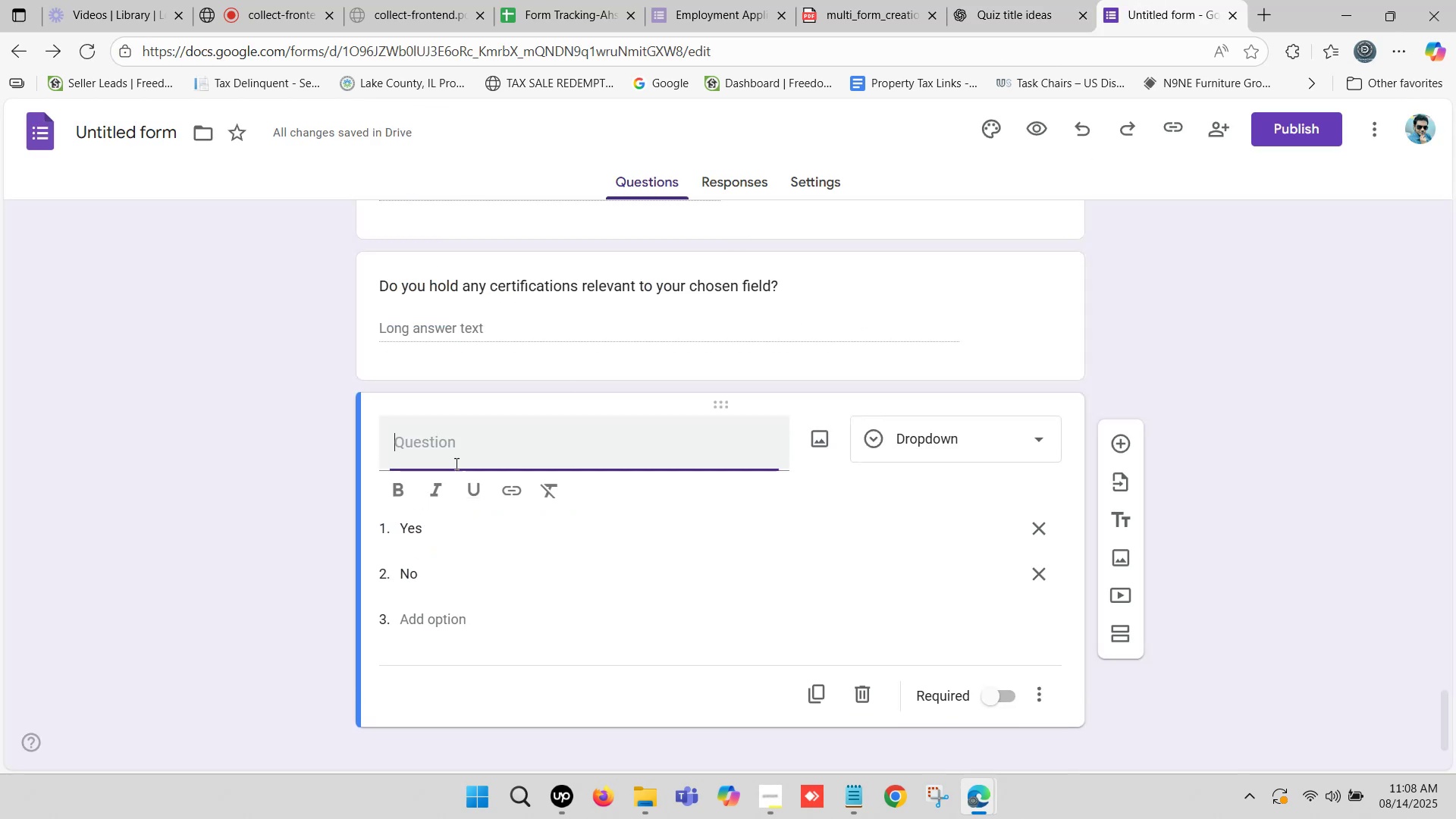 
key(Control+V)
 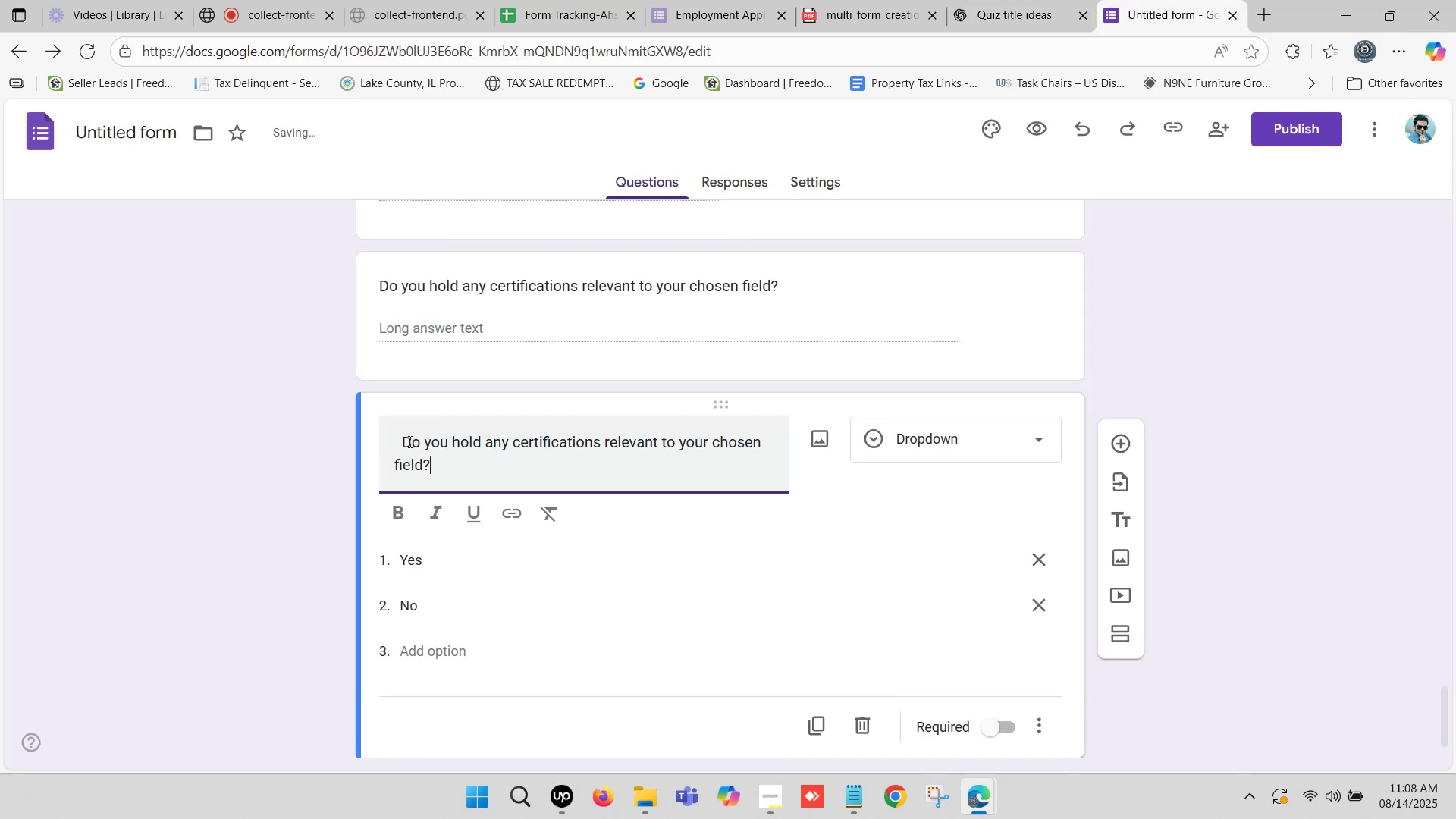 
left_click_drag(start_coordinate=[405, 437], to_coordinate=[343, 437])
 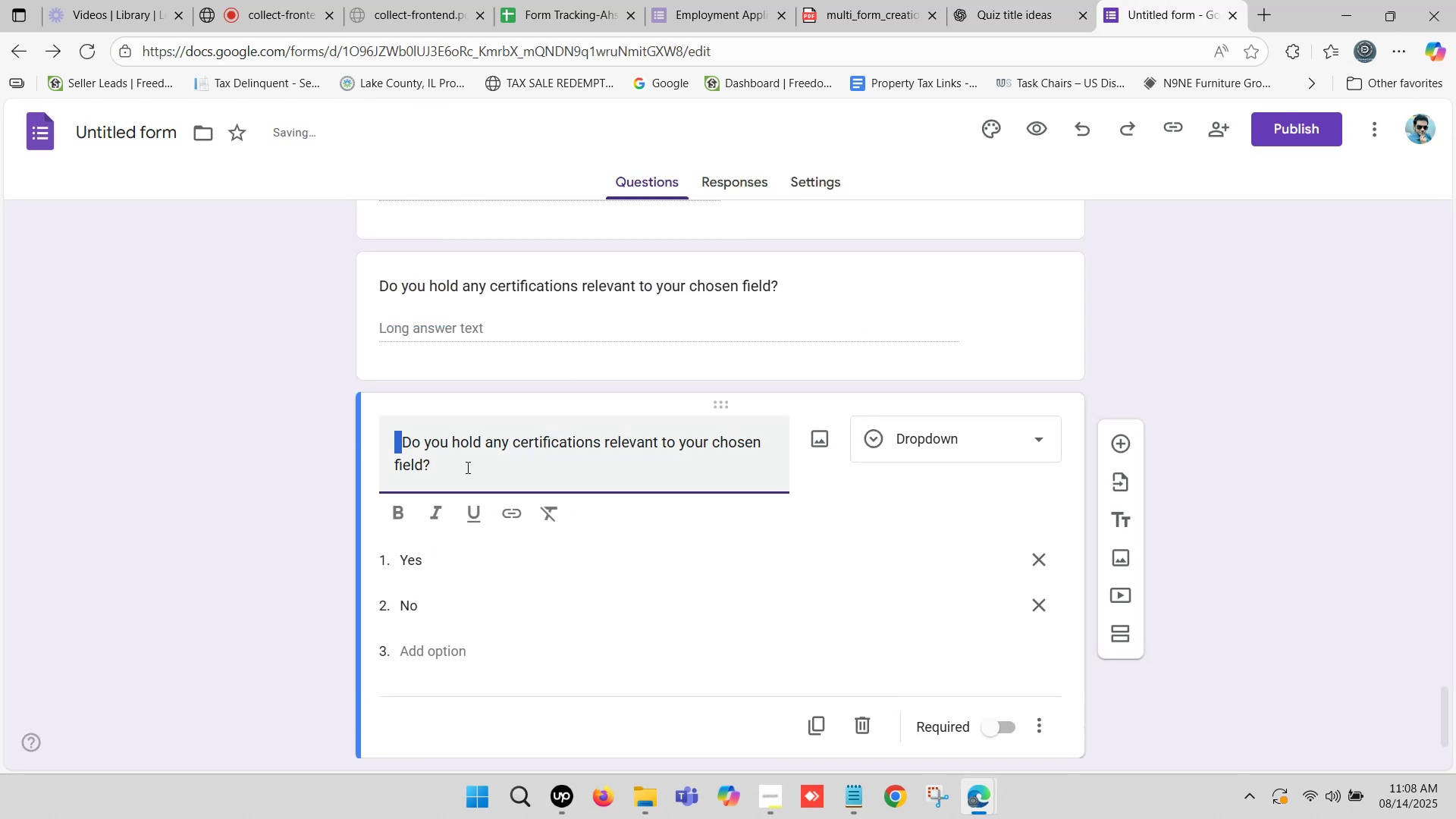 
key(Backspace)
 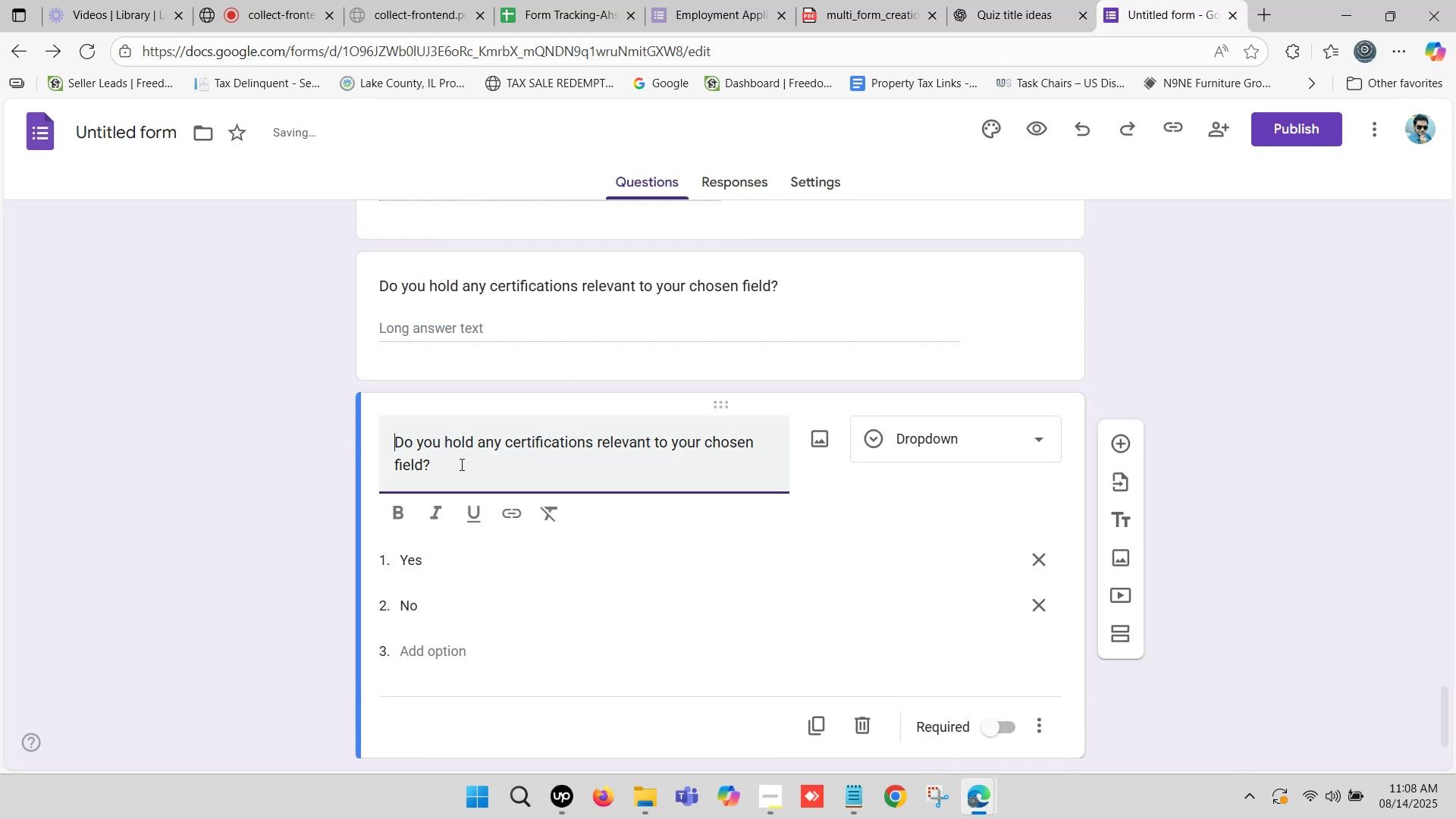 
left_click([459, 462])
 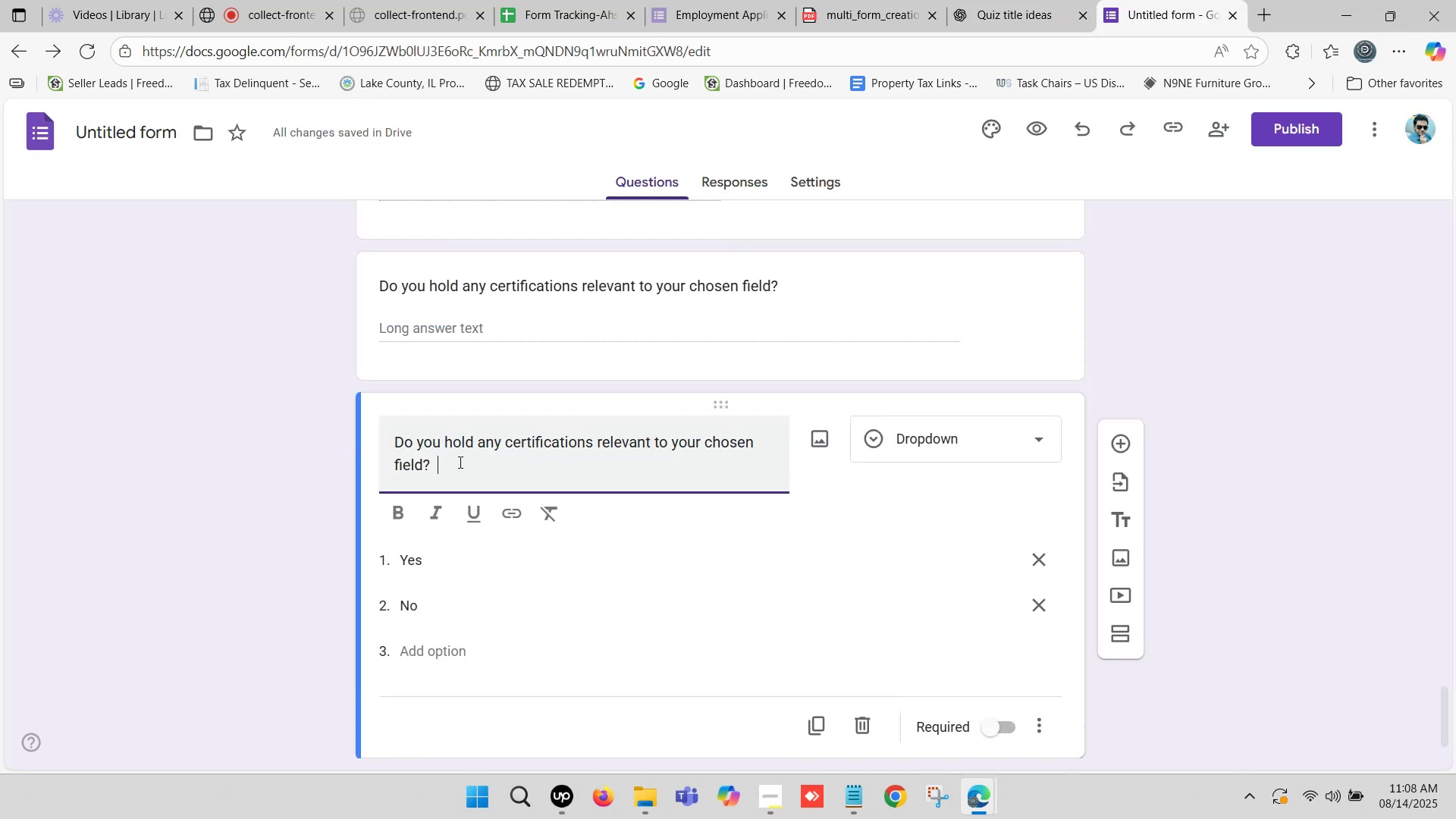 
key(Backspace)
 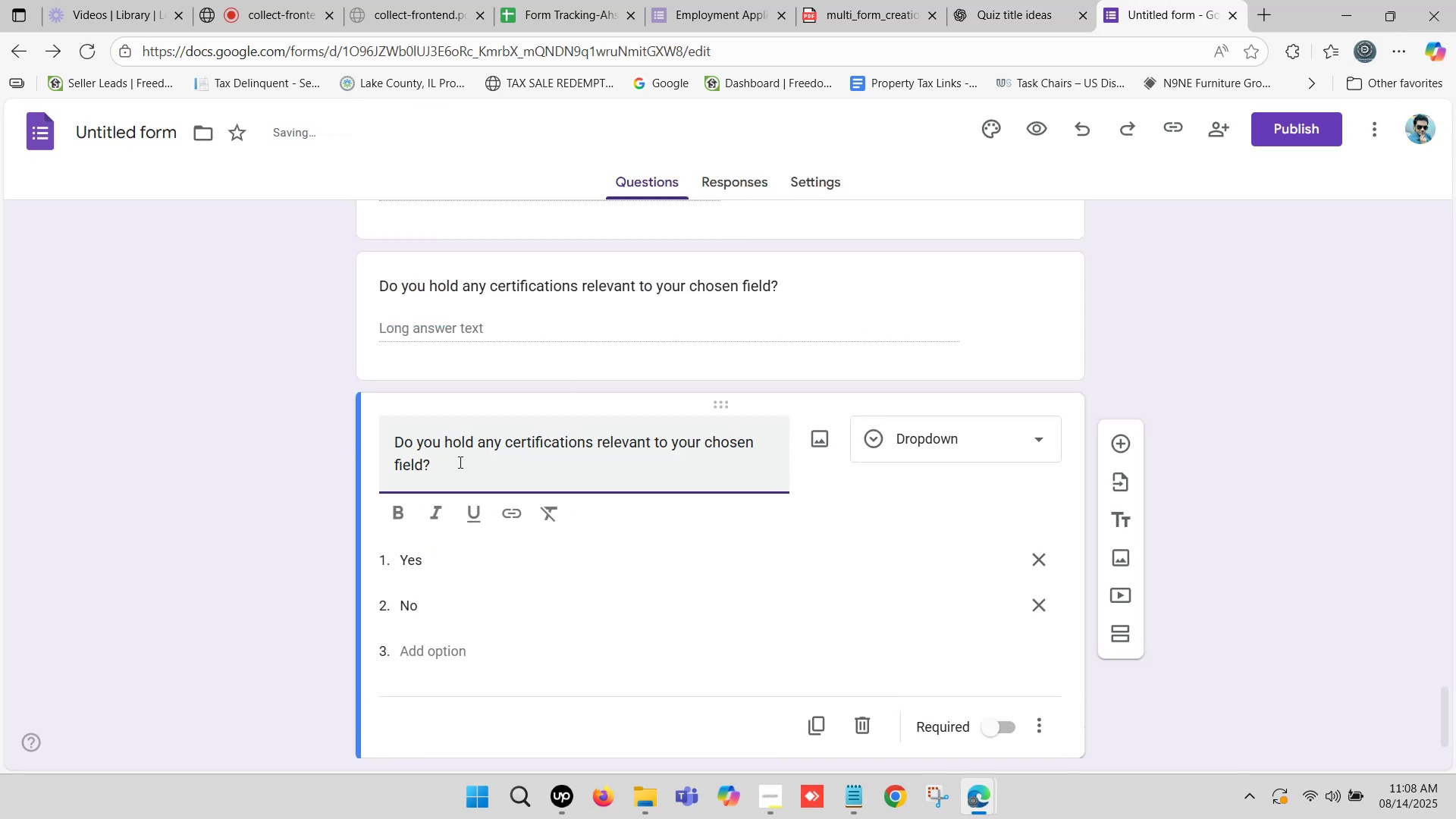 
key(Backspace)
 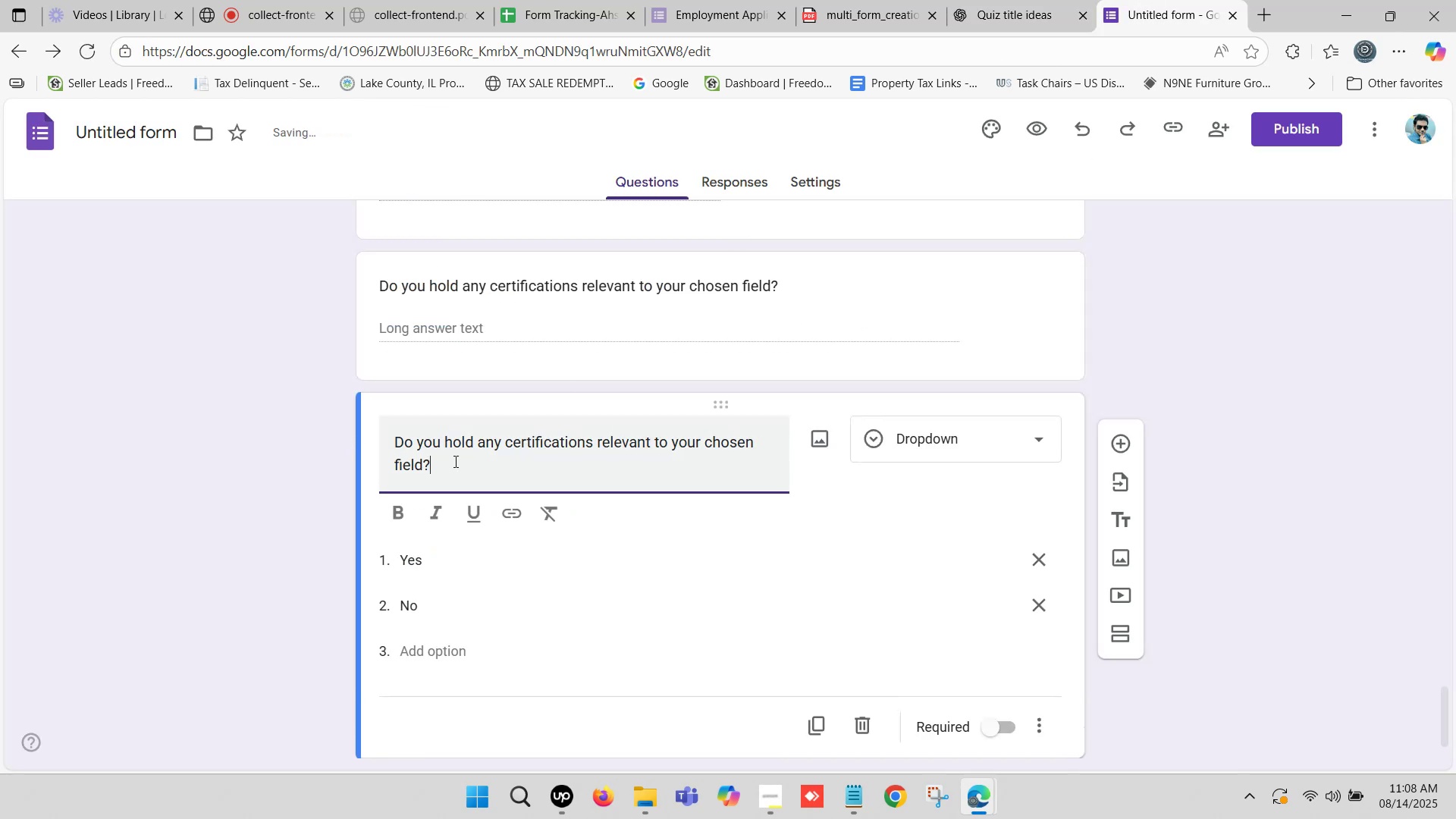 
left_click_drag(start_coordinate=[446, 460], to_coordinate=[327, 435])
 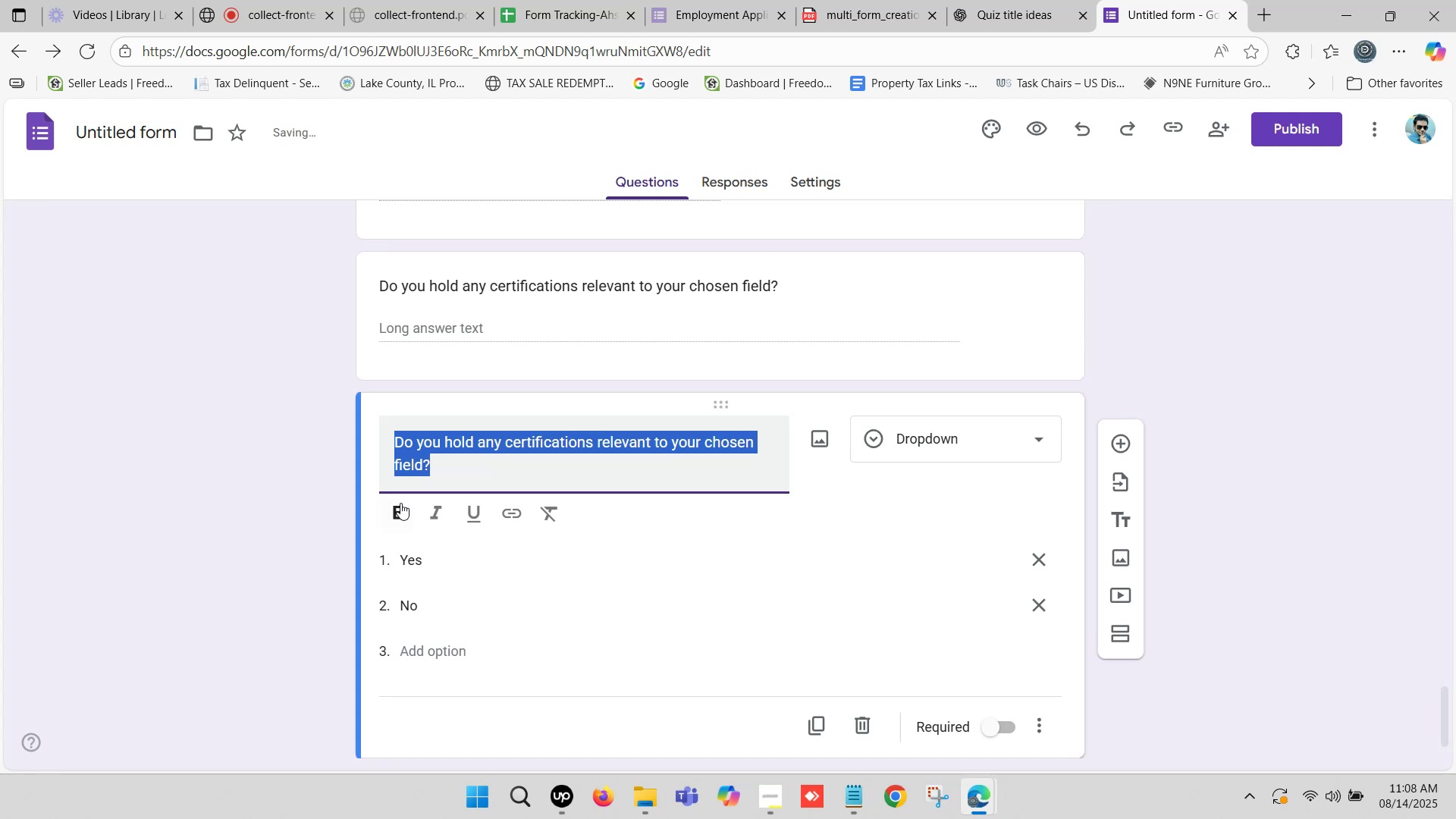 
left_click([400, 507])
 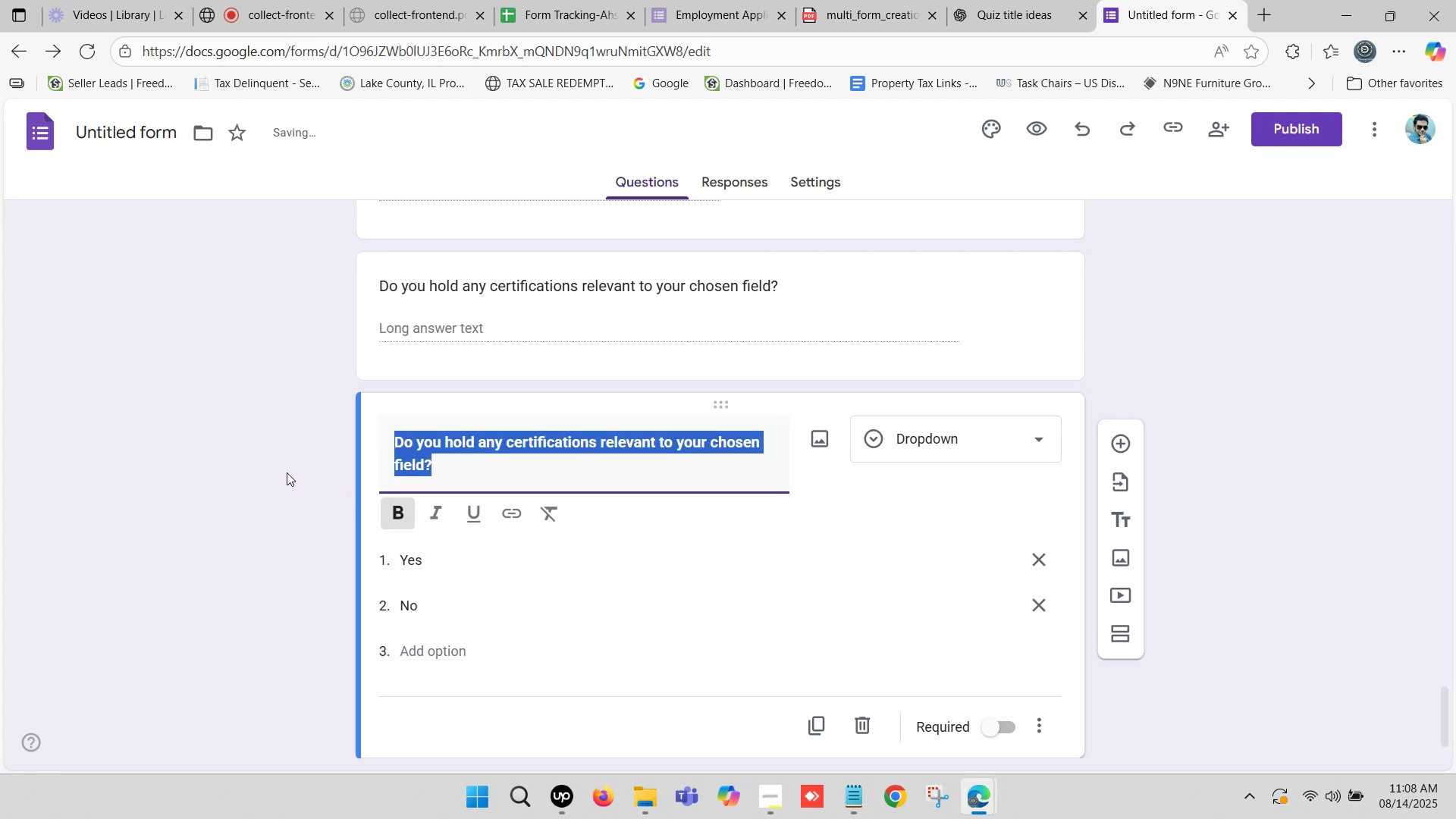 
scroll: coordinate [326, 447], scroll_direction: down, amount: 2.0
 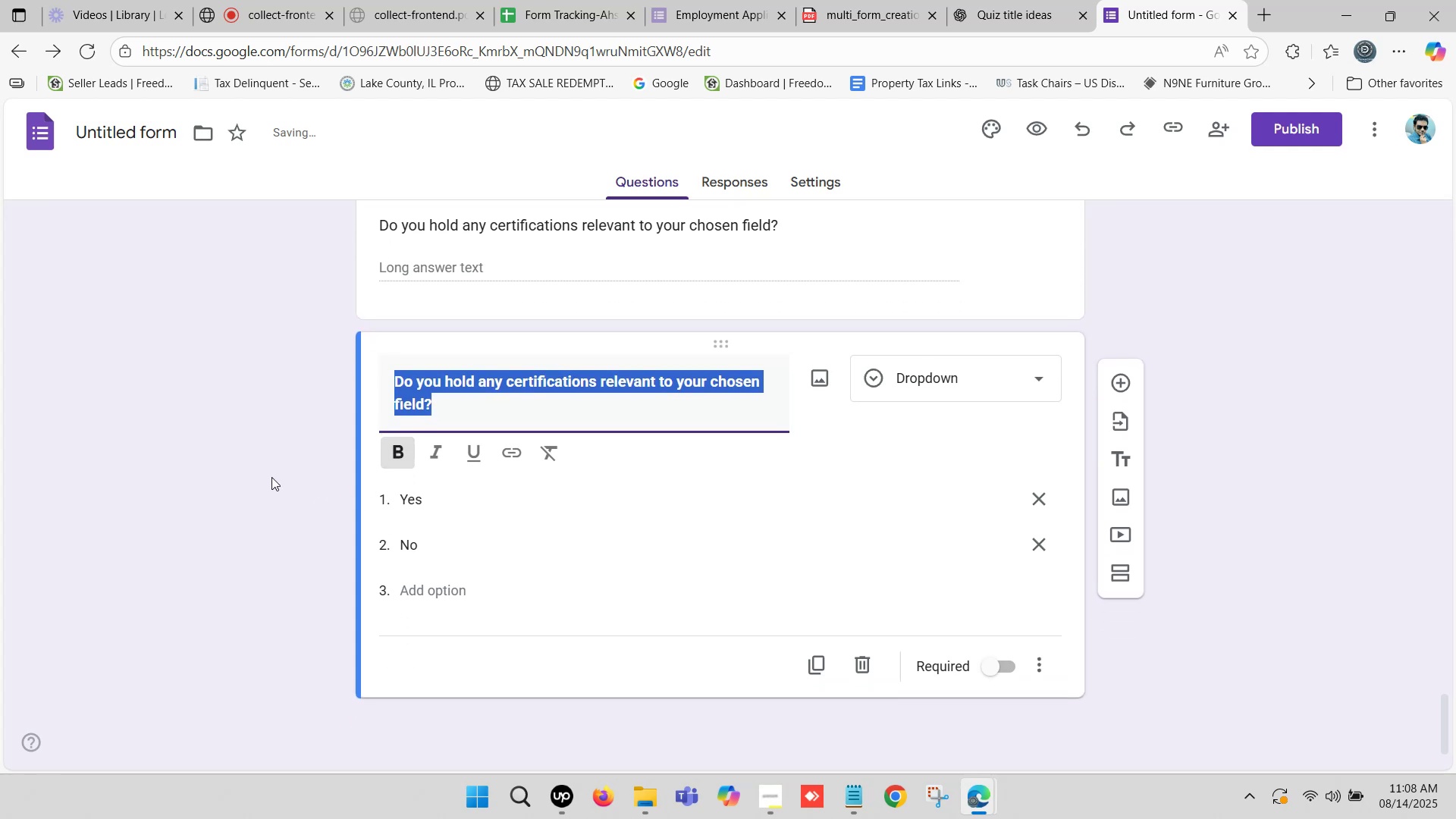 
left_click([218, 492])
 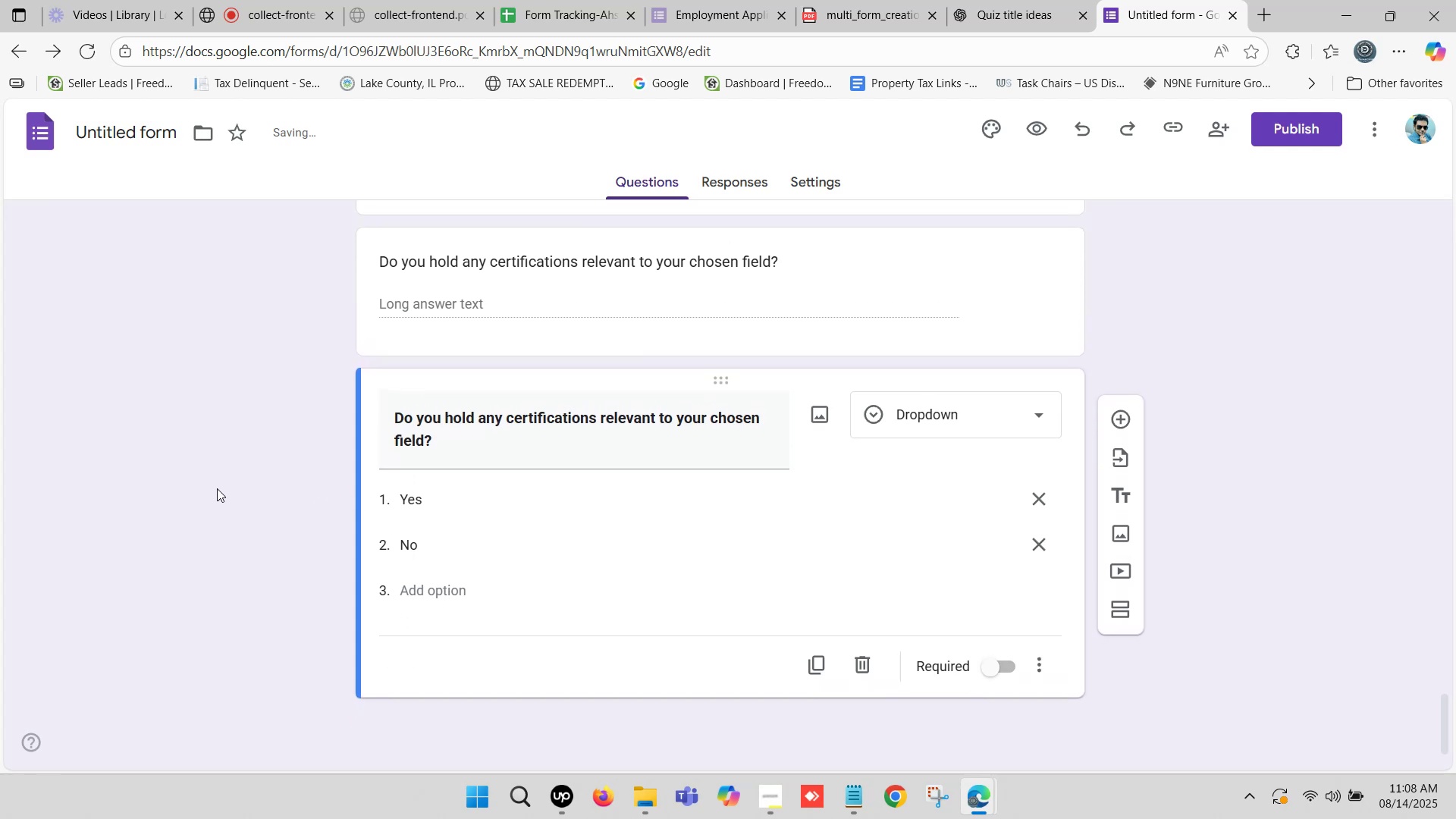 
scroll: coordinate [451, 444], scroll_direction: down, amount: 3.0
 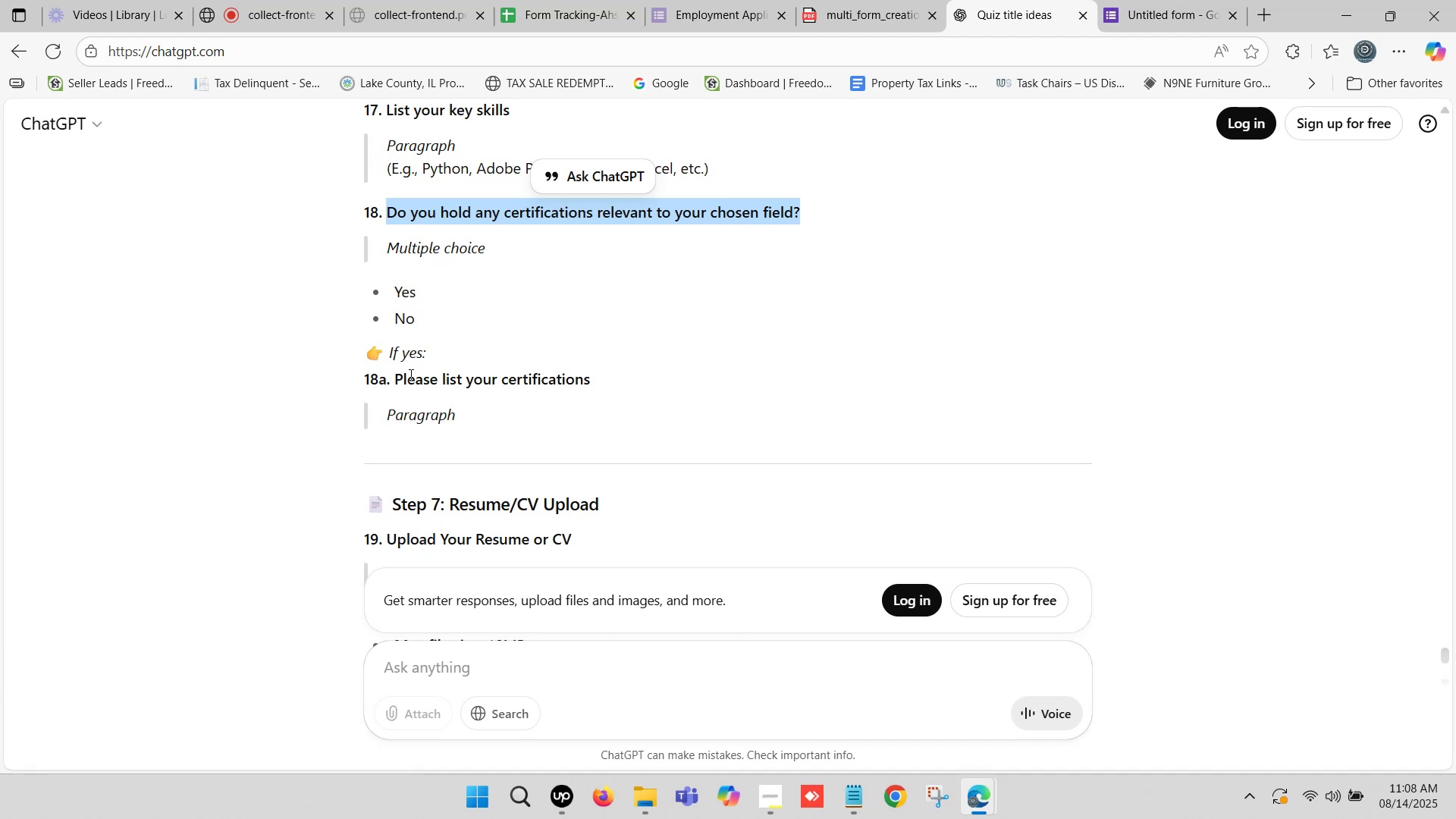 
left_click_drag(start_coordinate=[390, 348], to_coordinate=[430, 351])
 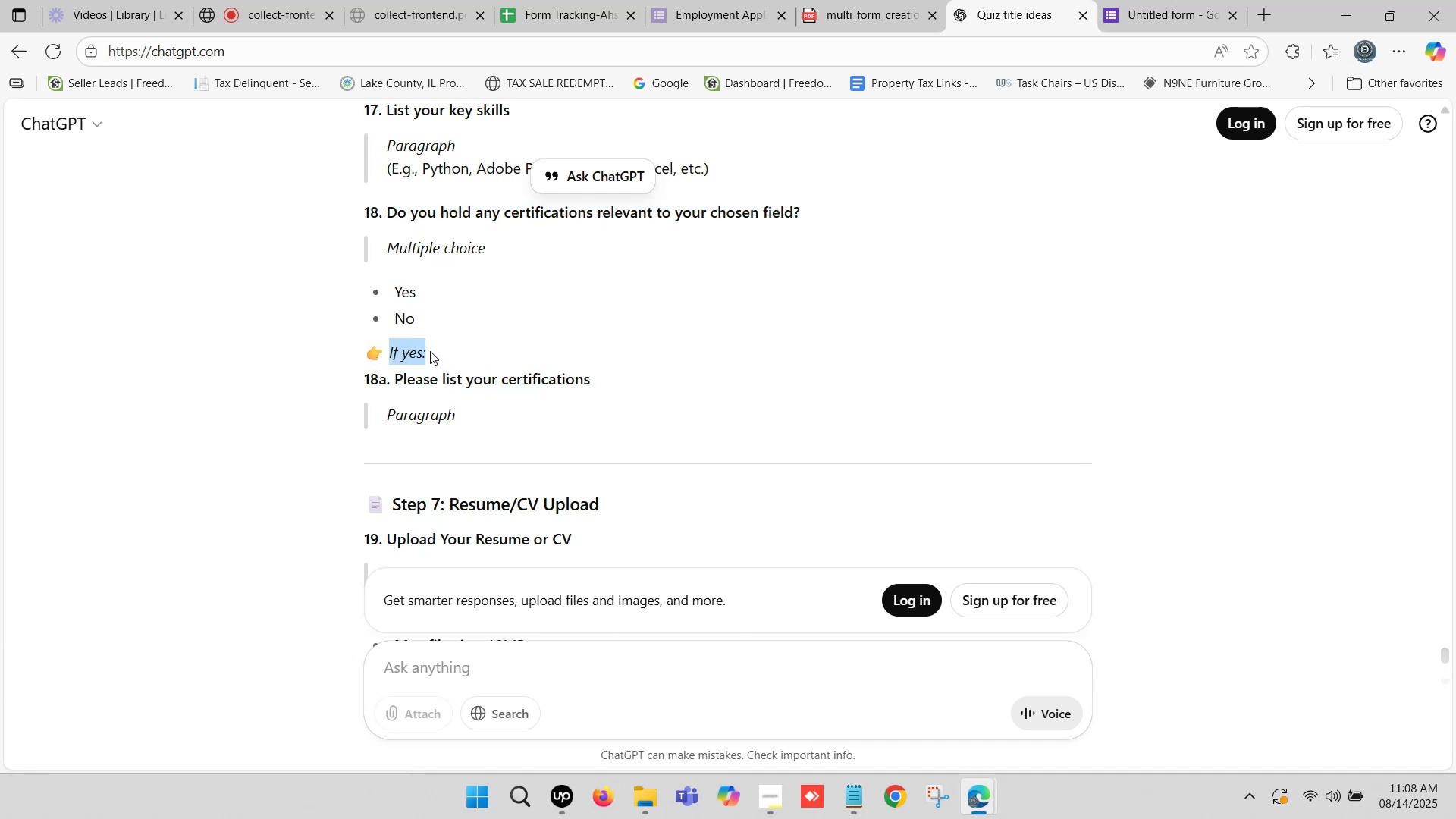 
key(Control+ControlLeft)
 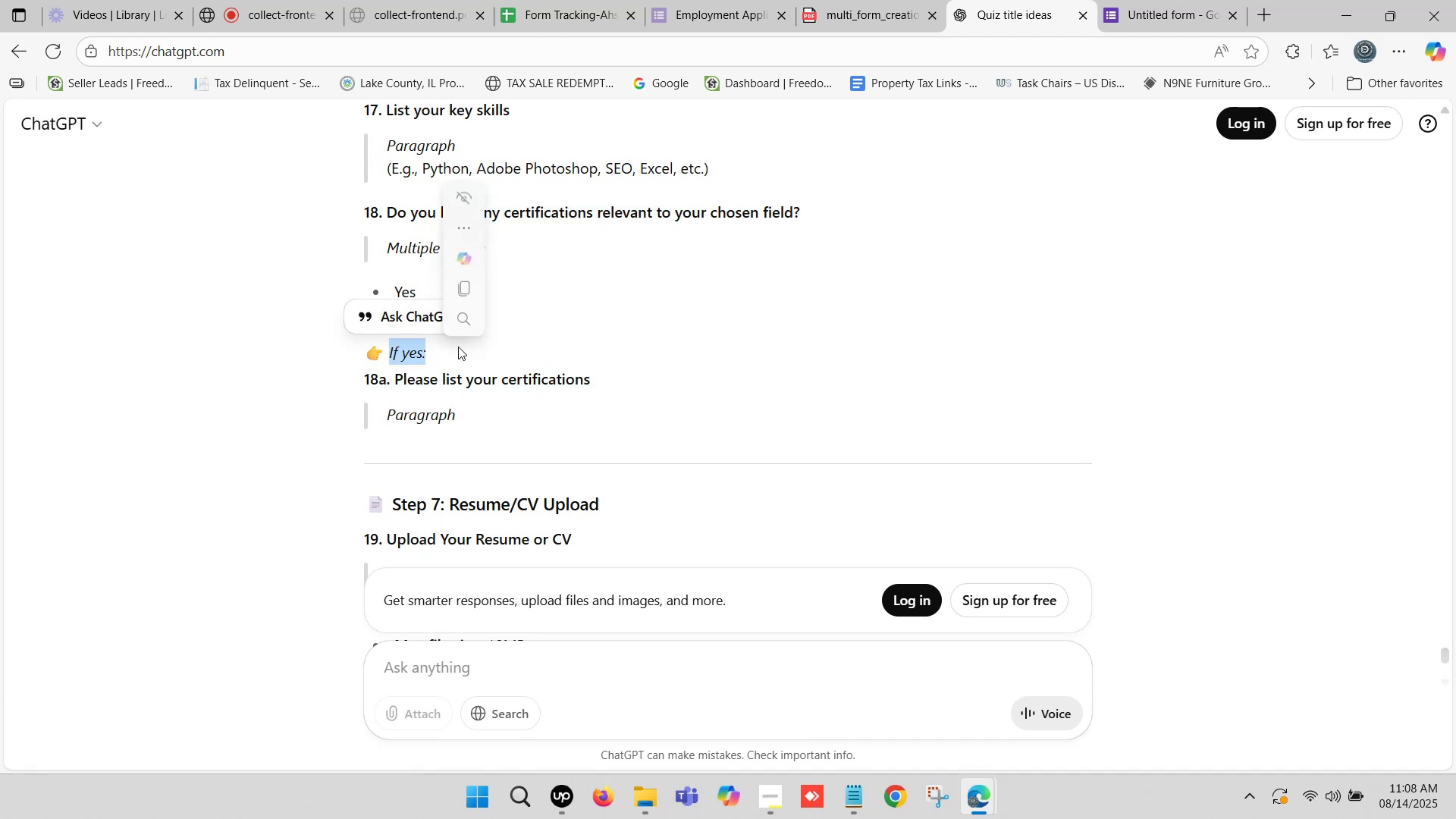 
key(Control+C)
 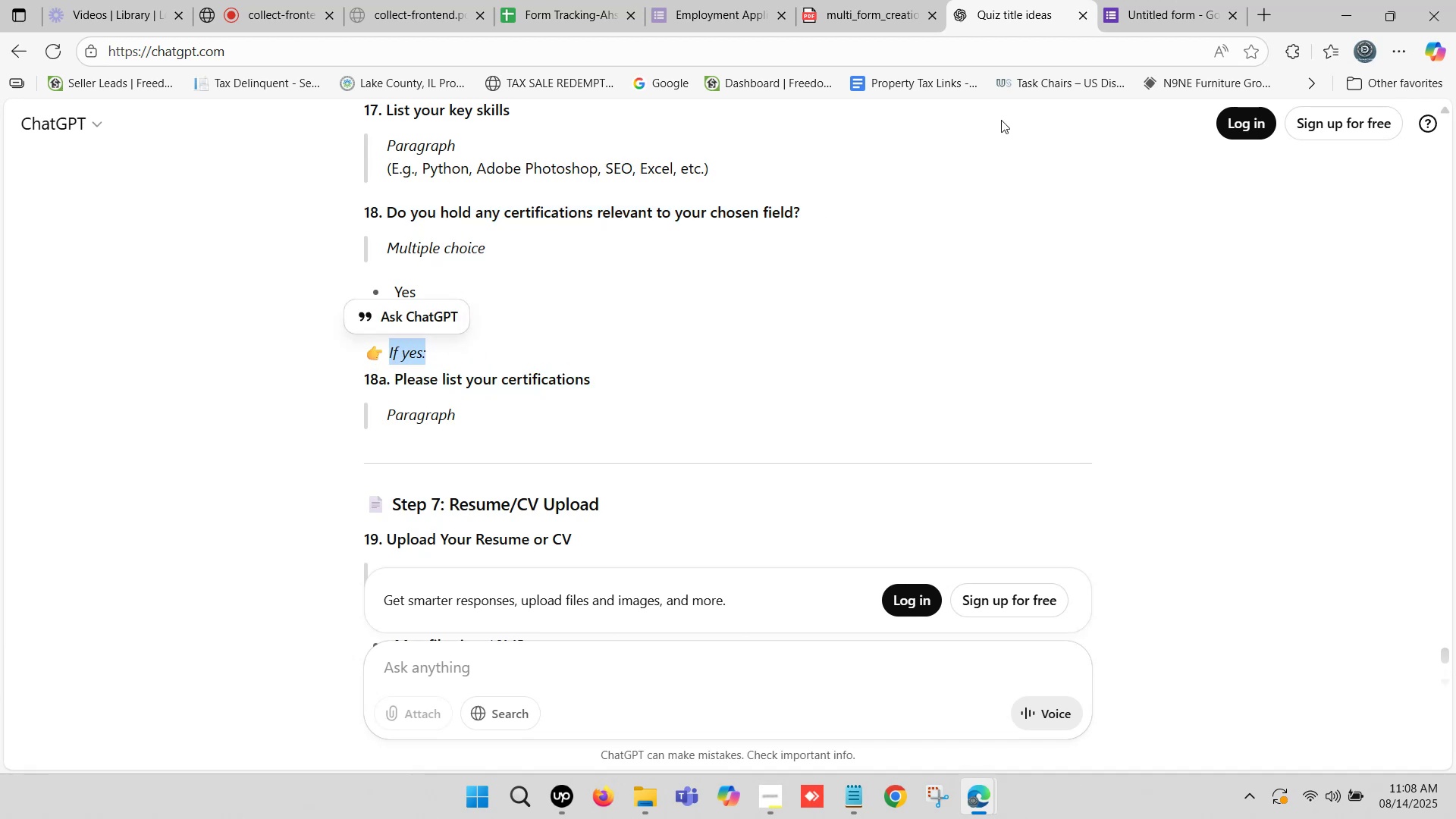 
left_click([1155, 0])
 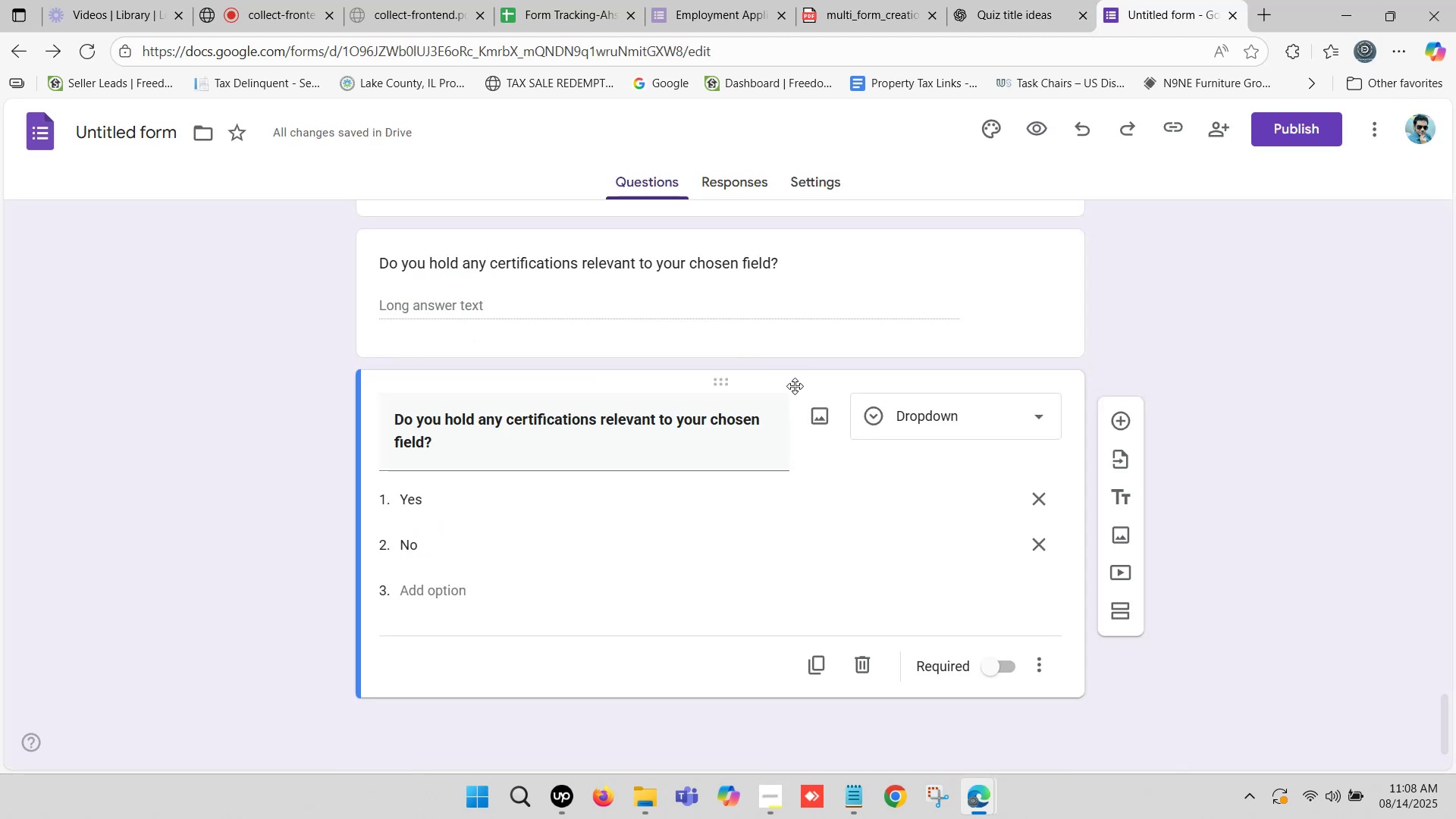 
scroll: coordinate [766, 397], scroll_direction: down, amount: 2.0
 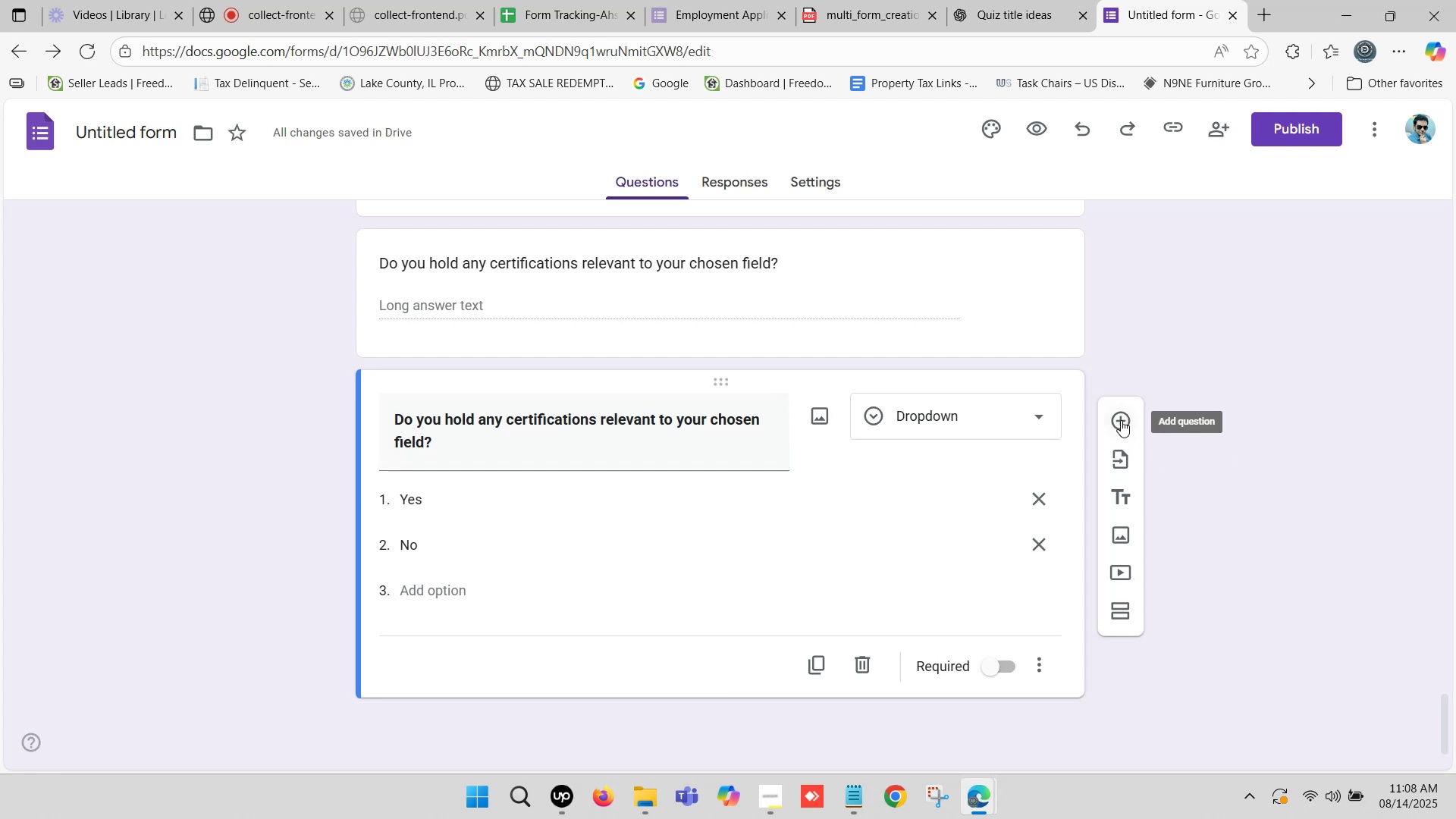 
left_click([1121, 420])
 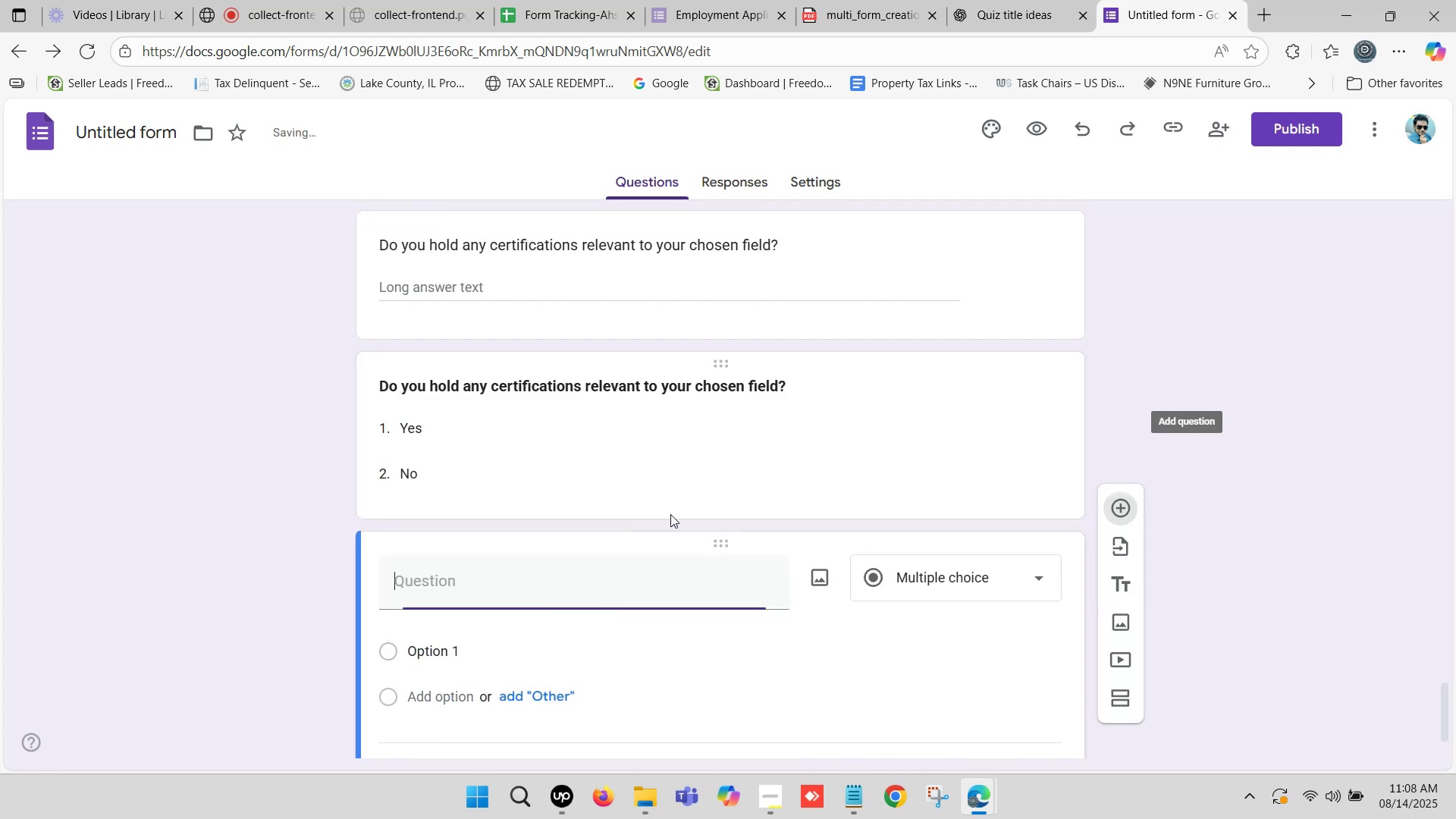 
scroll: coordinate [673, 516], scroll_direction: down, amount: 1.0
 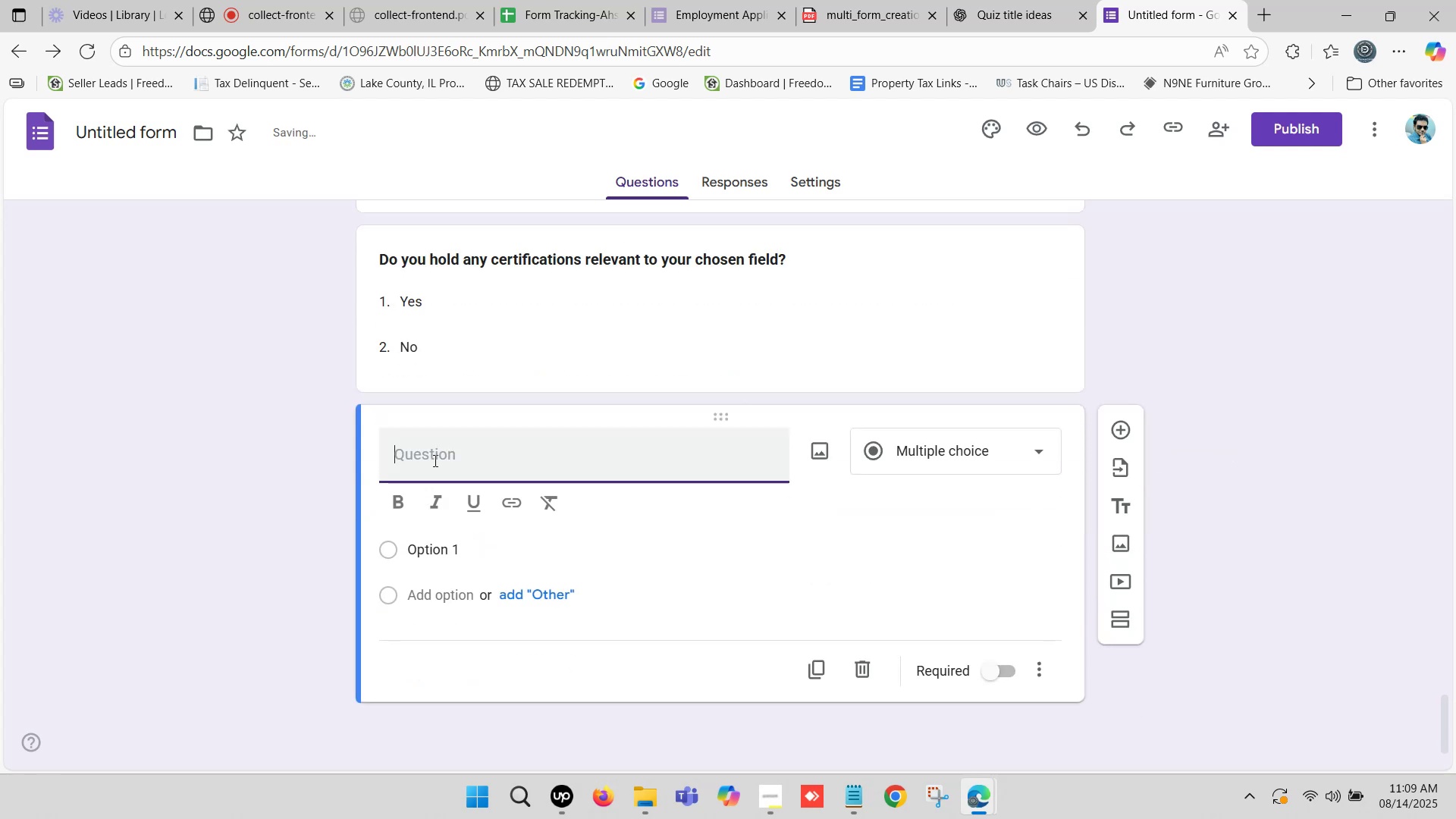 
left_click([433, 450])
 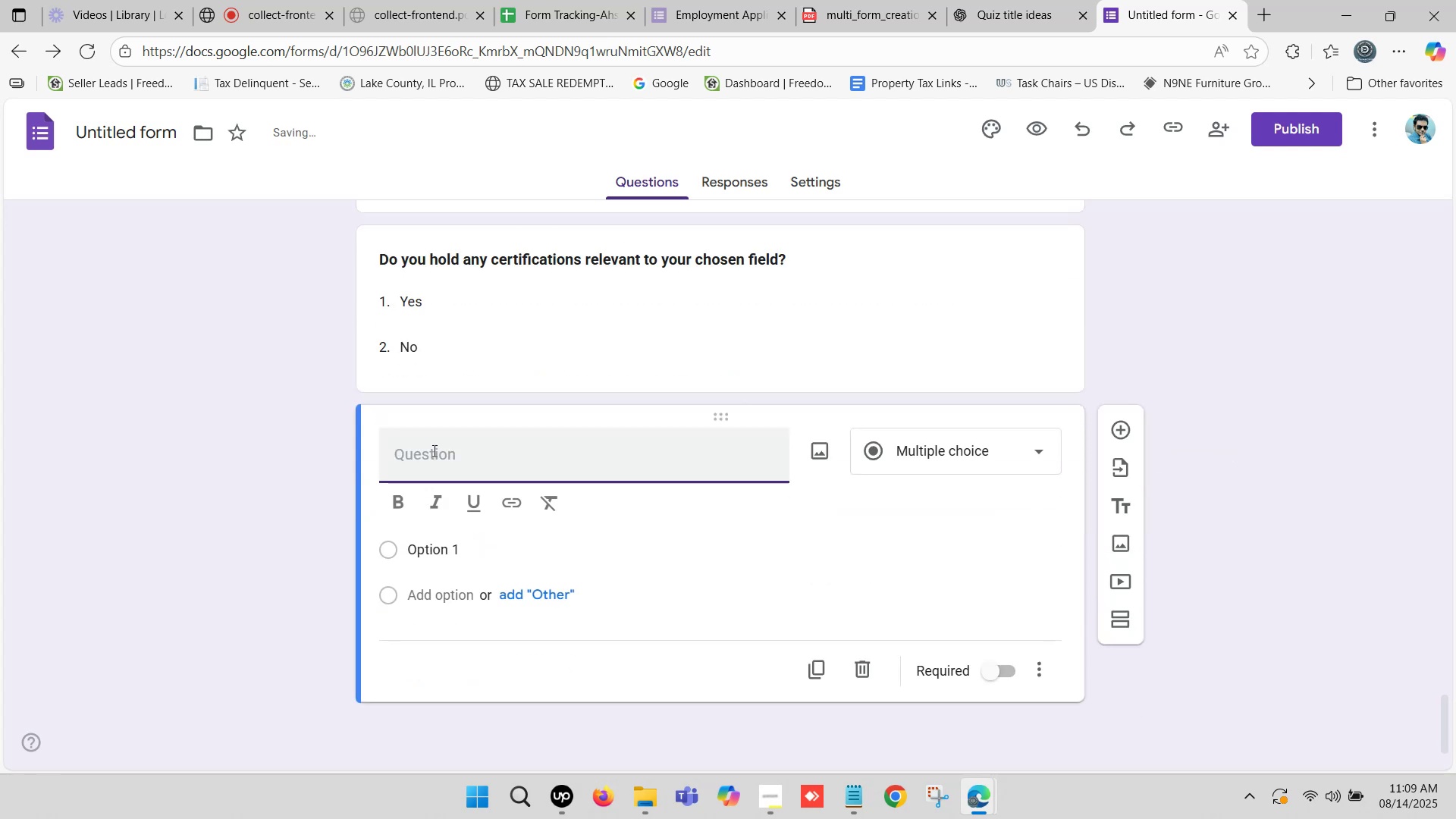 
key(Control+V)
 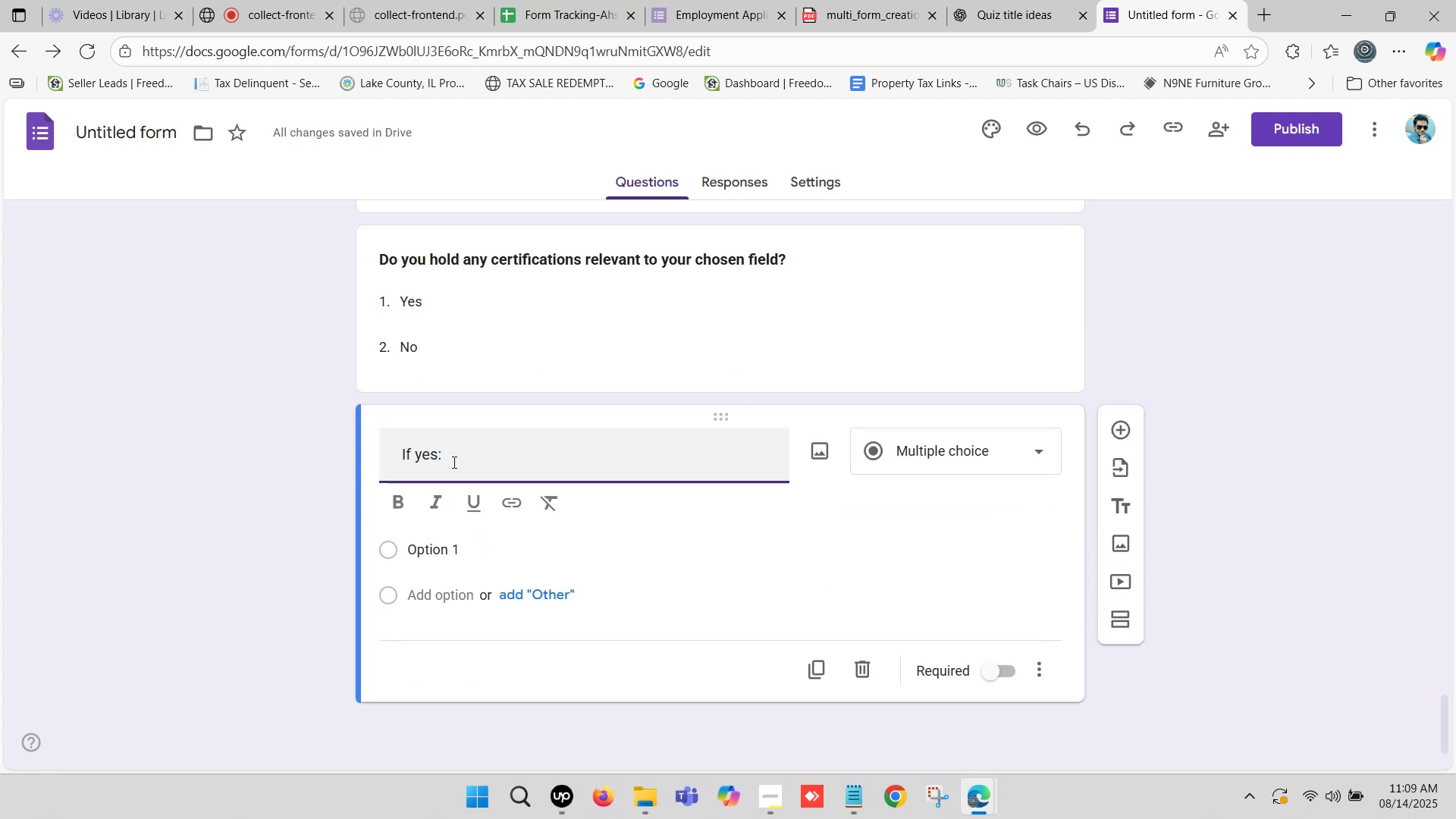 
key(Backspace)
 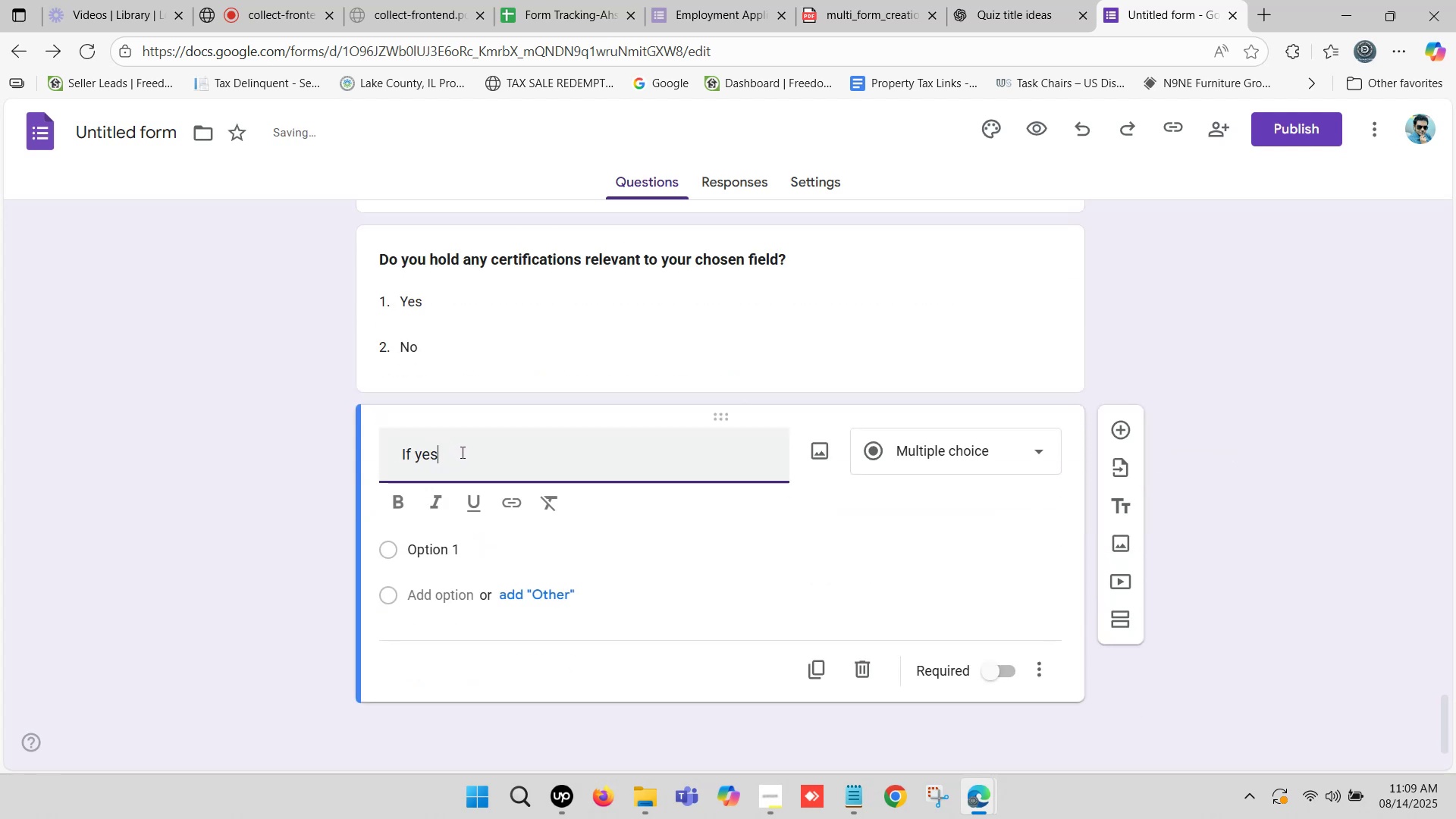 
key(Comma)
 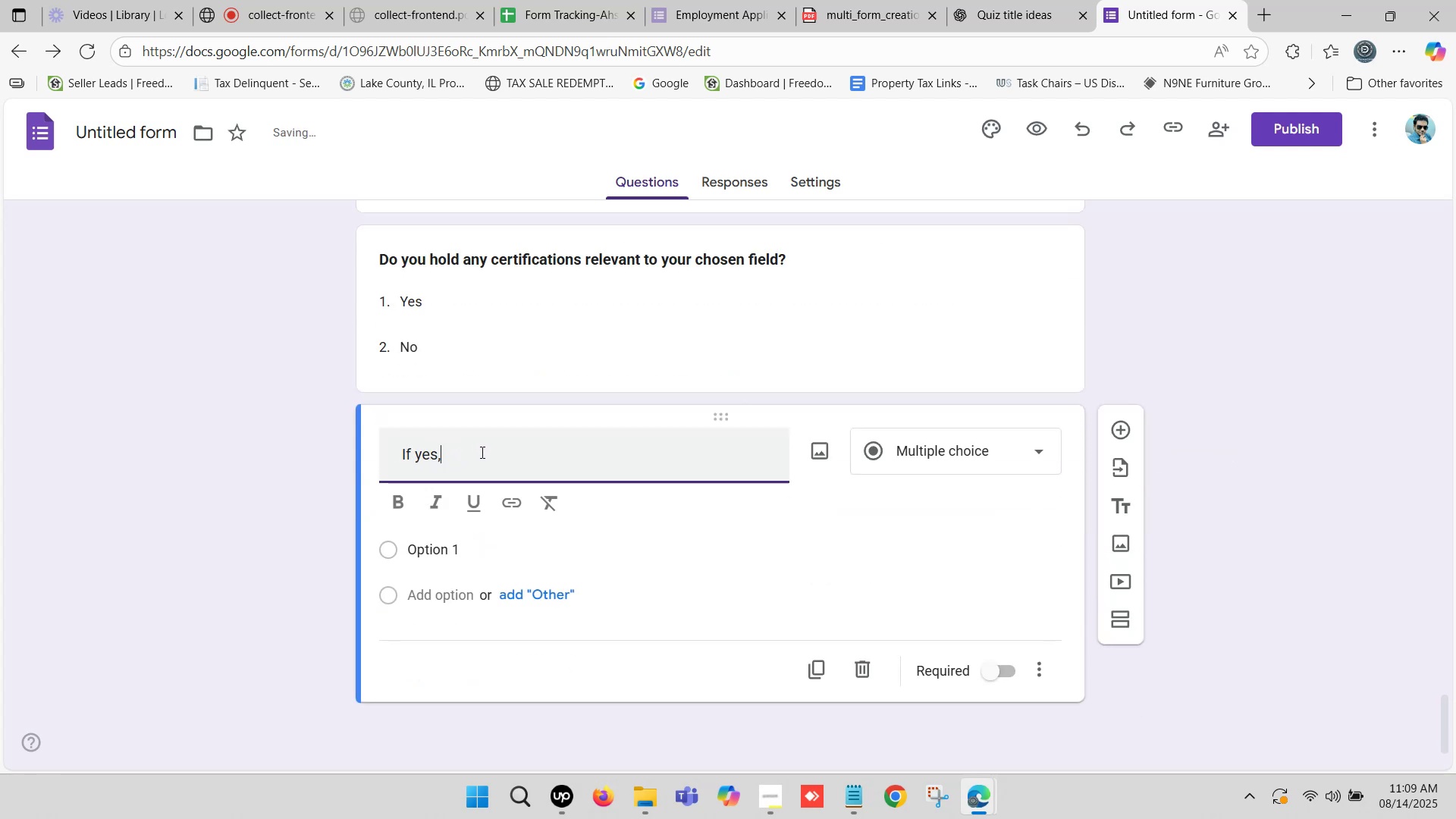 
key(Space)
 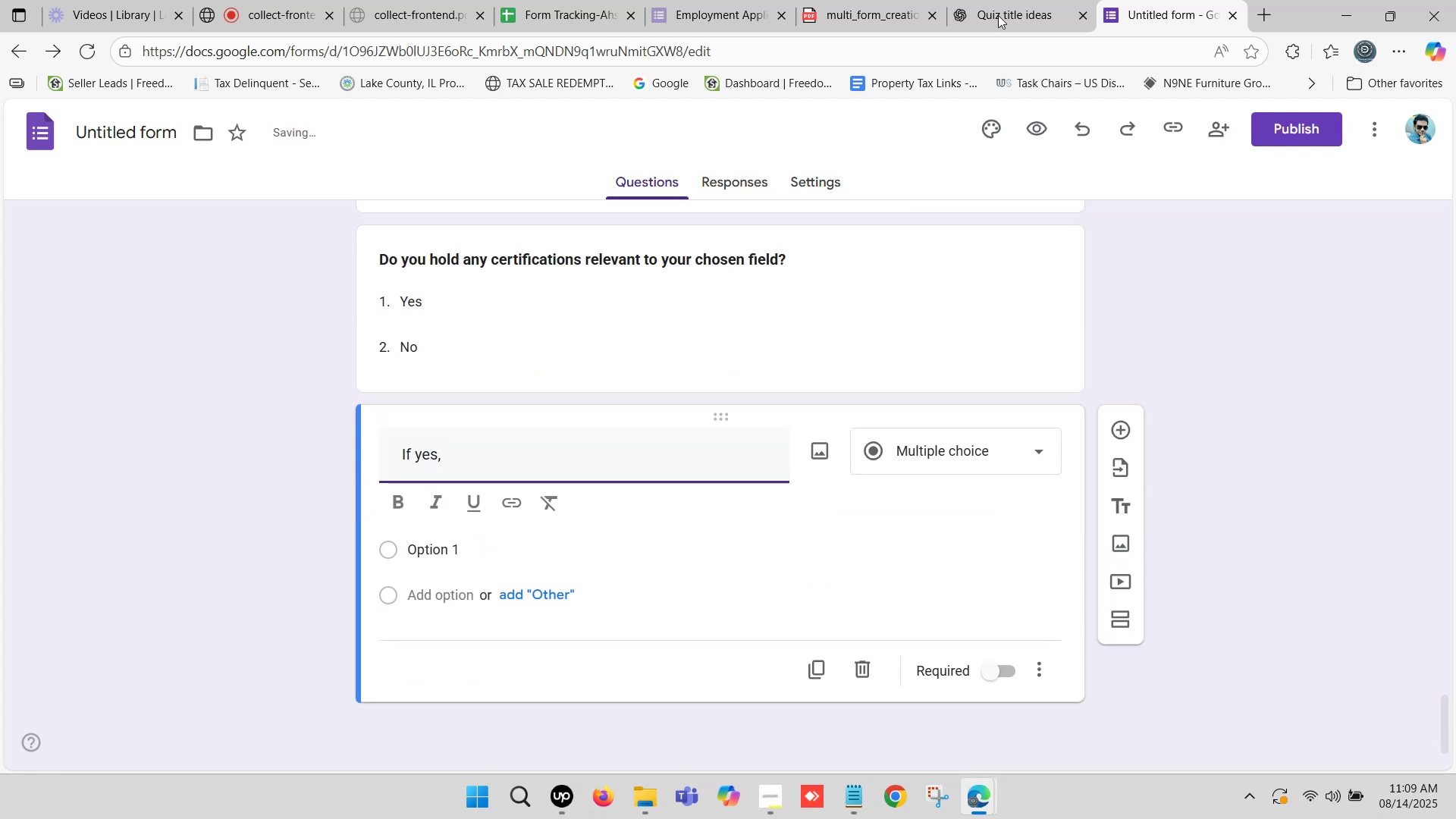 
left_click([1021, 0])
 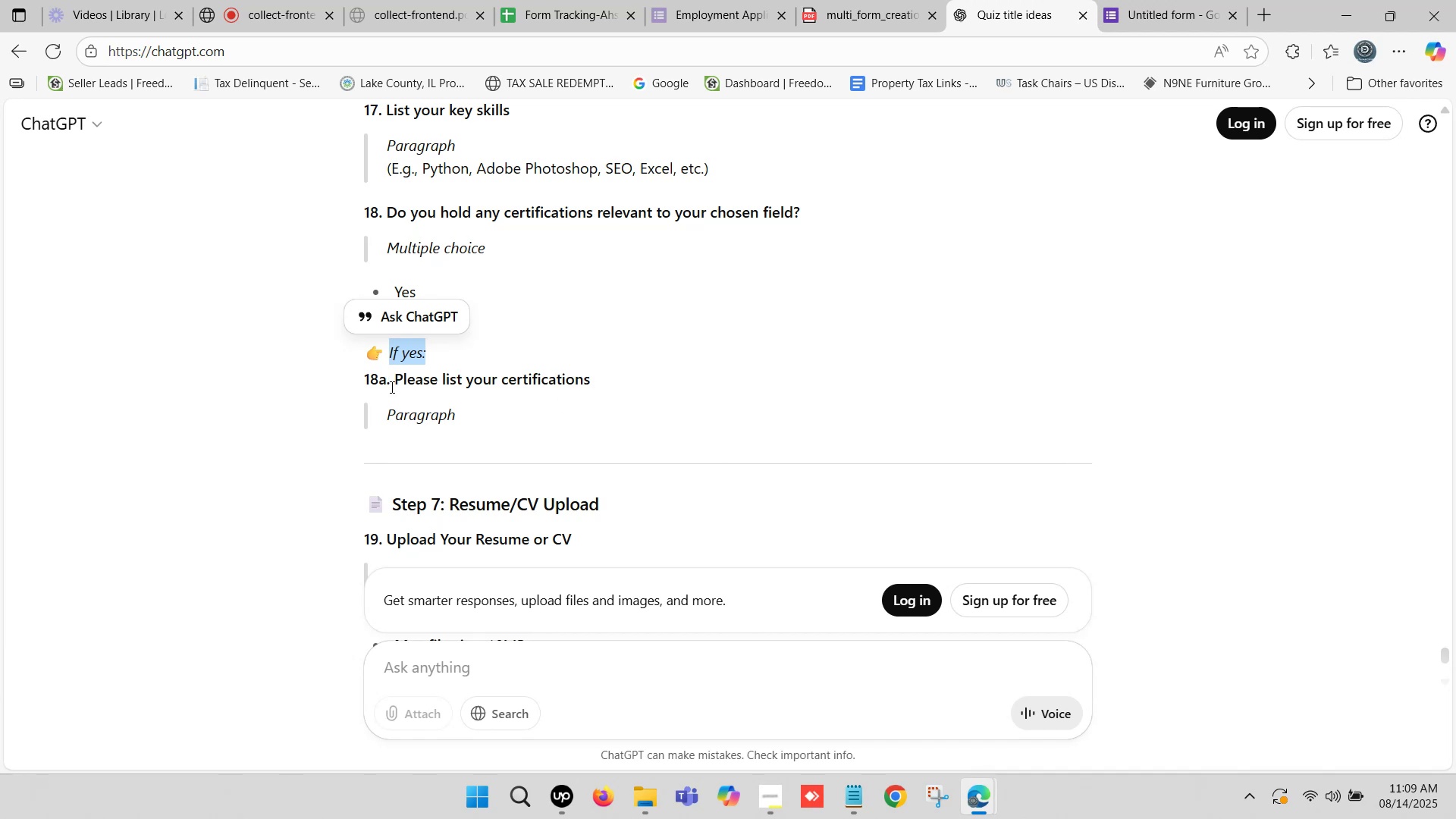 
left_click_drag(start_coordinate=[396, 382], to_coordinate=[588, 378])
 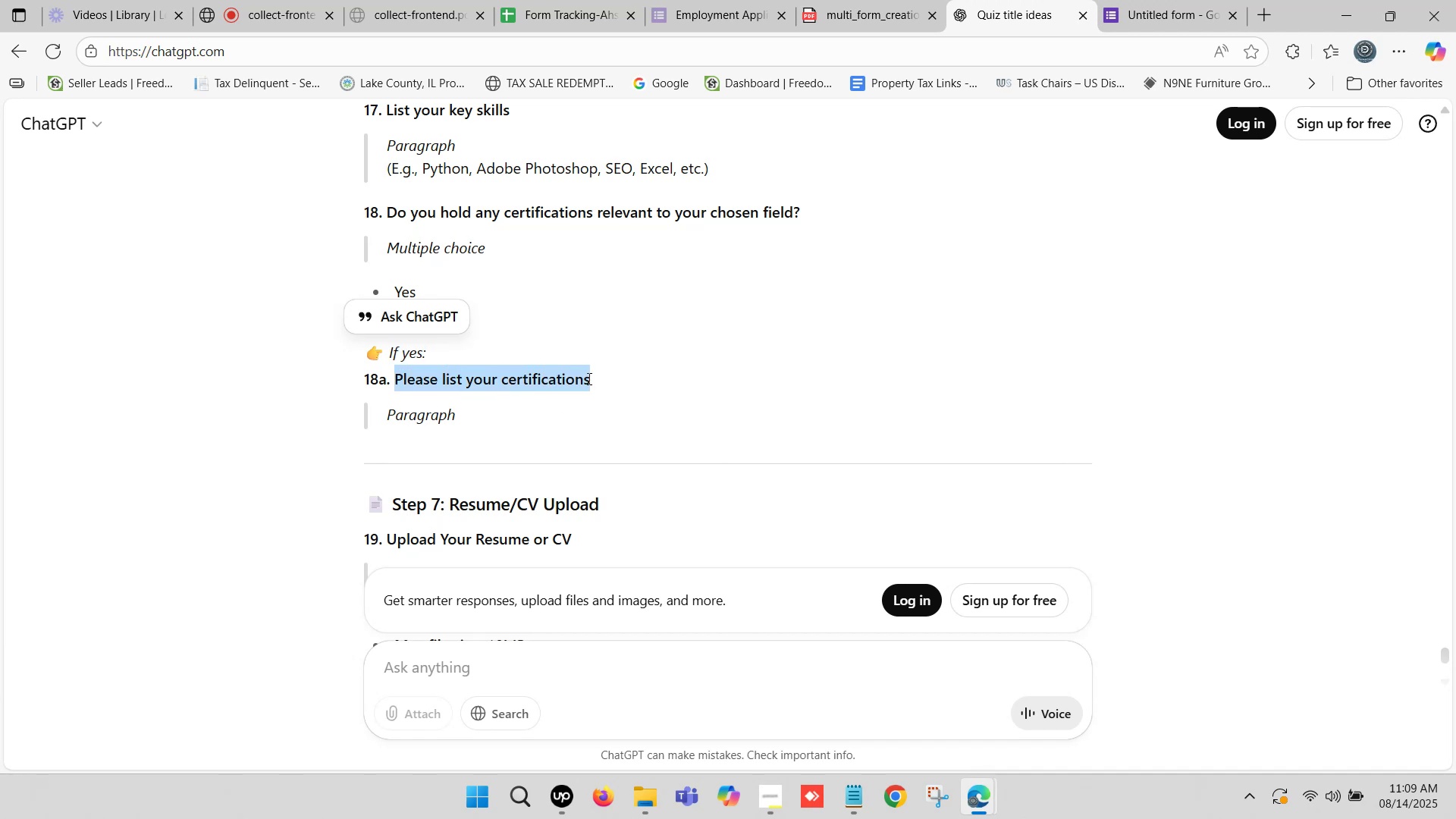 
key(Control+ControlLeft)
 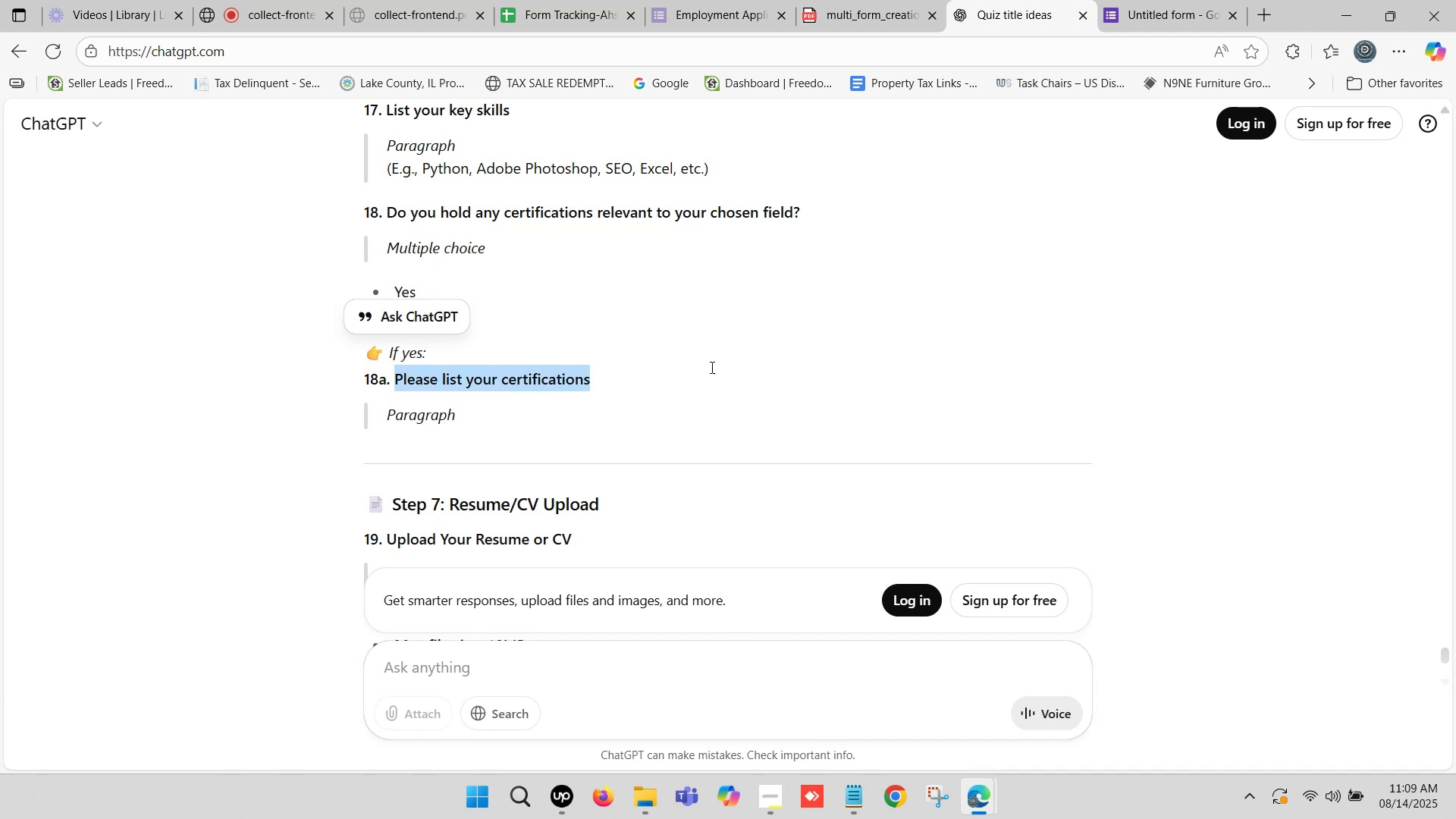 
key(Control+C)
 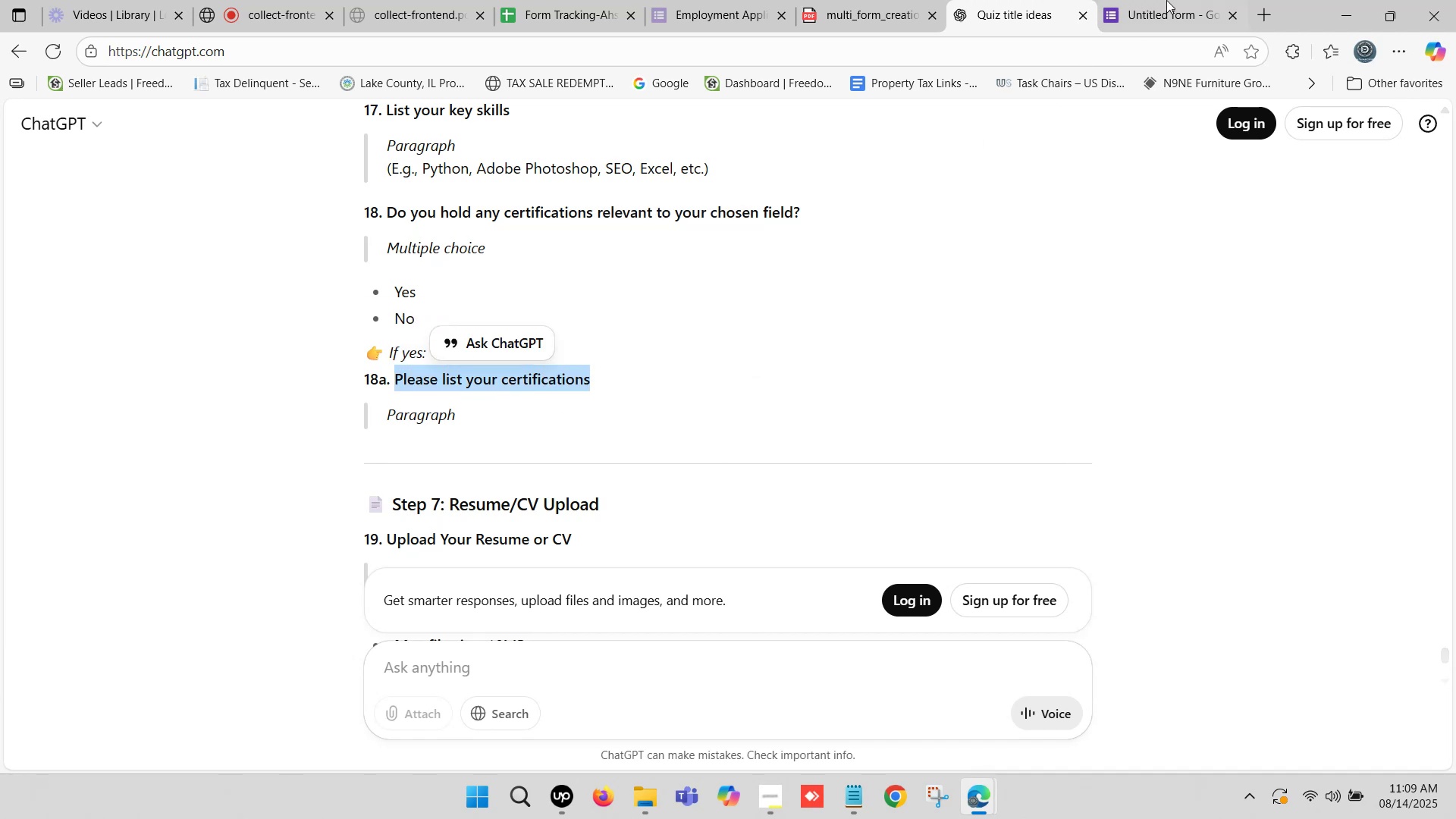 
left_click([1185, 0])
 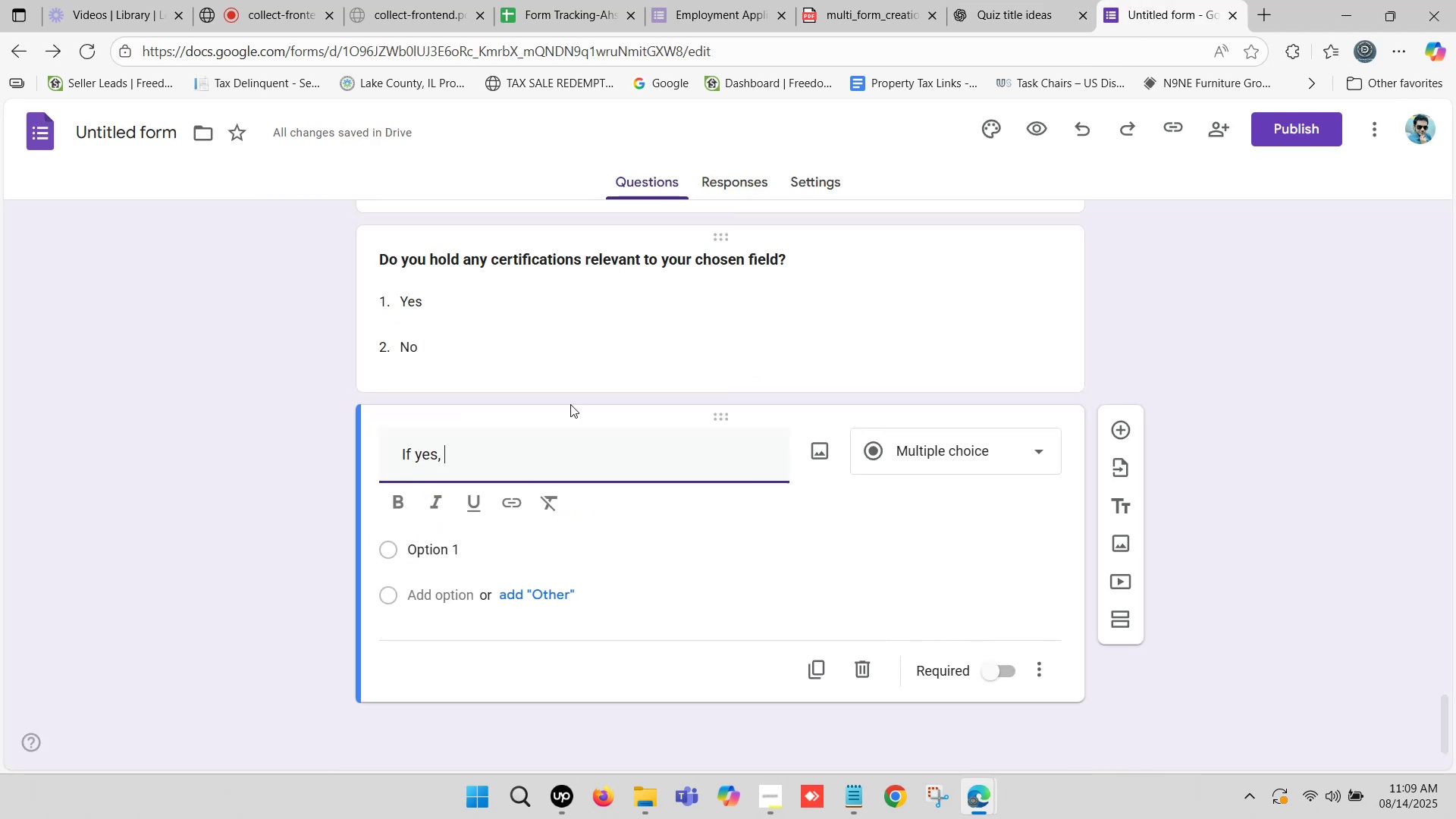 
key(Control+V)
 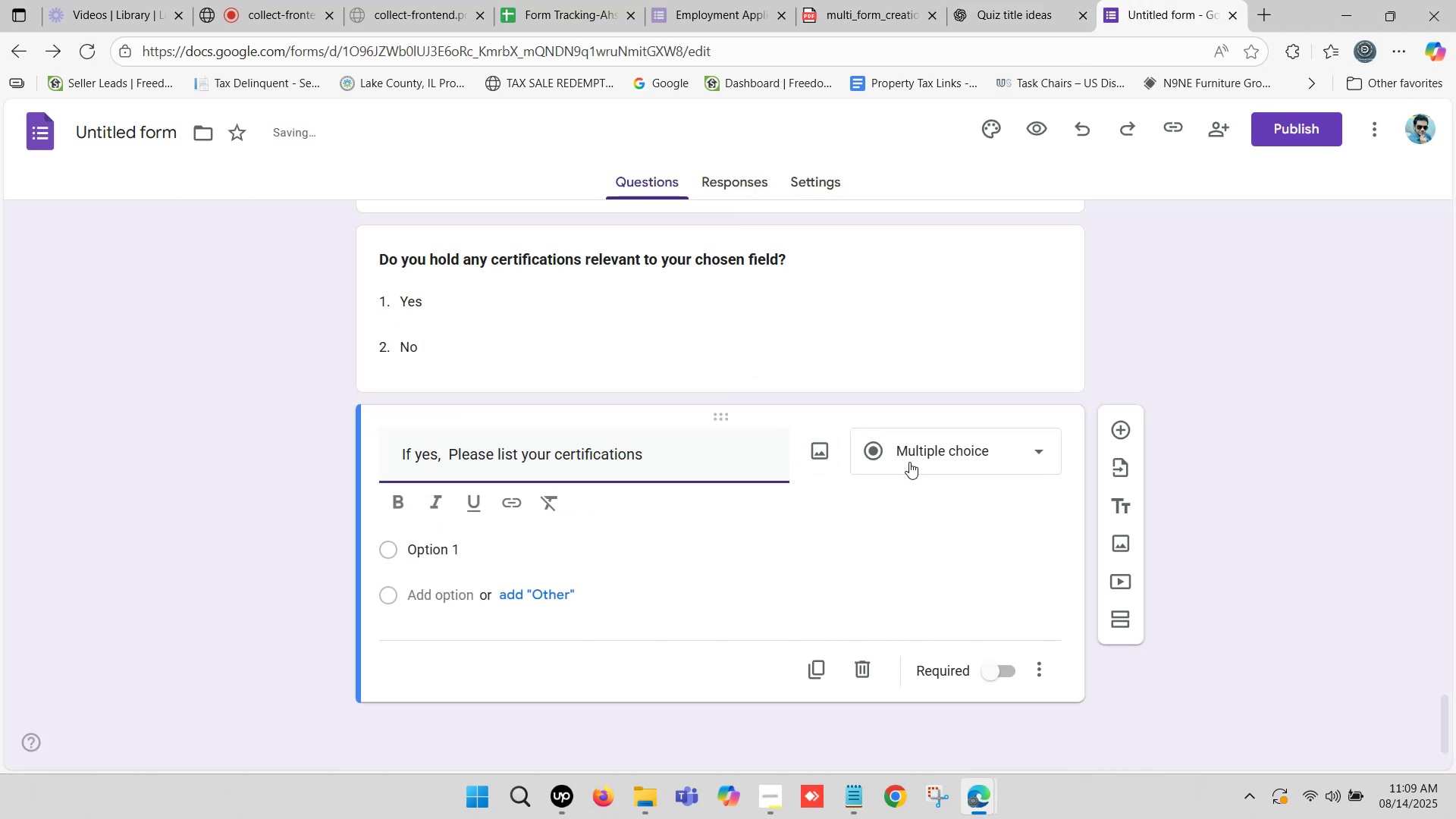 
left_click([923, 455])
 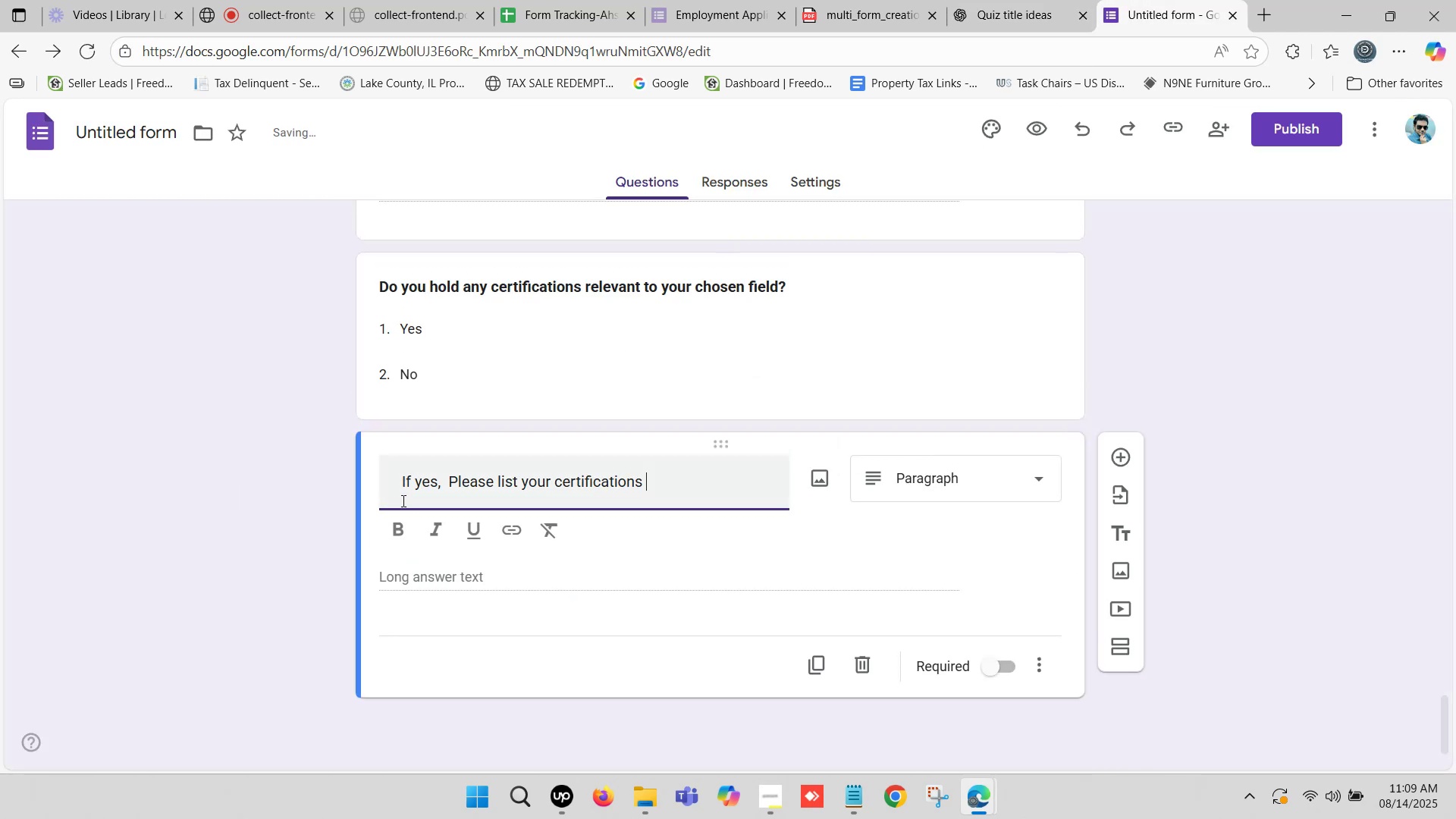 
left_click_drag(start_coordinate=[397, 484], to_coordinate=[289, 485])
 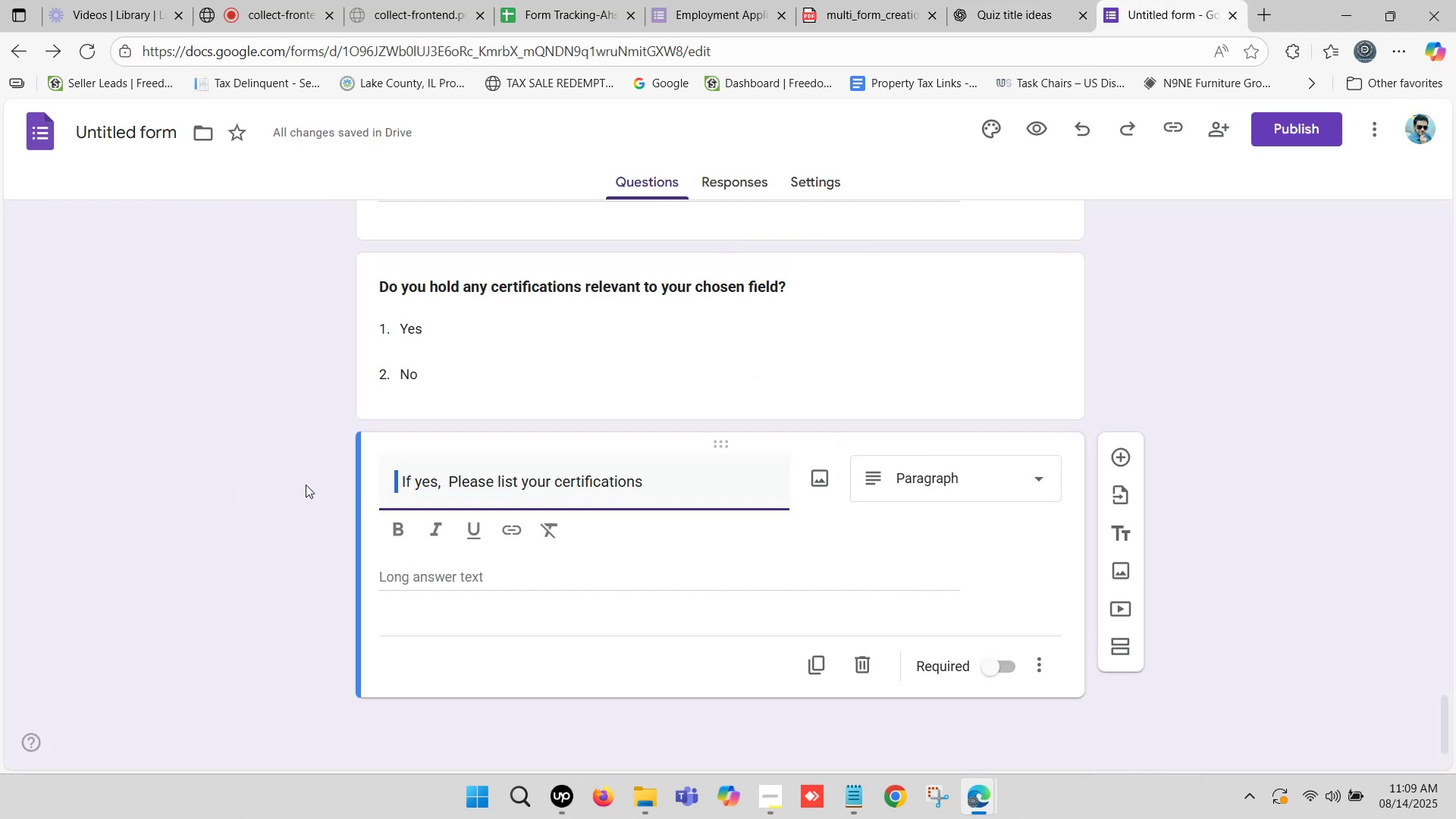 
key(Backspace)
 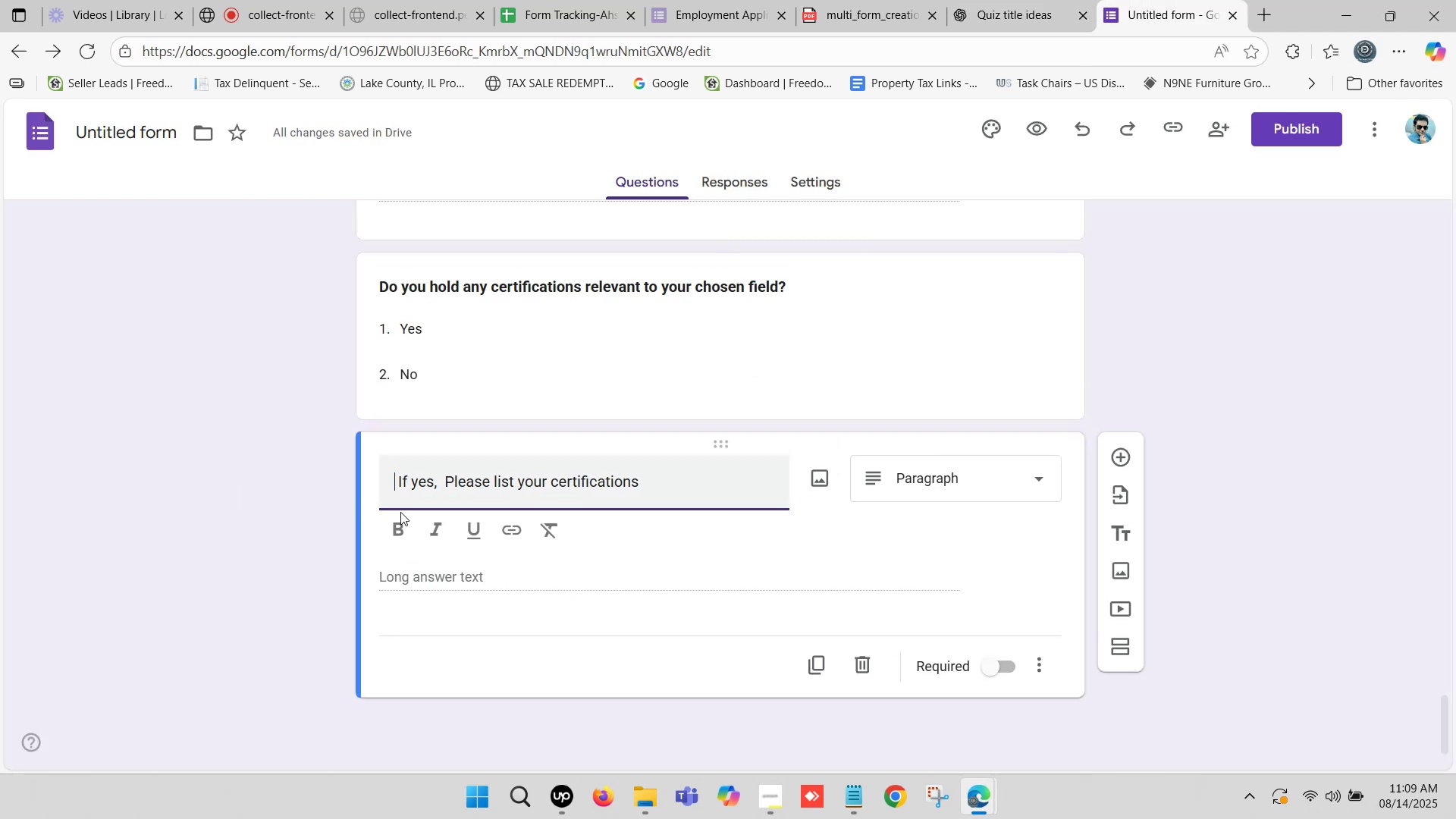 
key(Delete)
 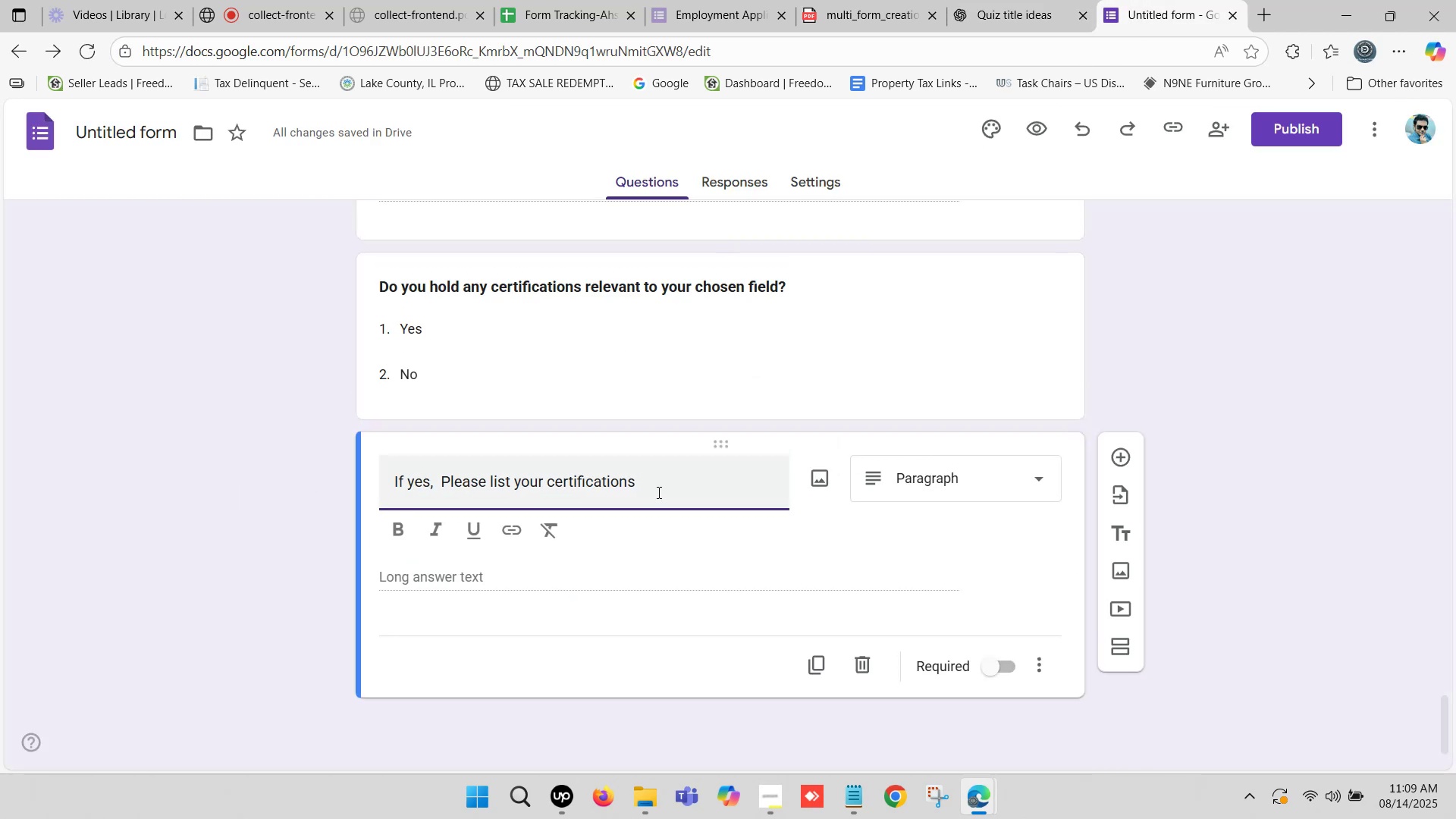 
left_click_drag(start_coordinate=[673, 489], to_coordinate=[709, 484])
 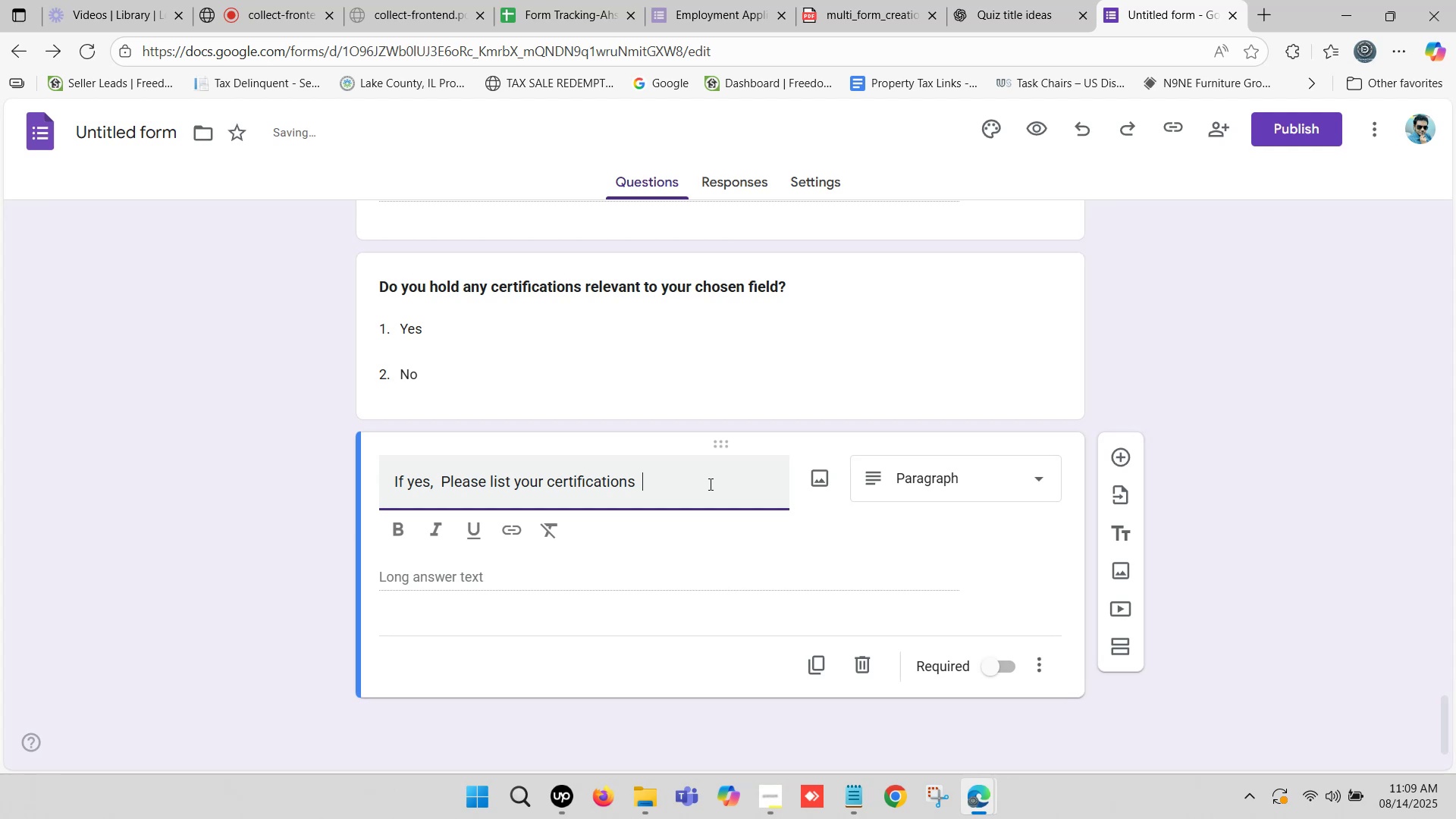 
key(Backspace)
 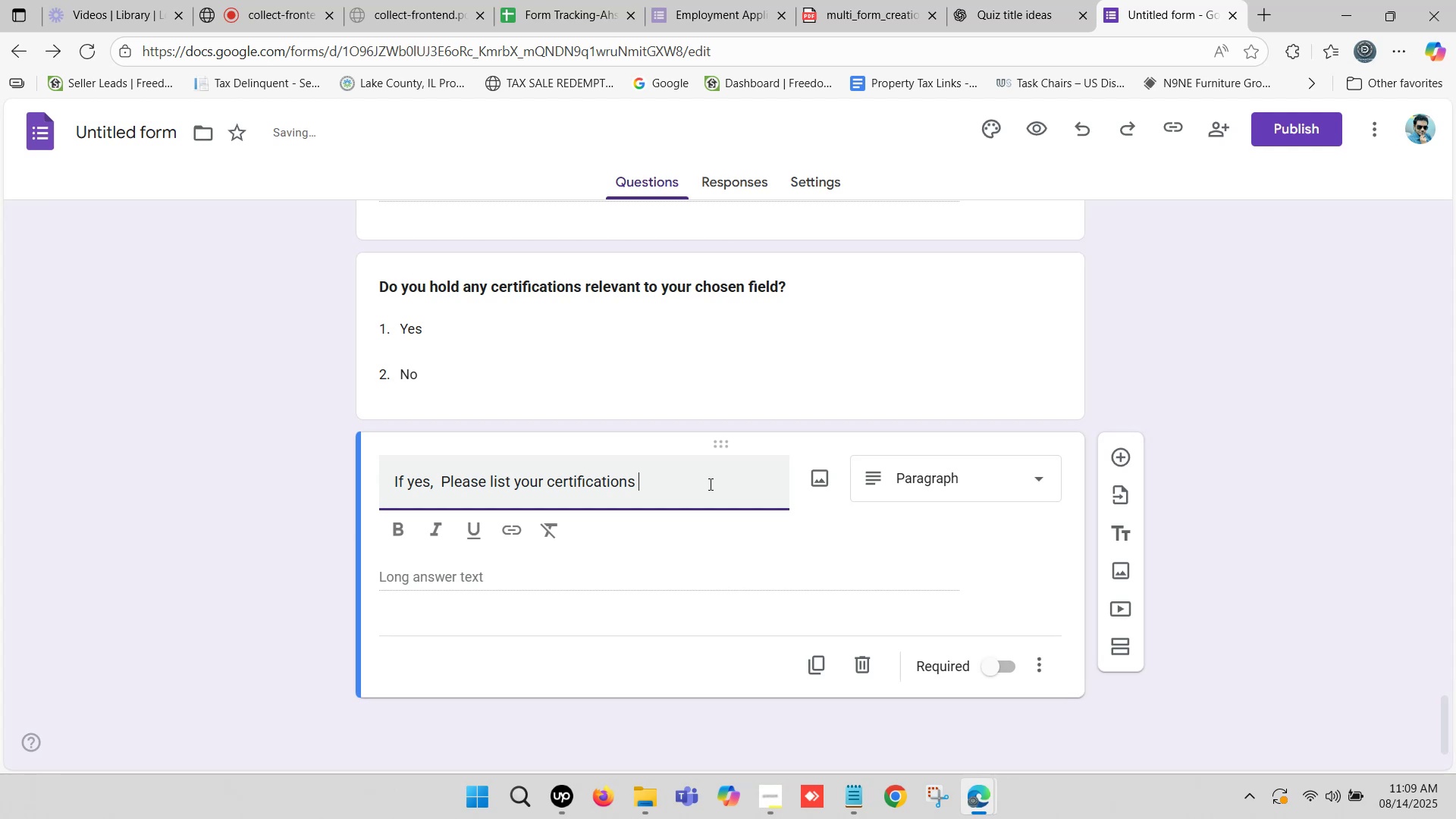 
key(Backspace)
 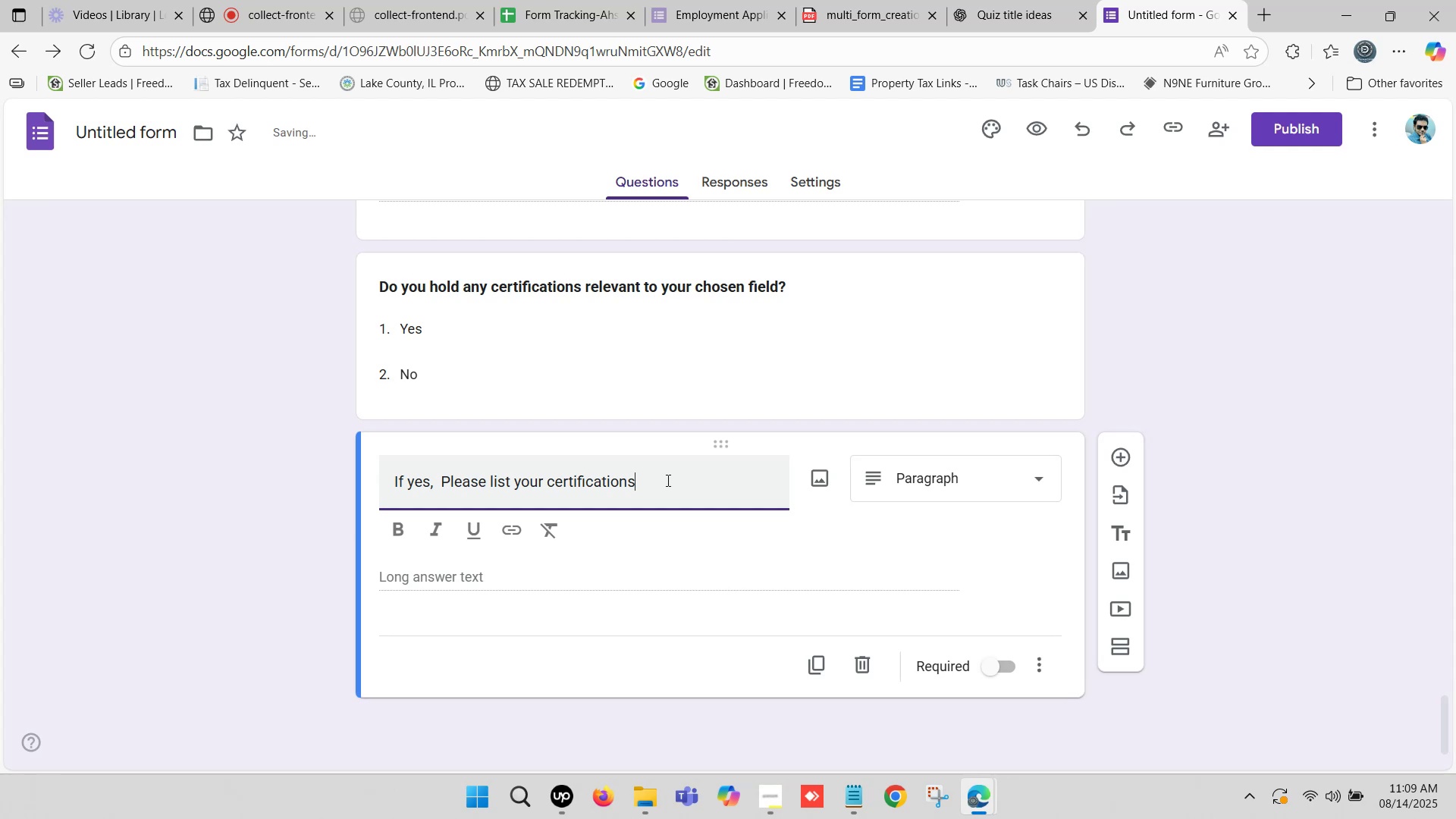 
key(Period)
 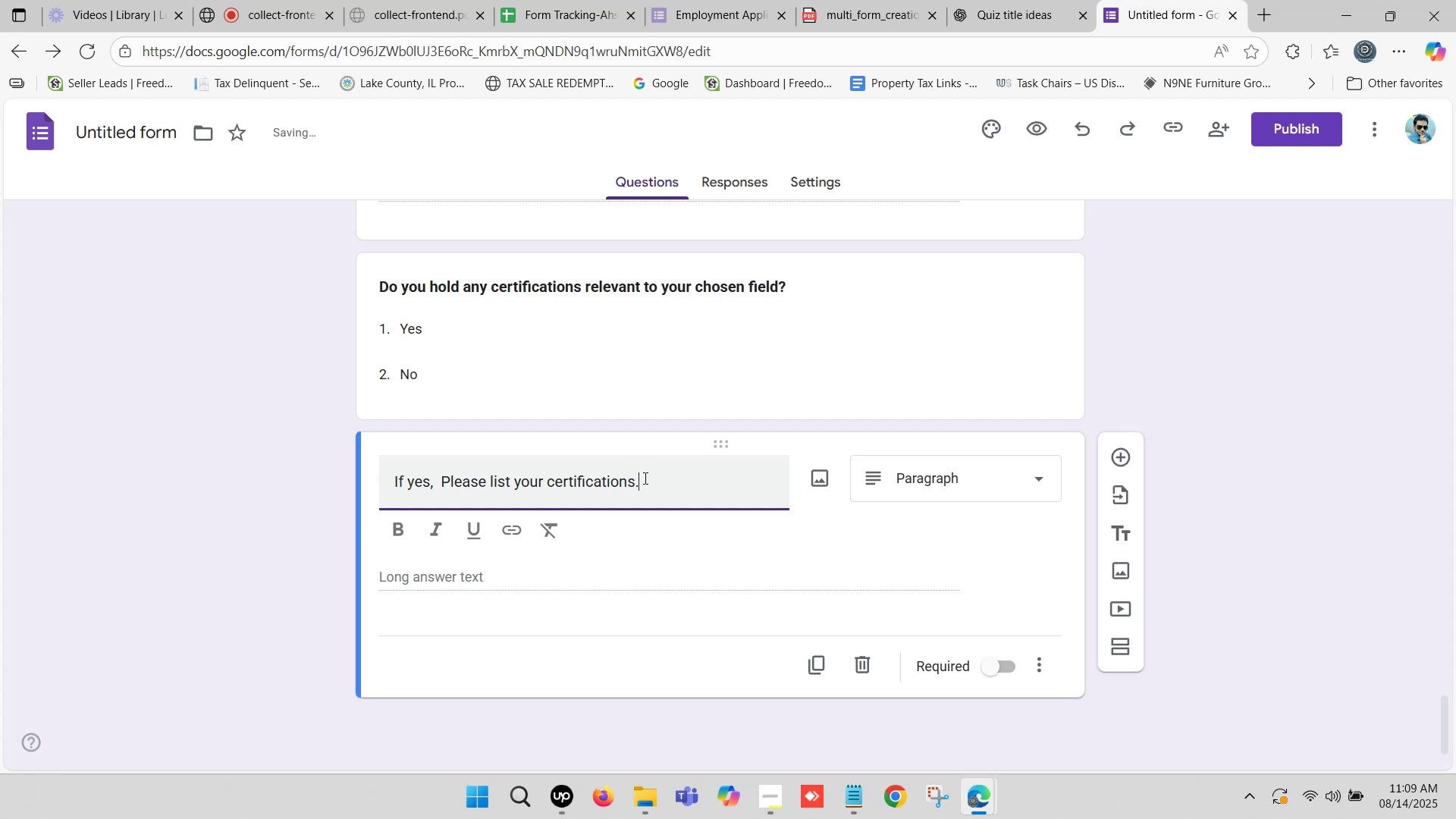 
left_click_drag(start_coordinate=[670, 482], to_coordinate=[690, 484])
 